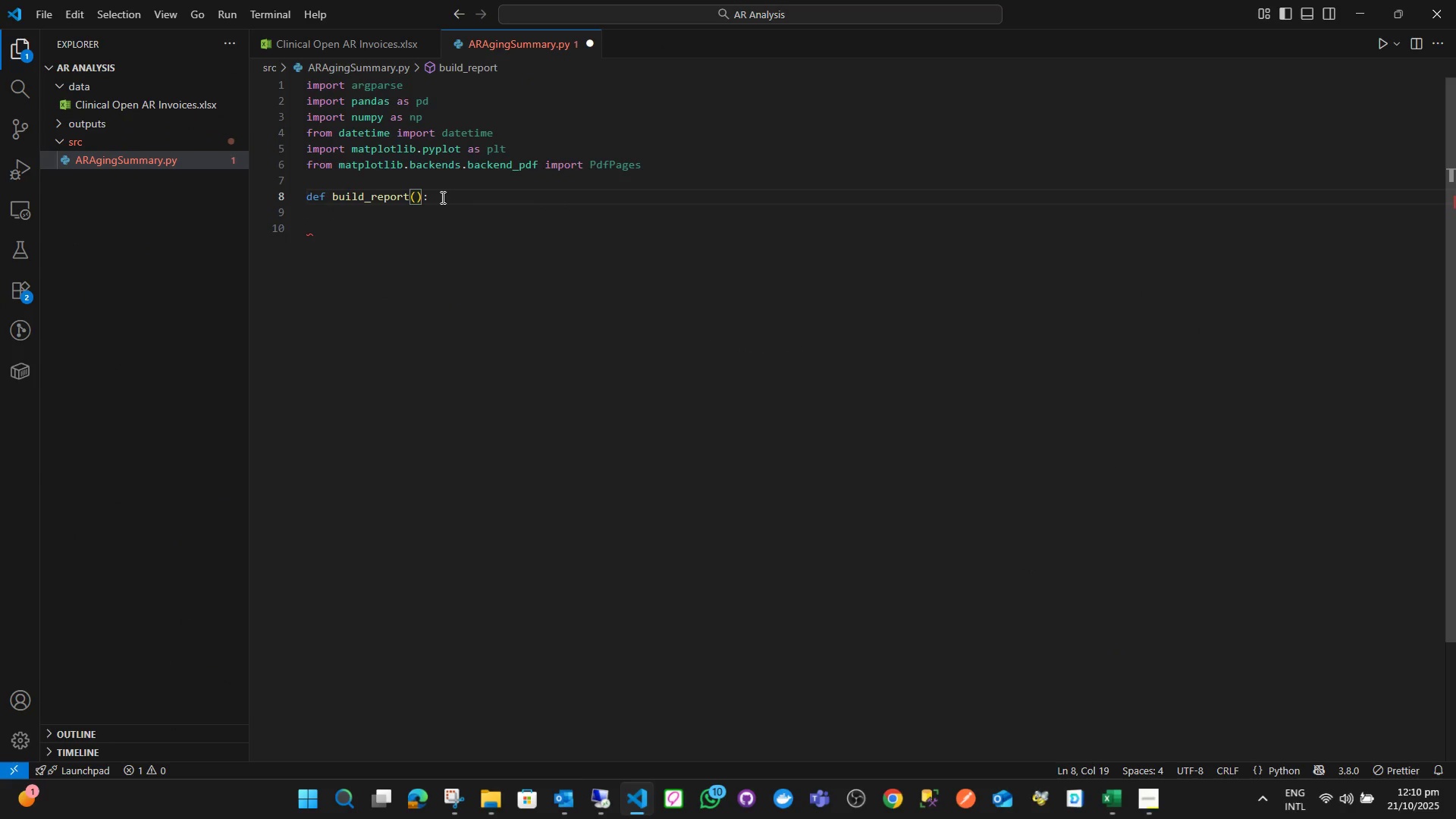 
key(ArrowLeft)
 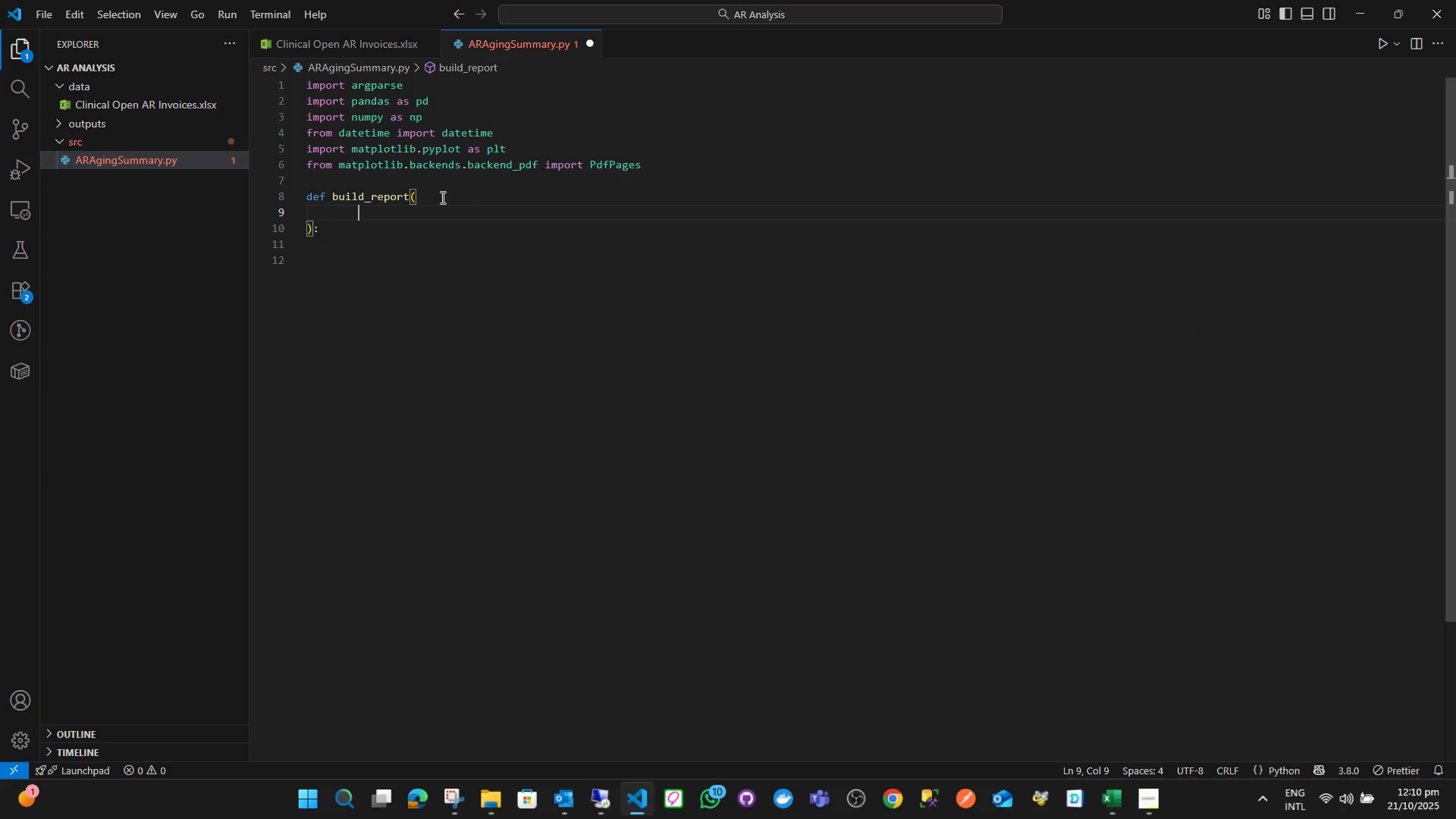 
key(Enter)
 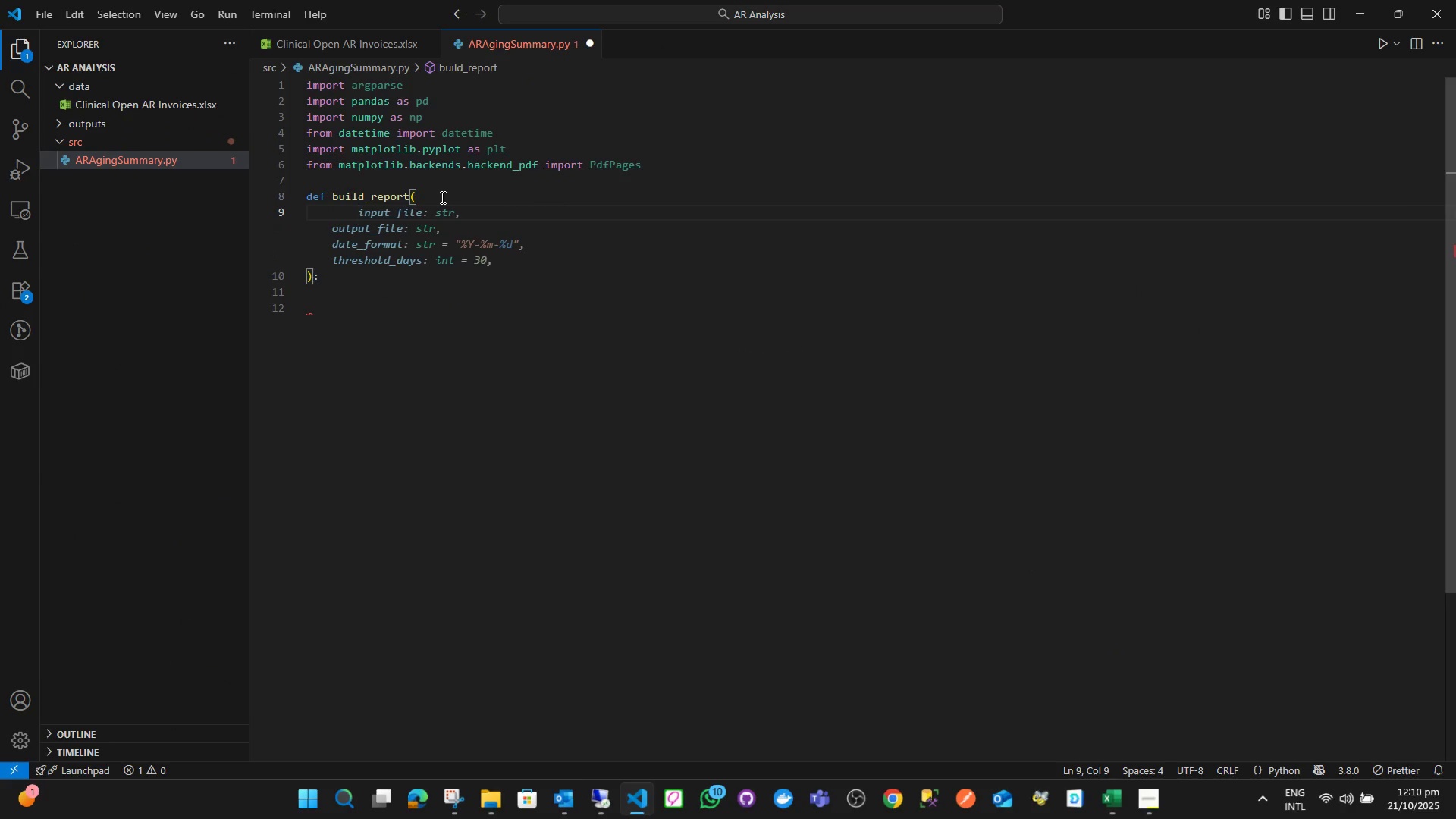 
type(input_path )
key(Backspace)
type(,)
 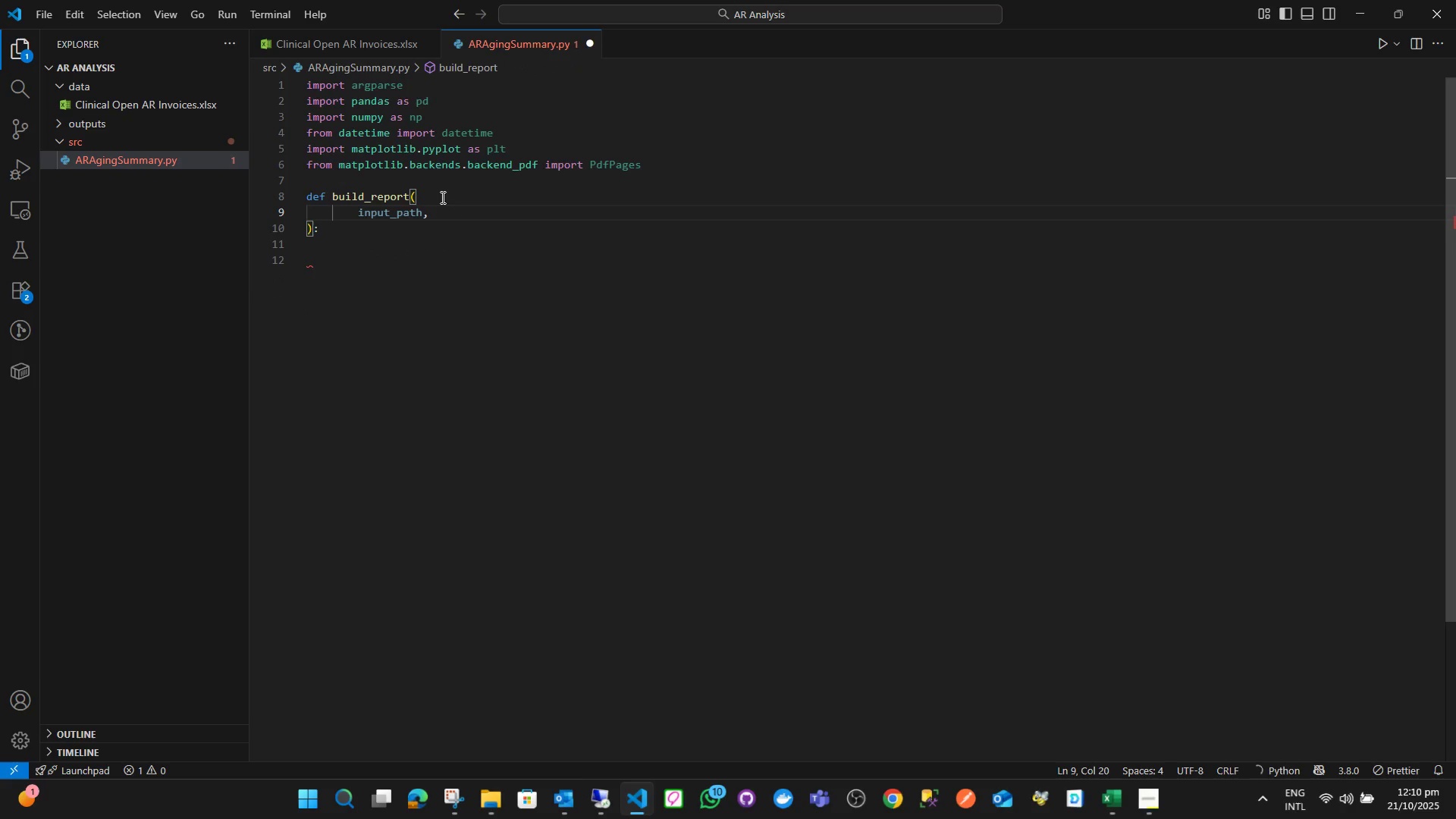 
key(Enter)
 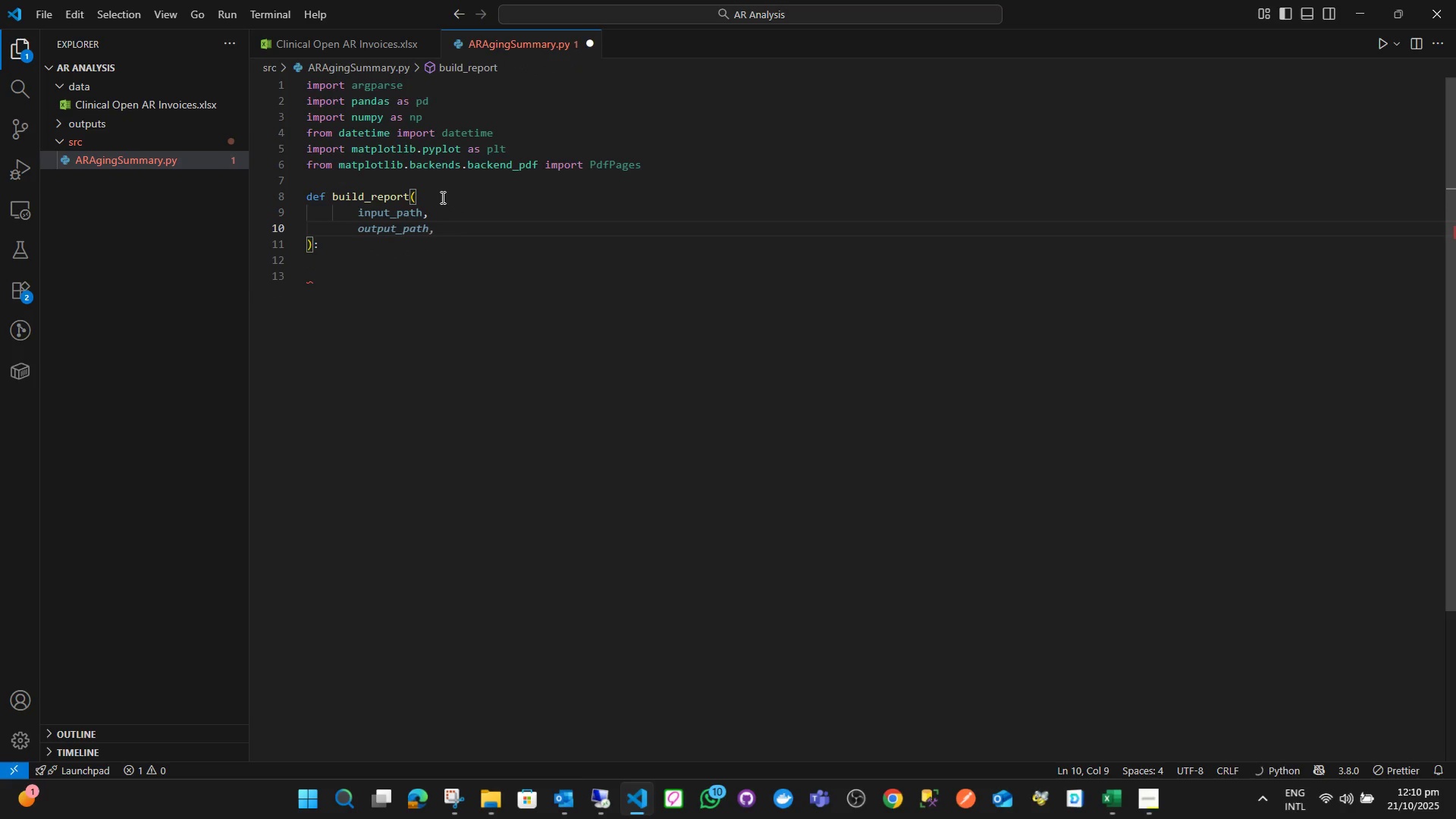 
key(ArrowUp)
 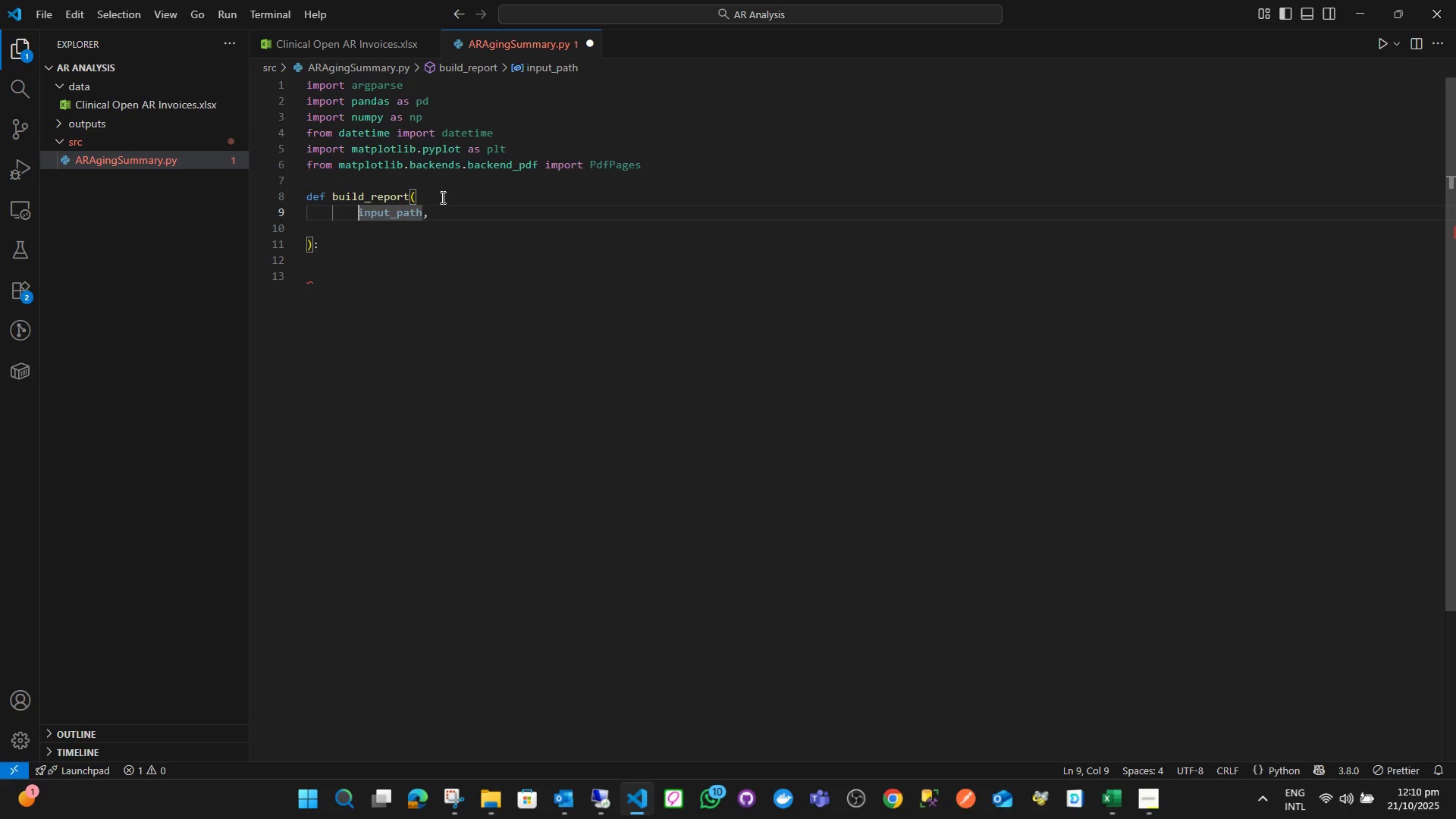 
key(Backspace)
 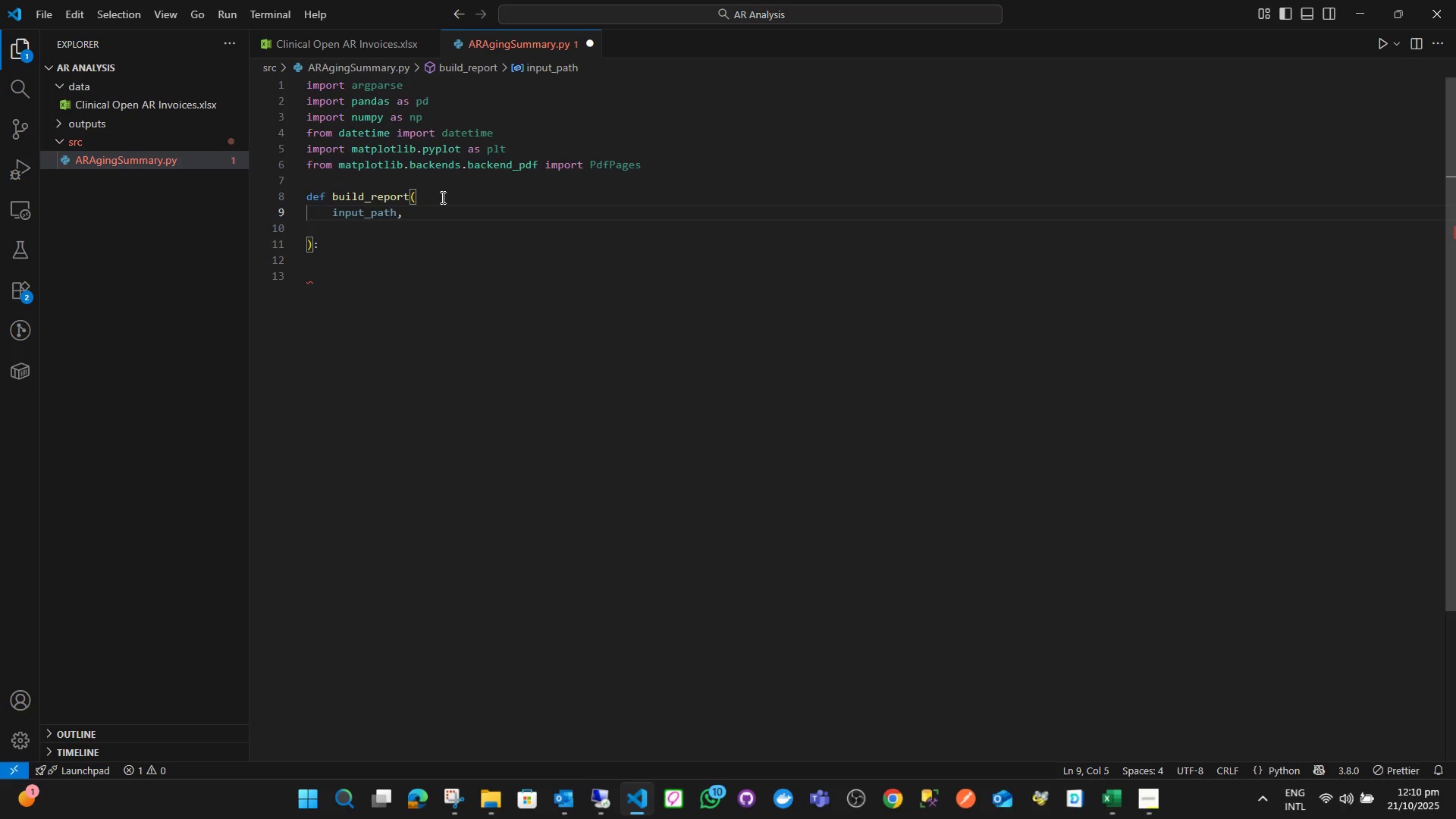 
key(ArrowDown)
 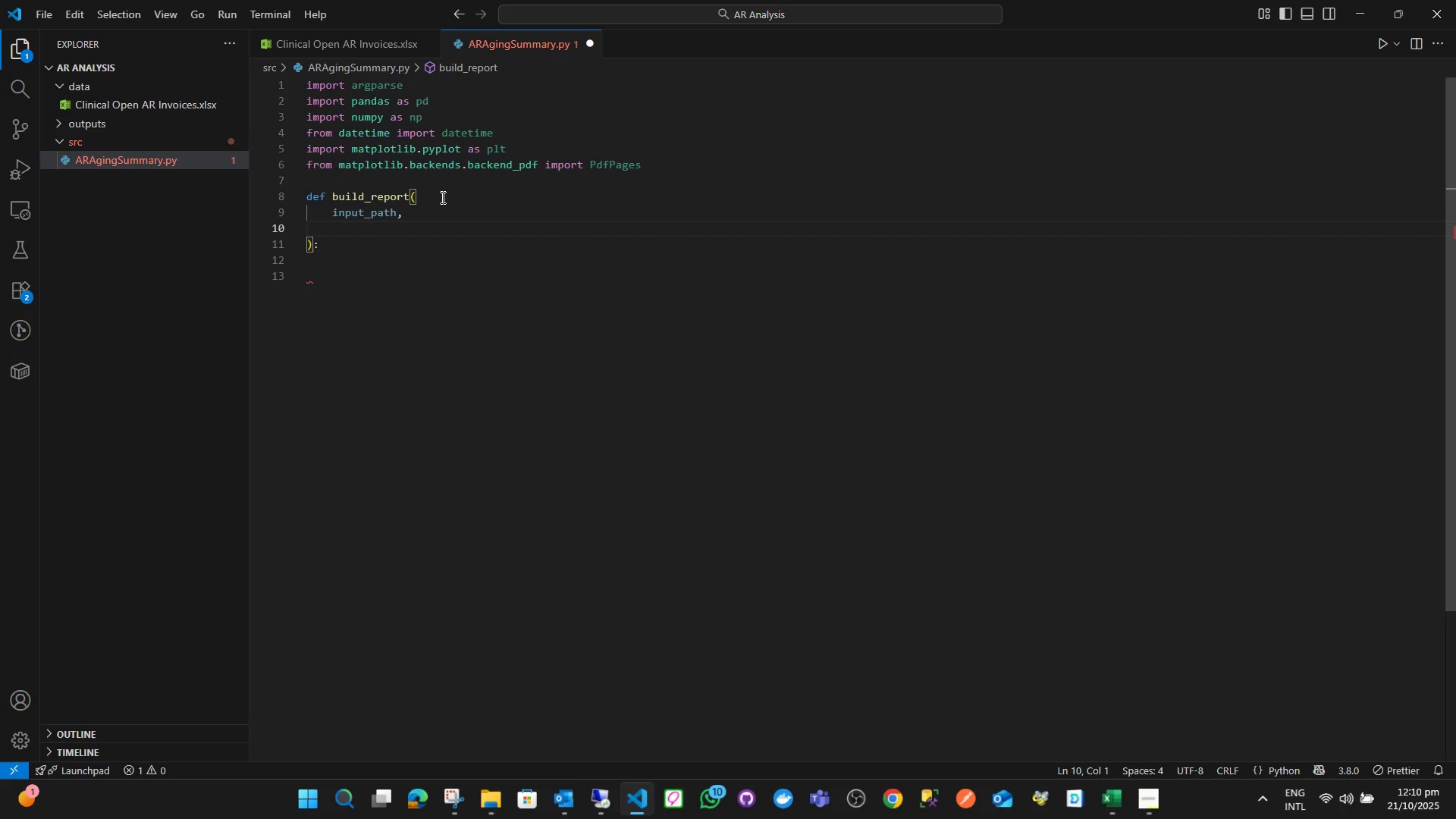 
key(ArrowLeft)
 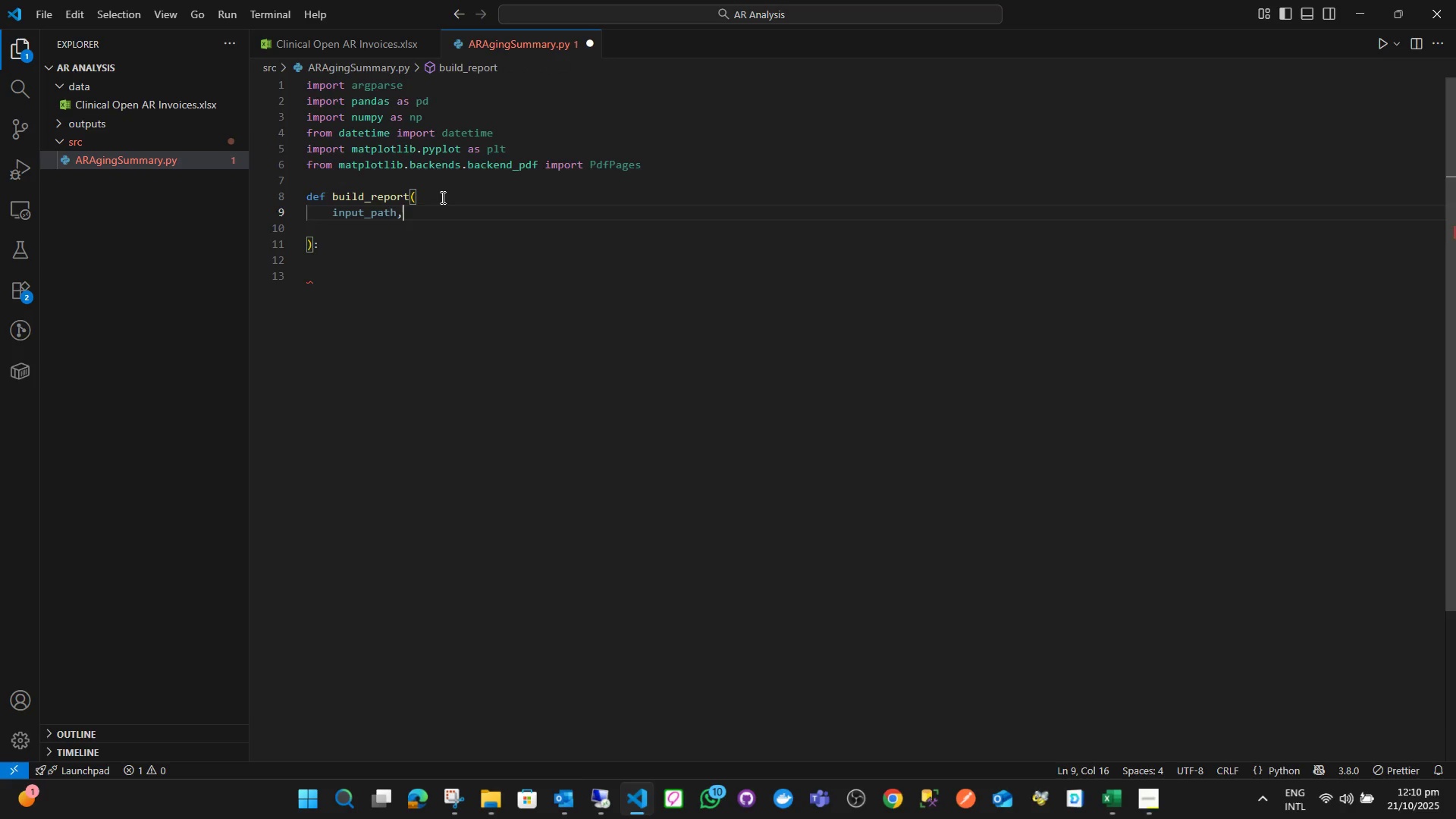 
key(Enter)
 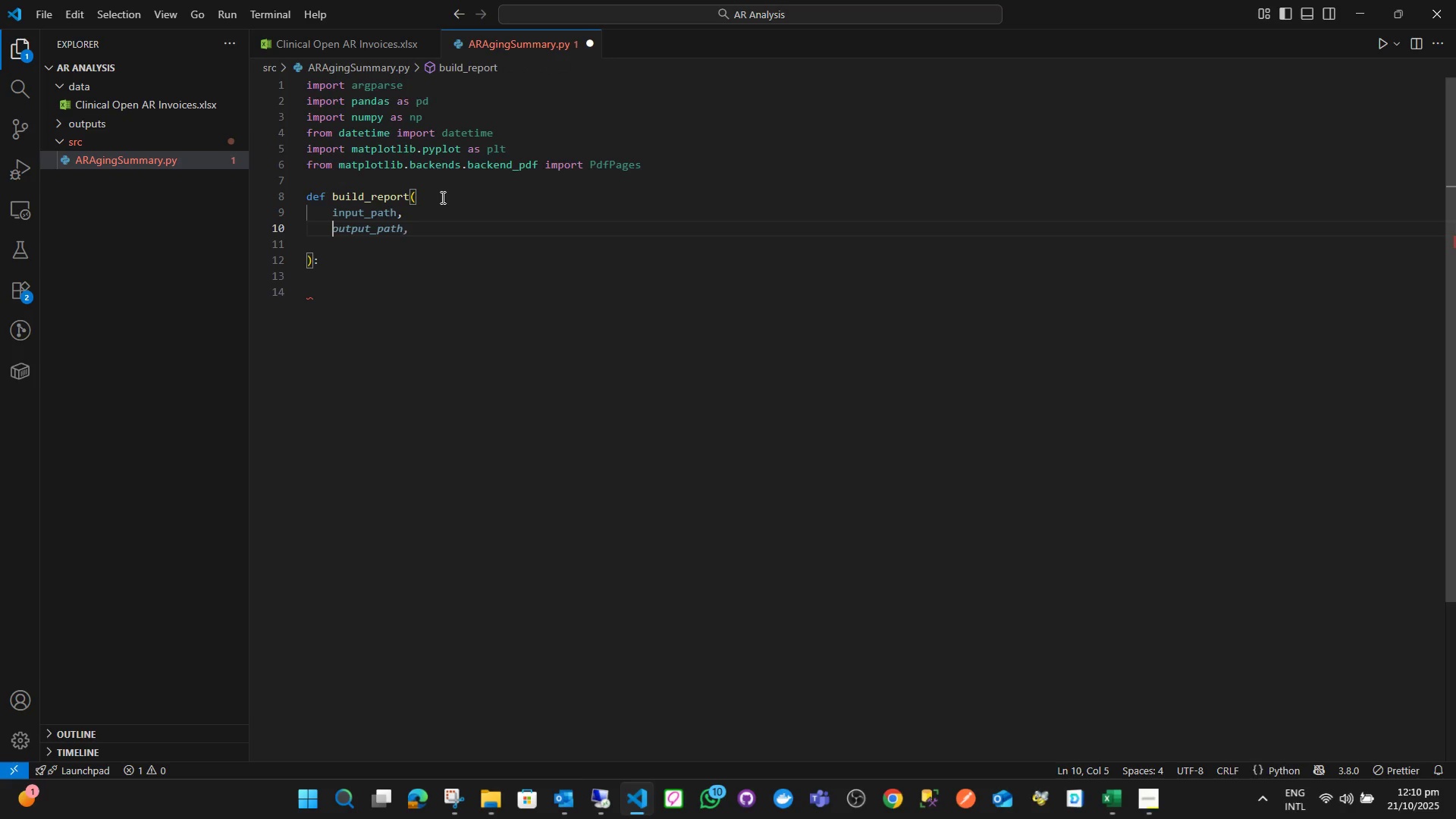 
type(sheet_name ')
key(Backspace)
type( = '')
 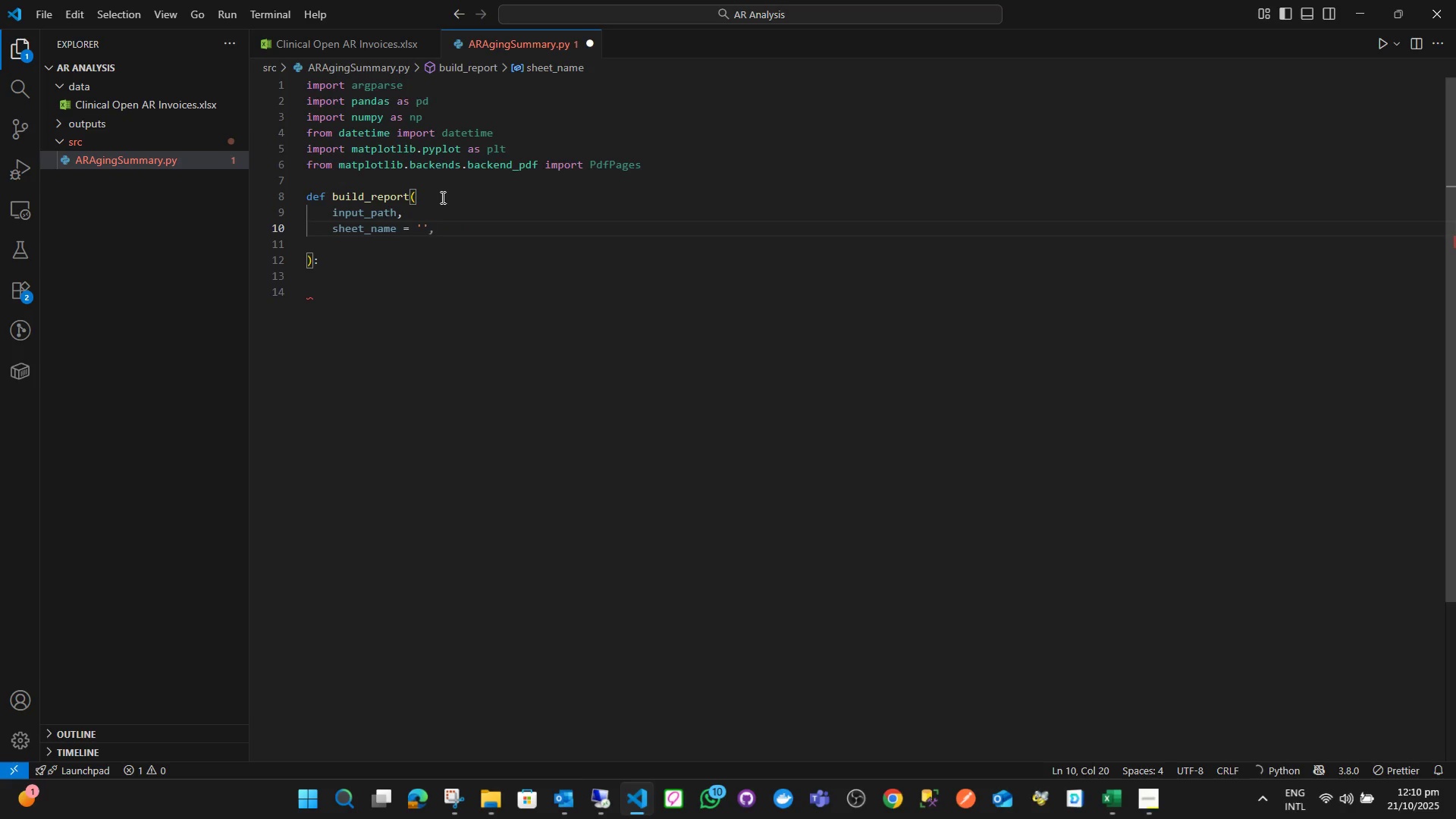 
key(ArrowLeft)
 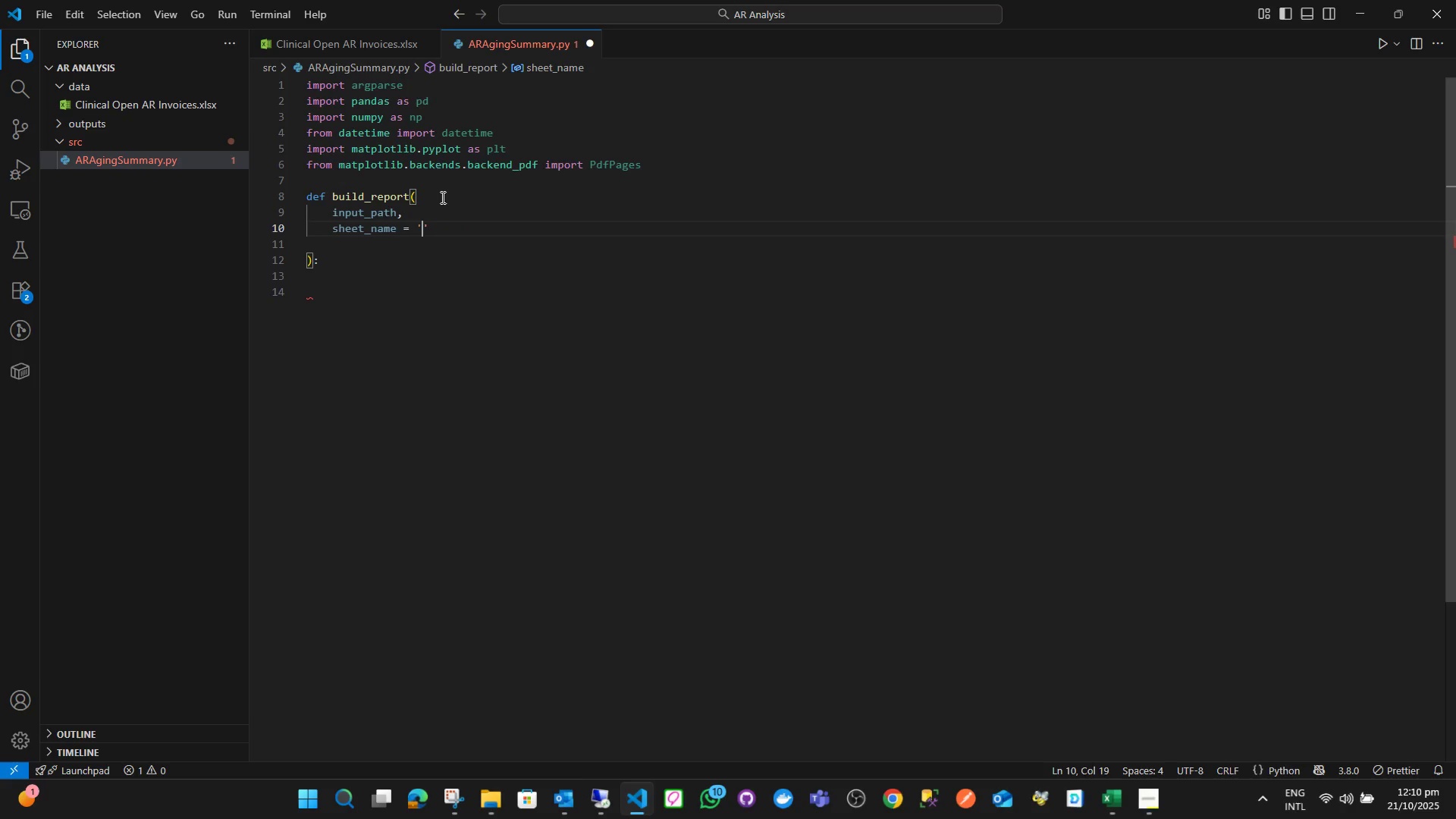 
type(Open AR Inv)
 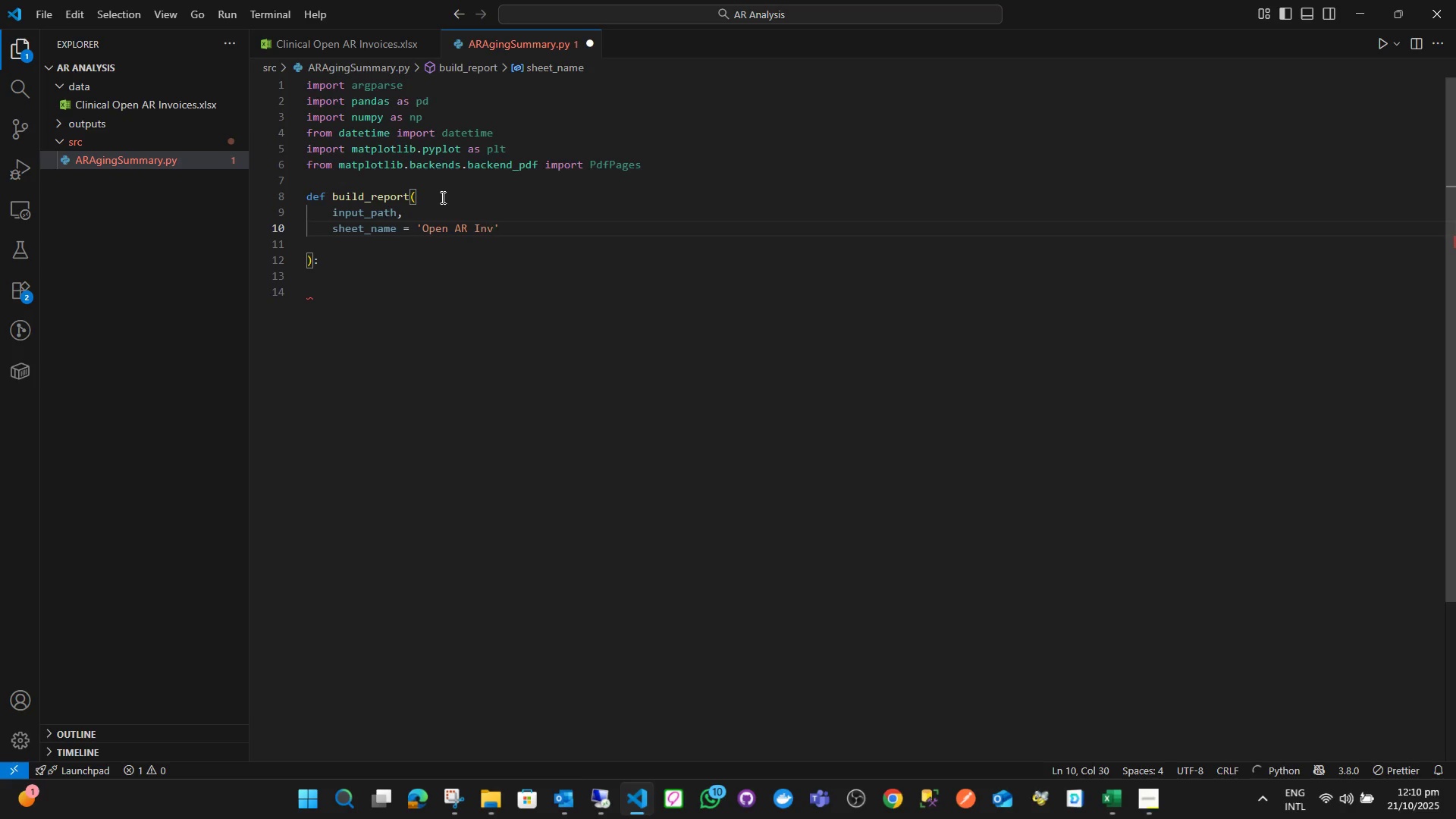 
key(ArrowRight)
 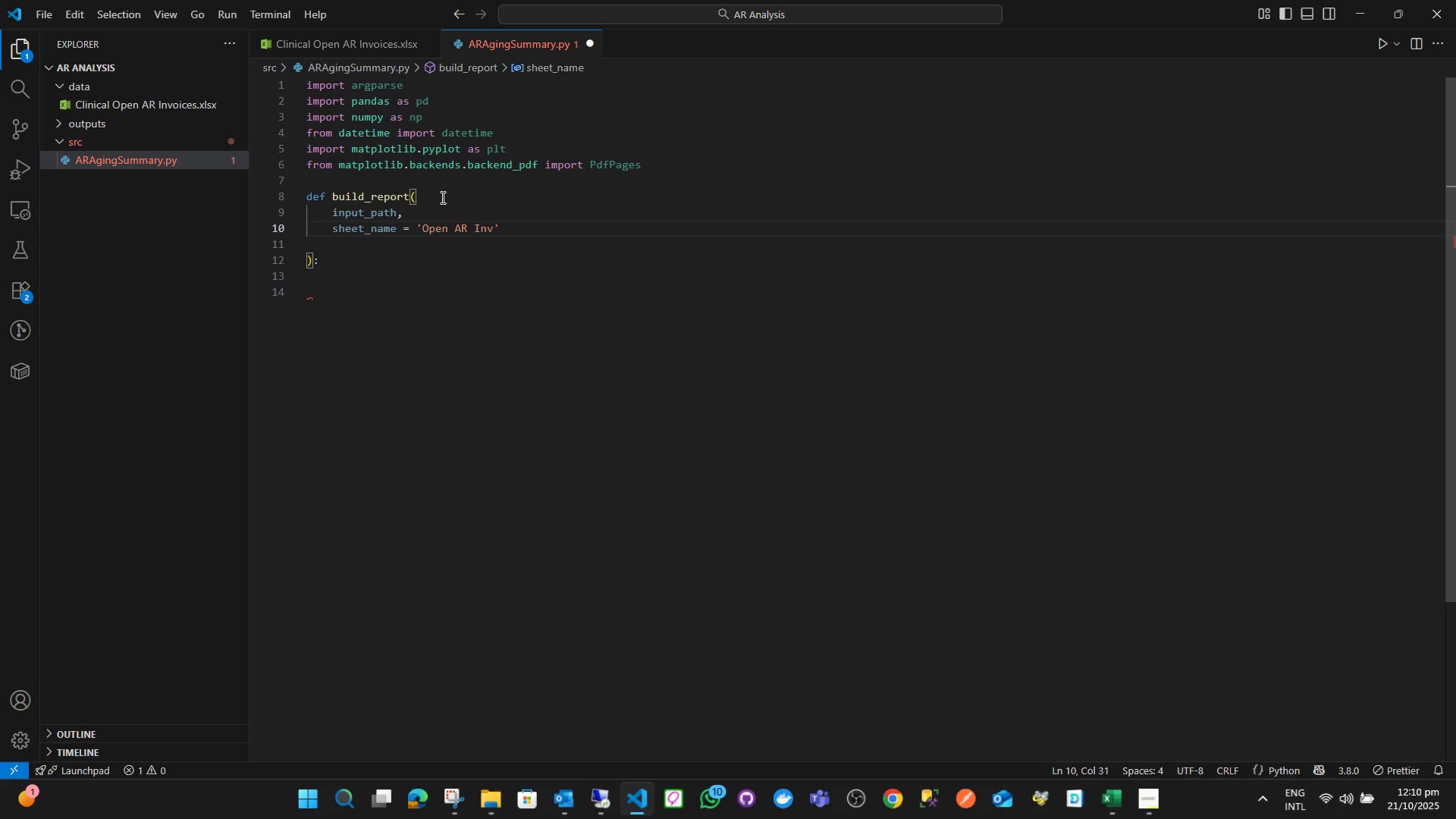 
key(Comma)
 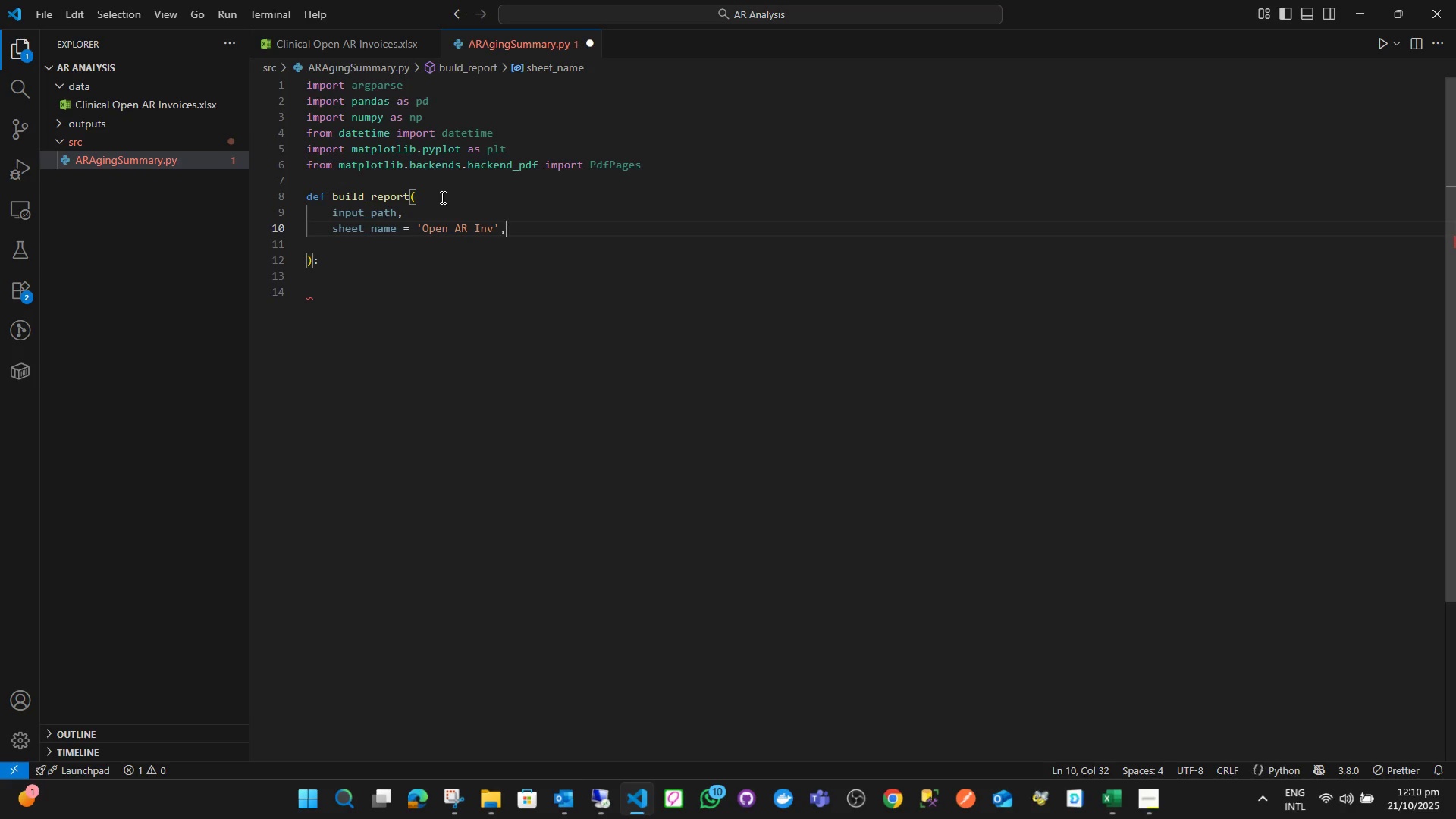 
key(Enter)
 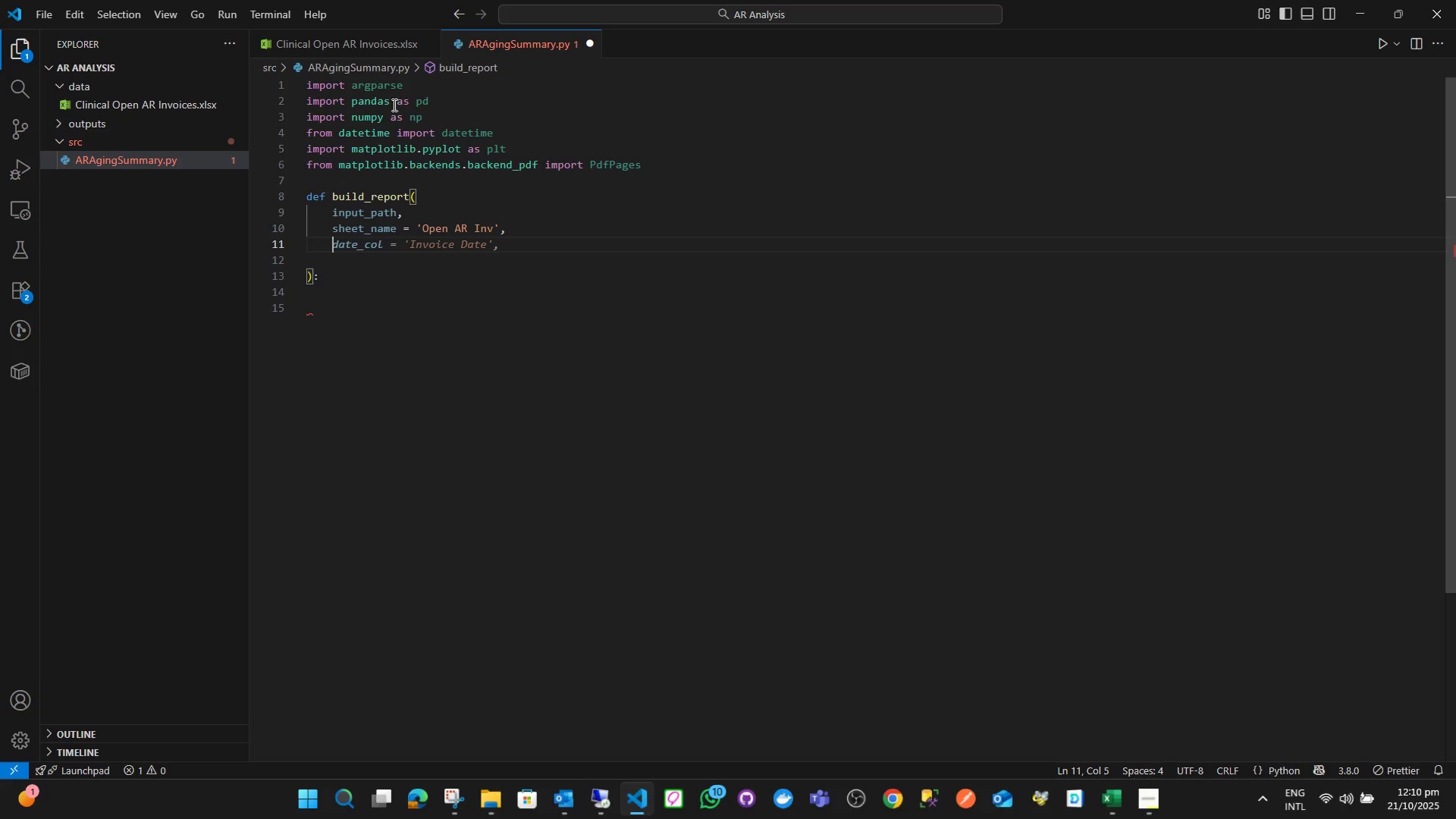 
left_click([371, 39])
 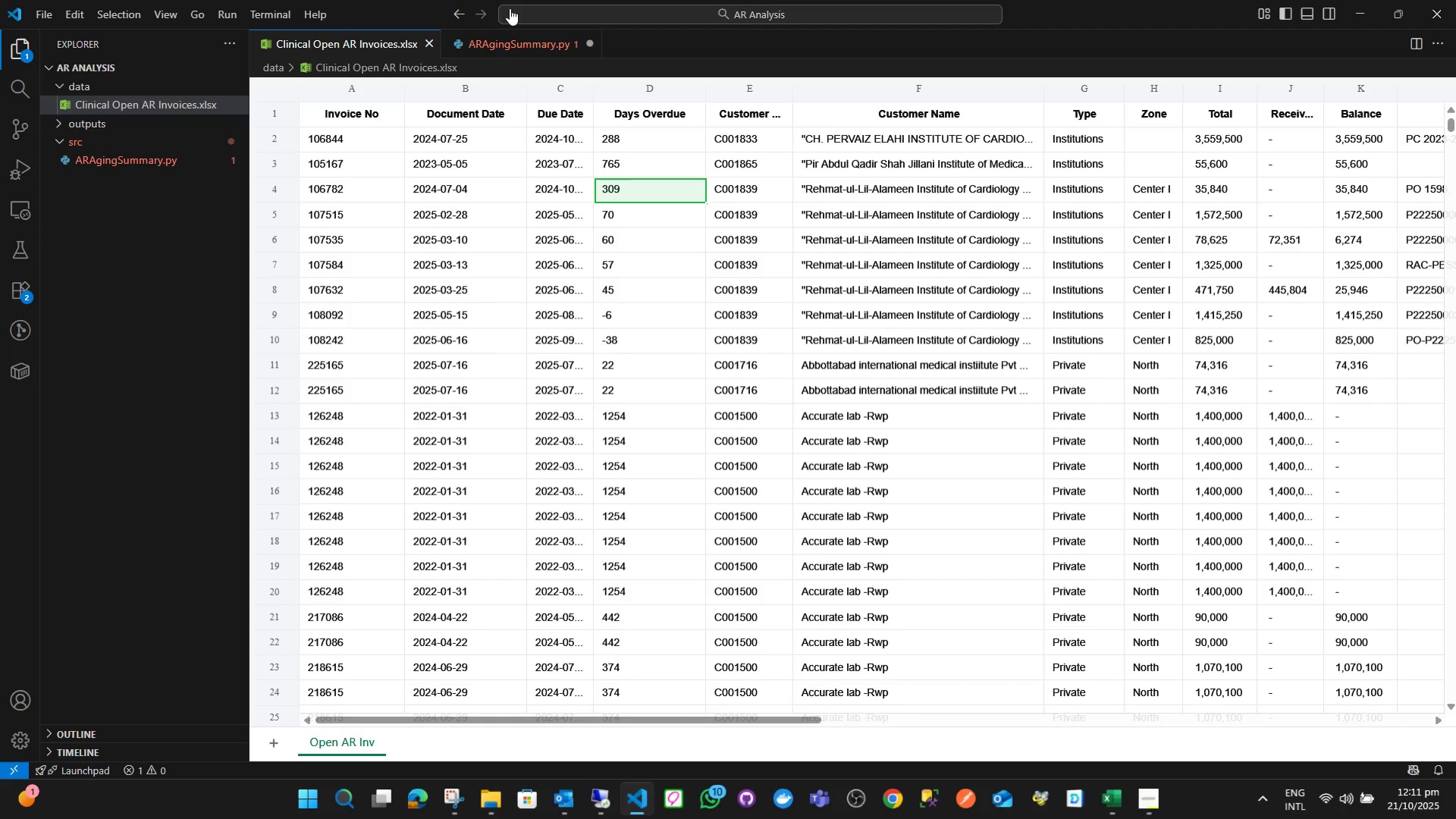 
left_click([510, 44])
 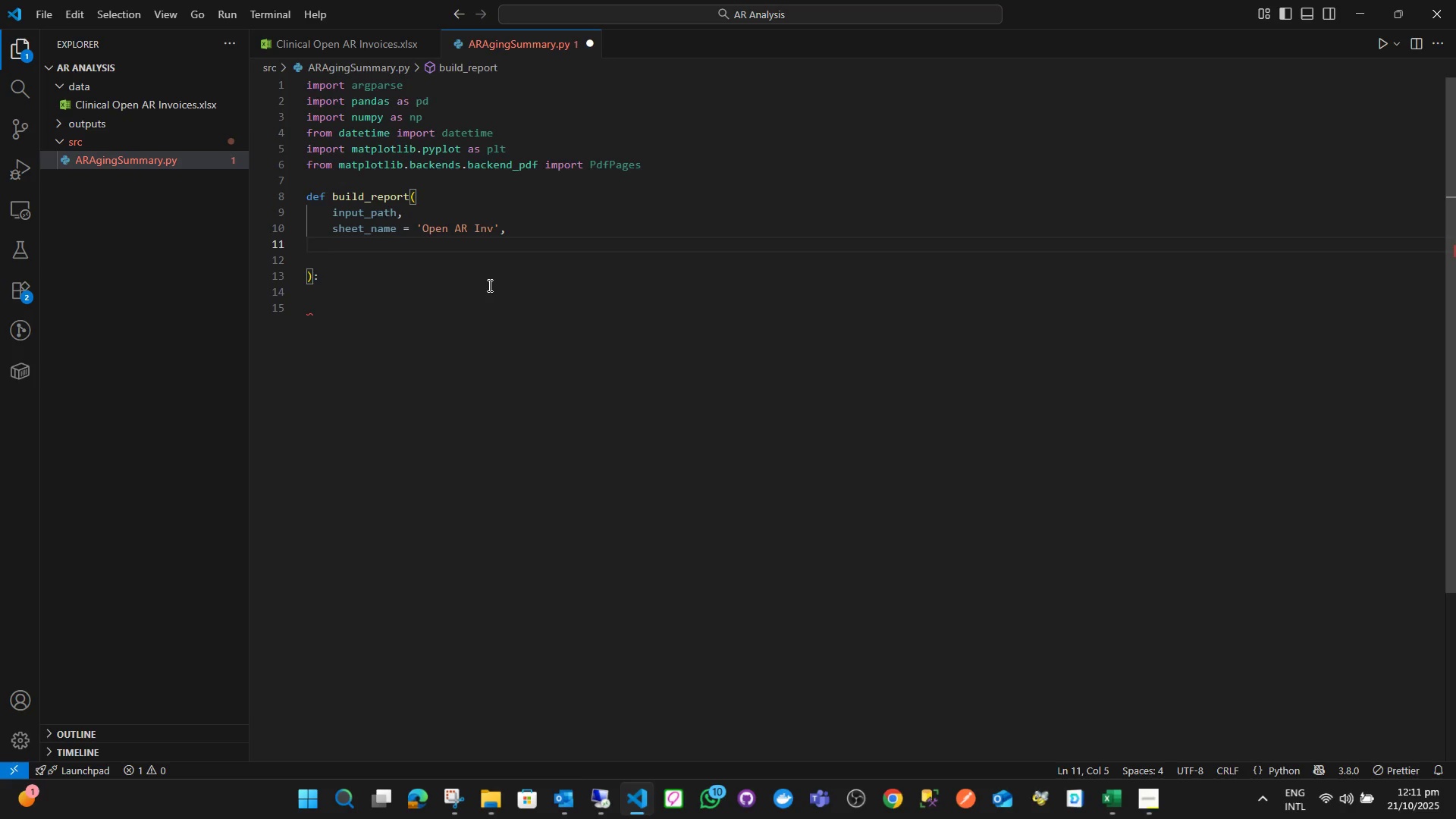 
type(as_of = None,)
 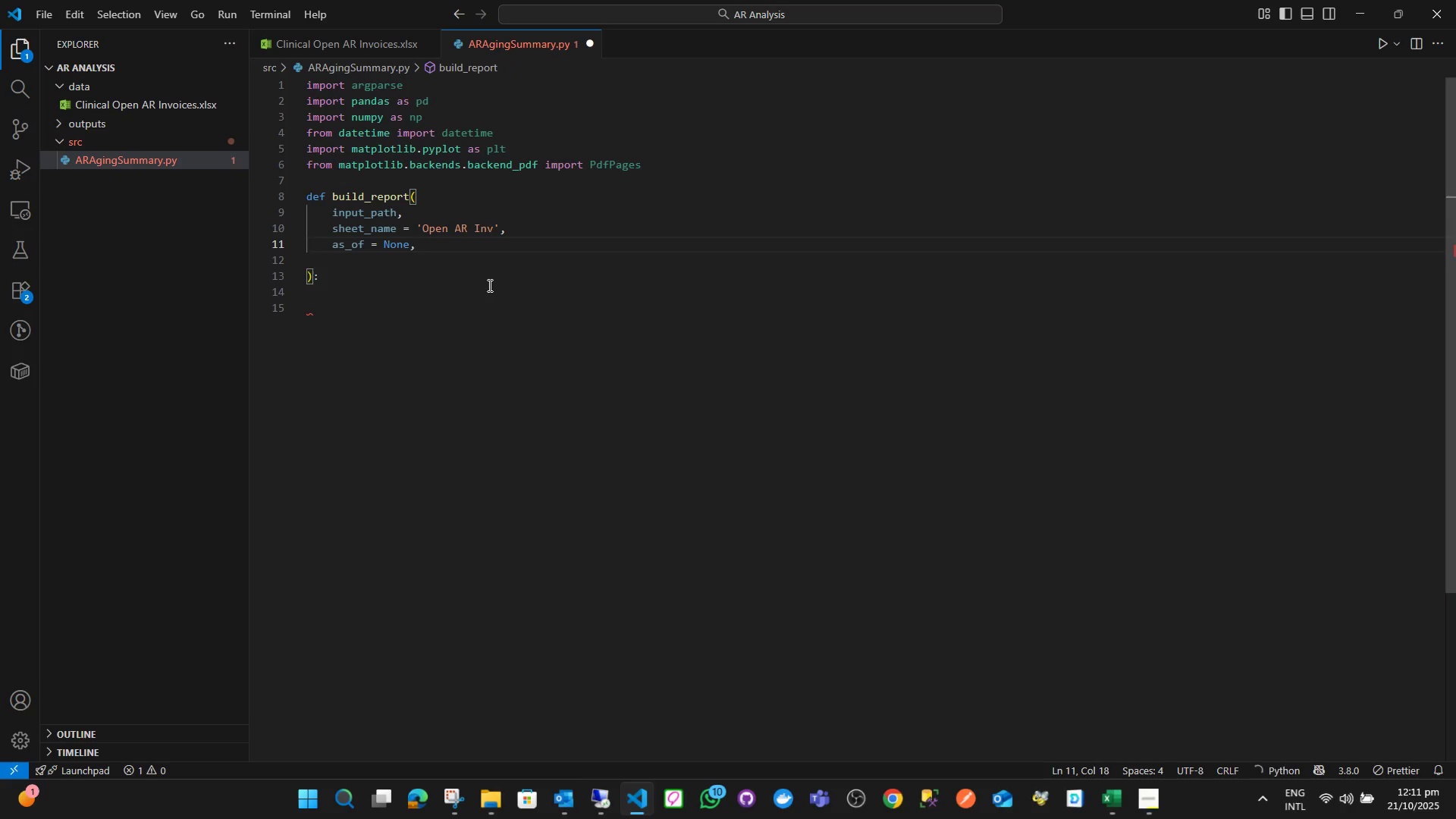 
 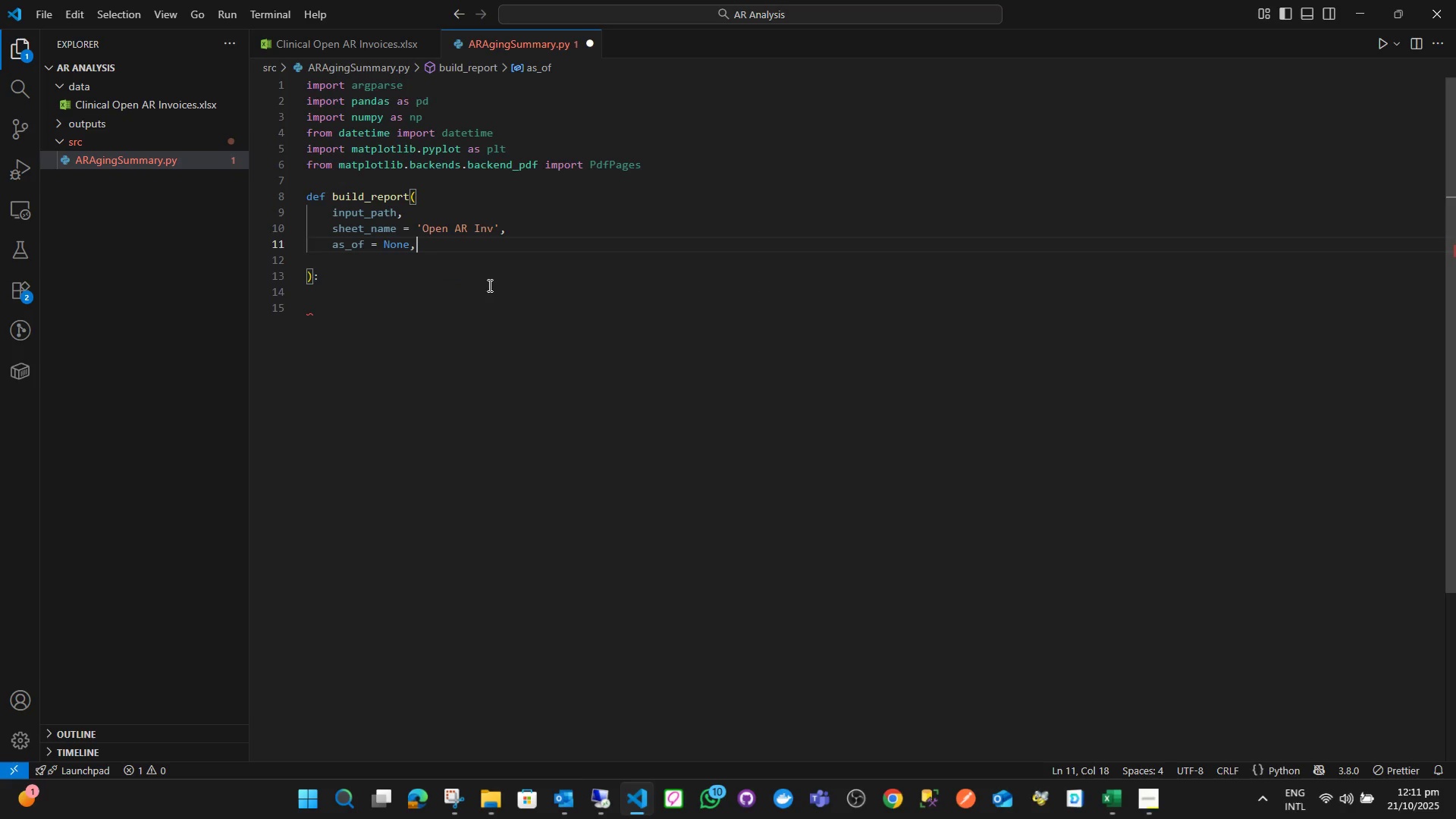 
key(Enter)
 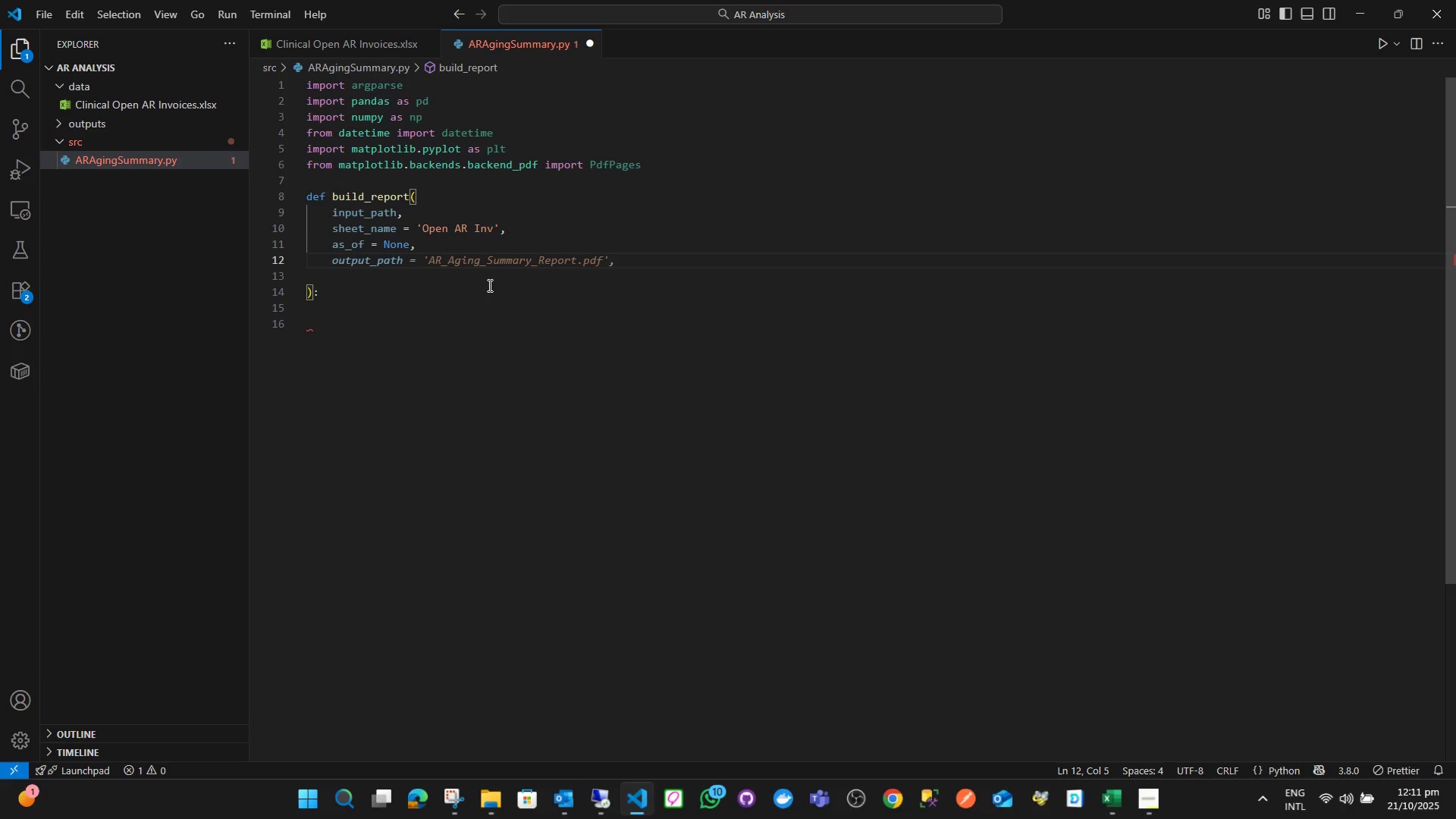 
wait(6.31)
 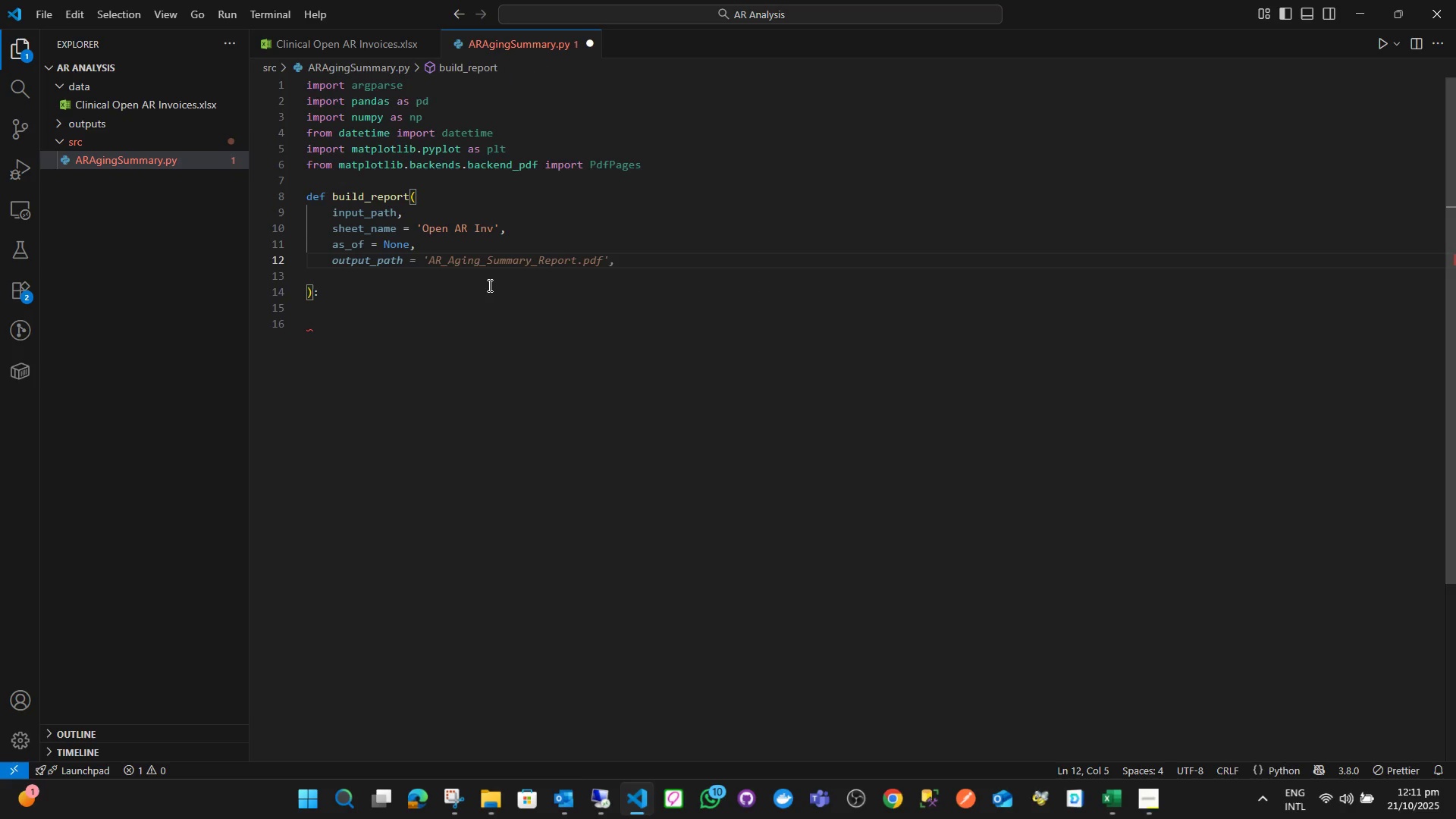 
type(output_file = '')
 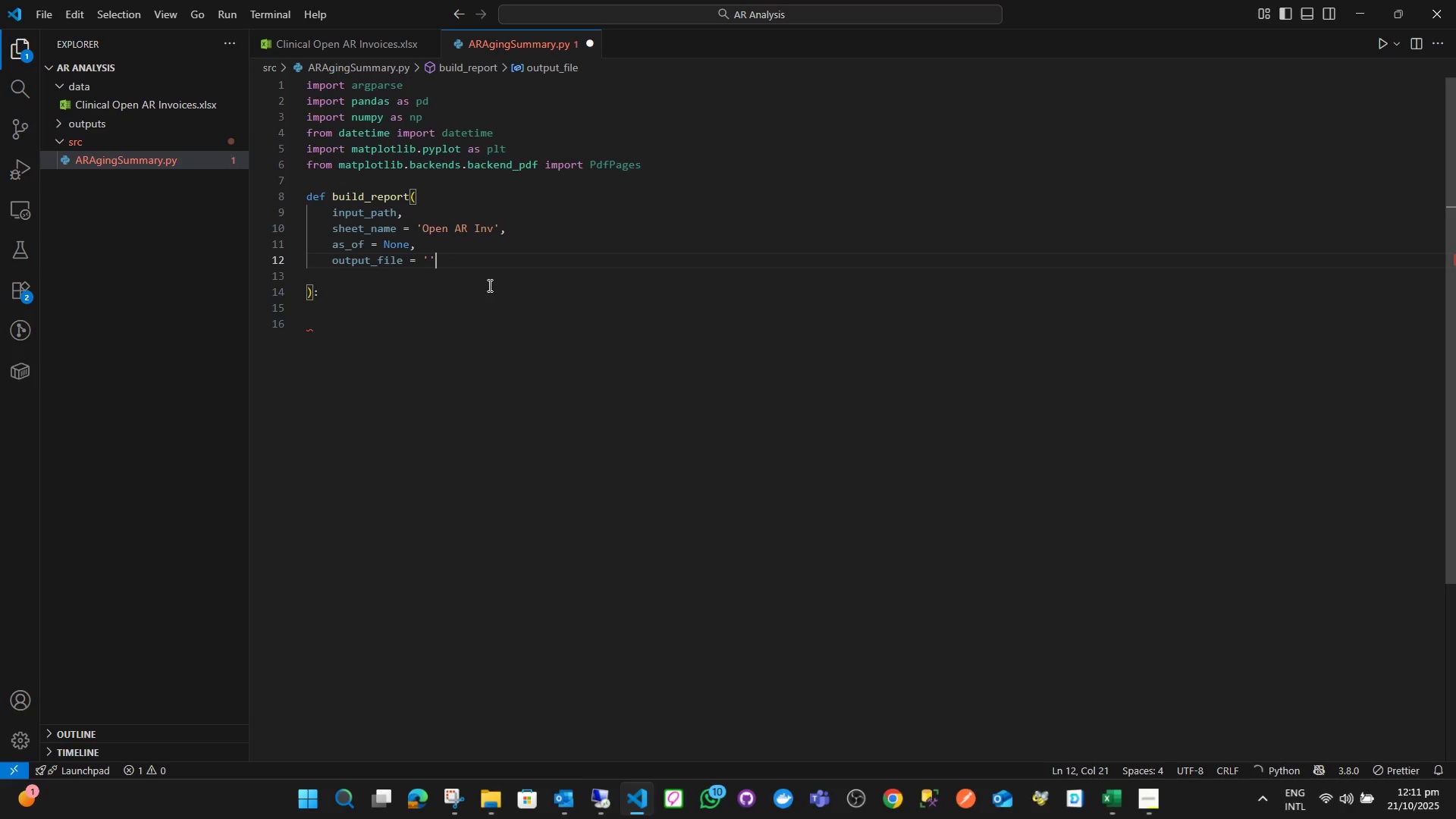 
key(ArrowLeft)
 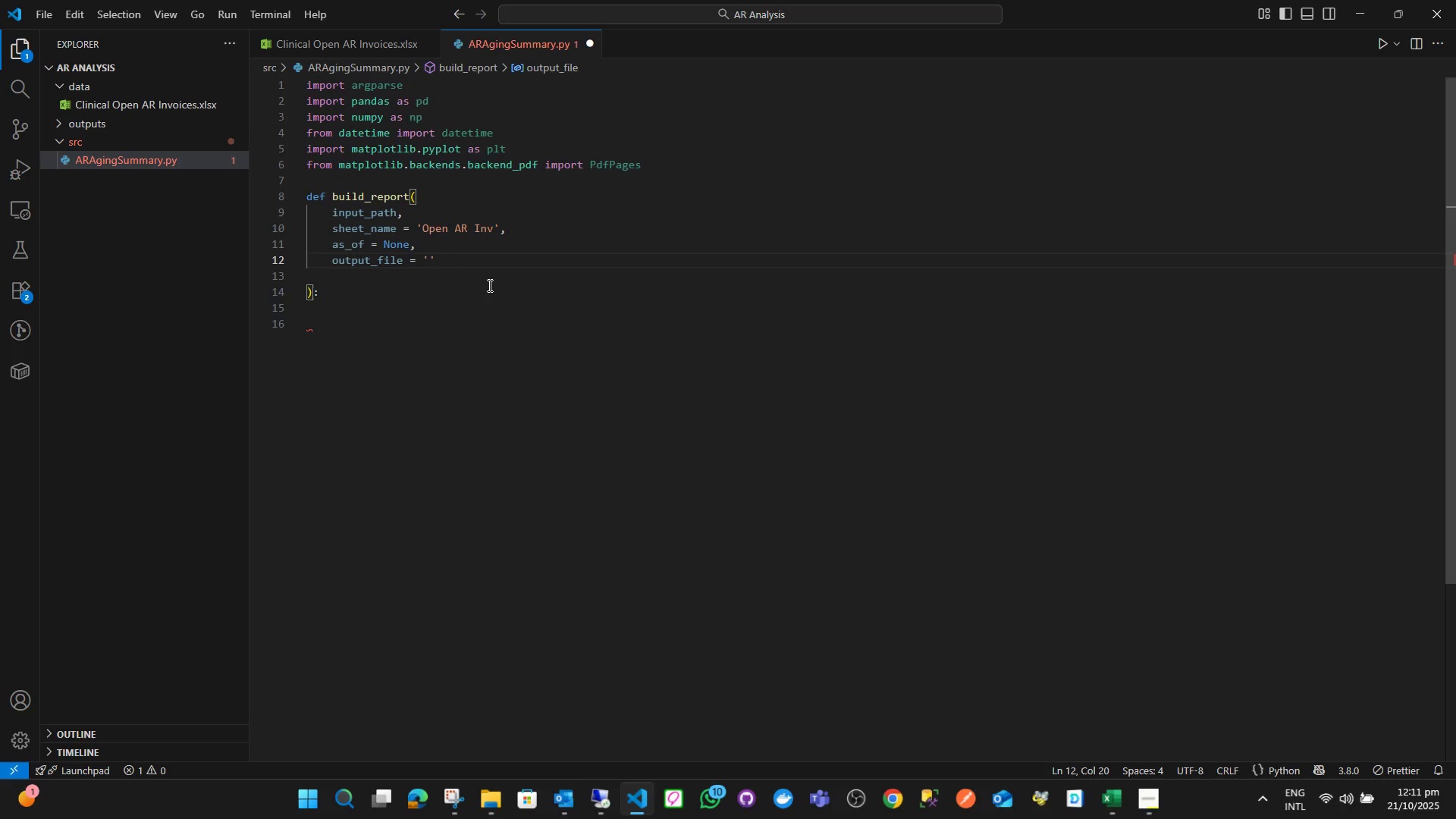 
type(AR Aging Summary Report.xlsx)
 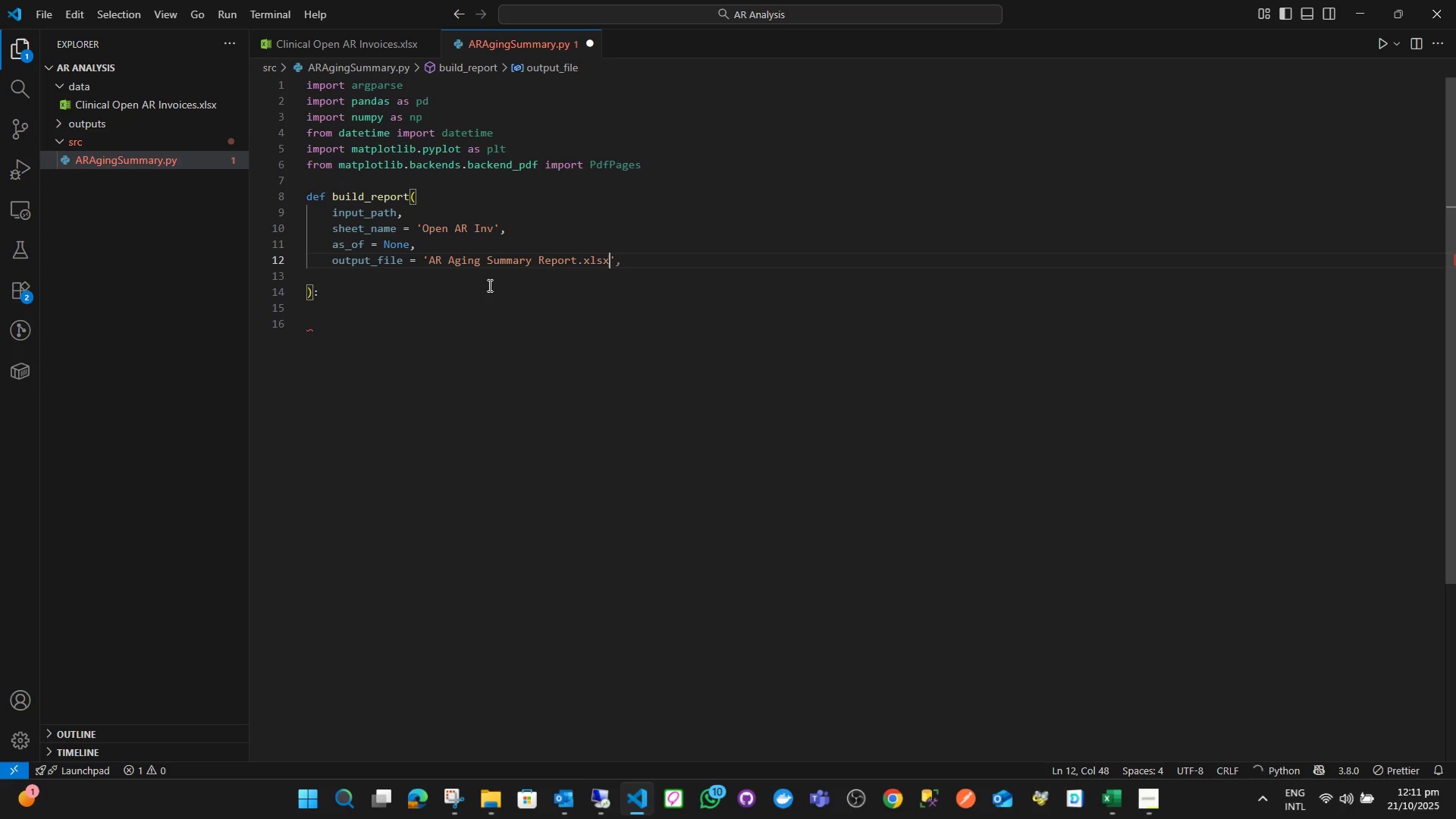 
key(ArrowRight)
 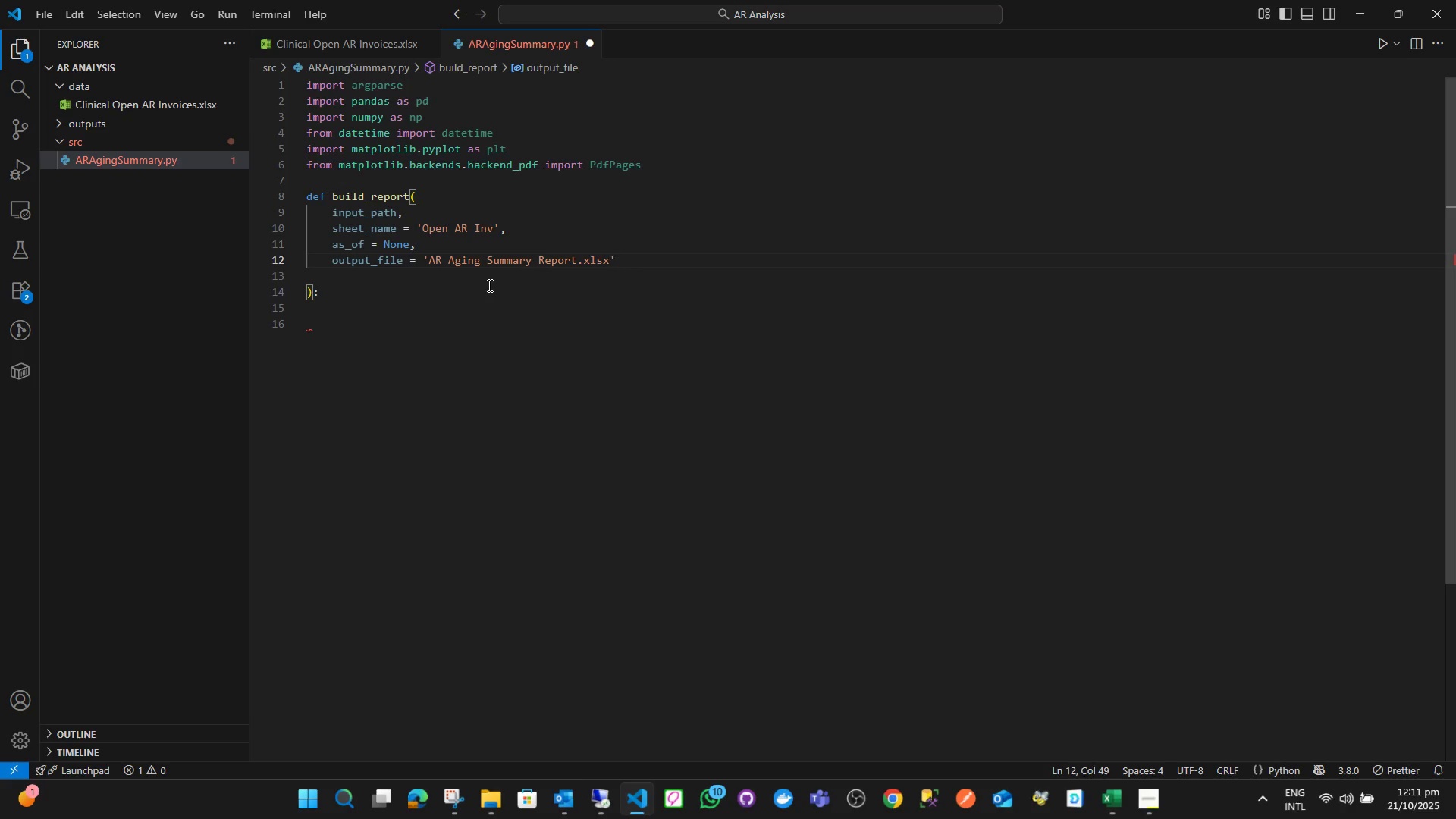 
key(Comma)
 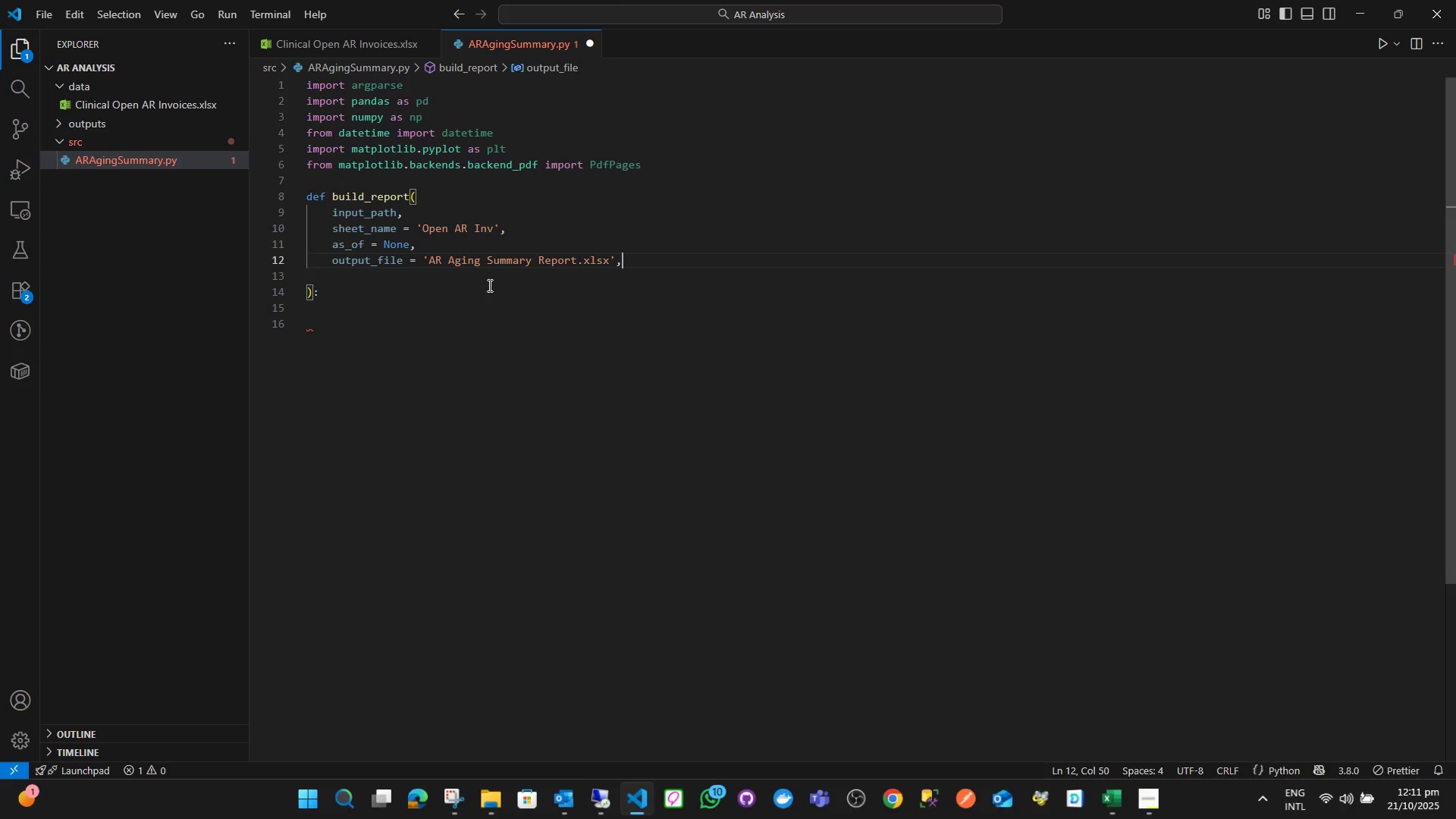 
key(Enter)
 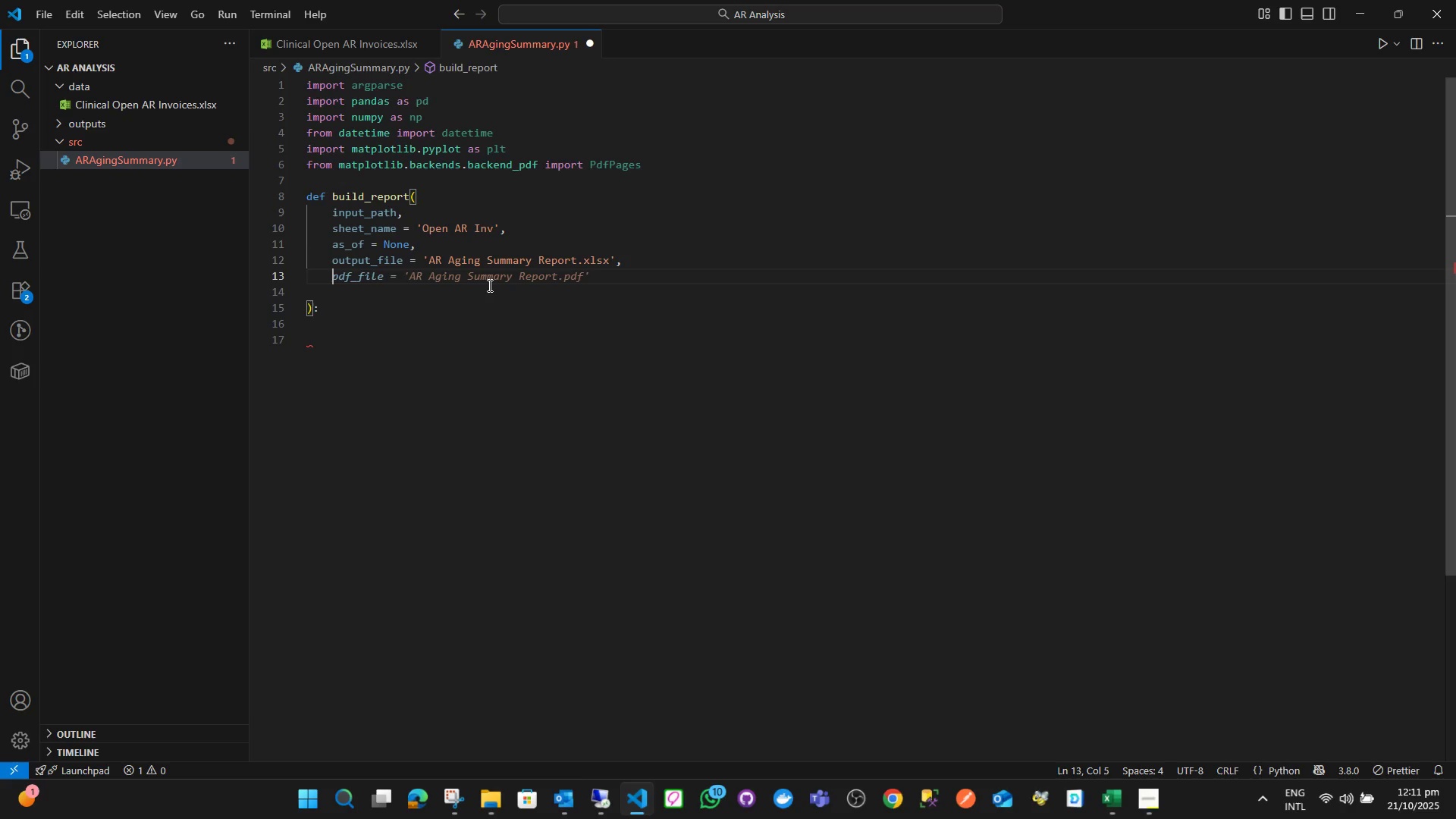 
type(bar_chart_img = '')
 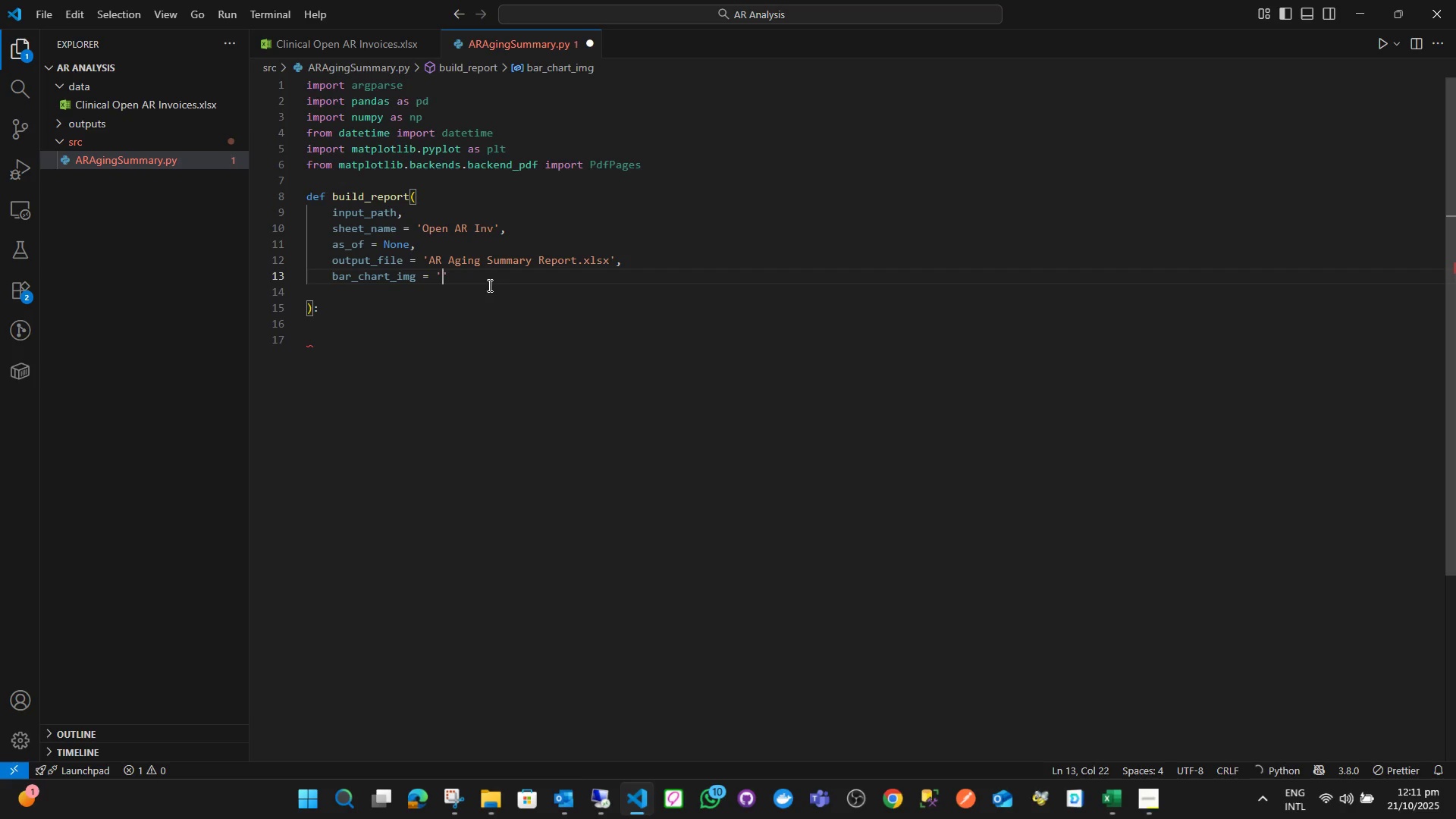 
 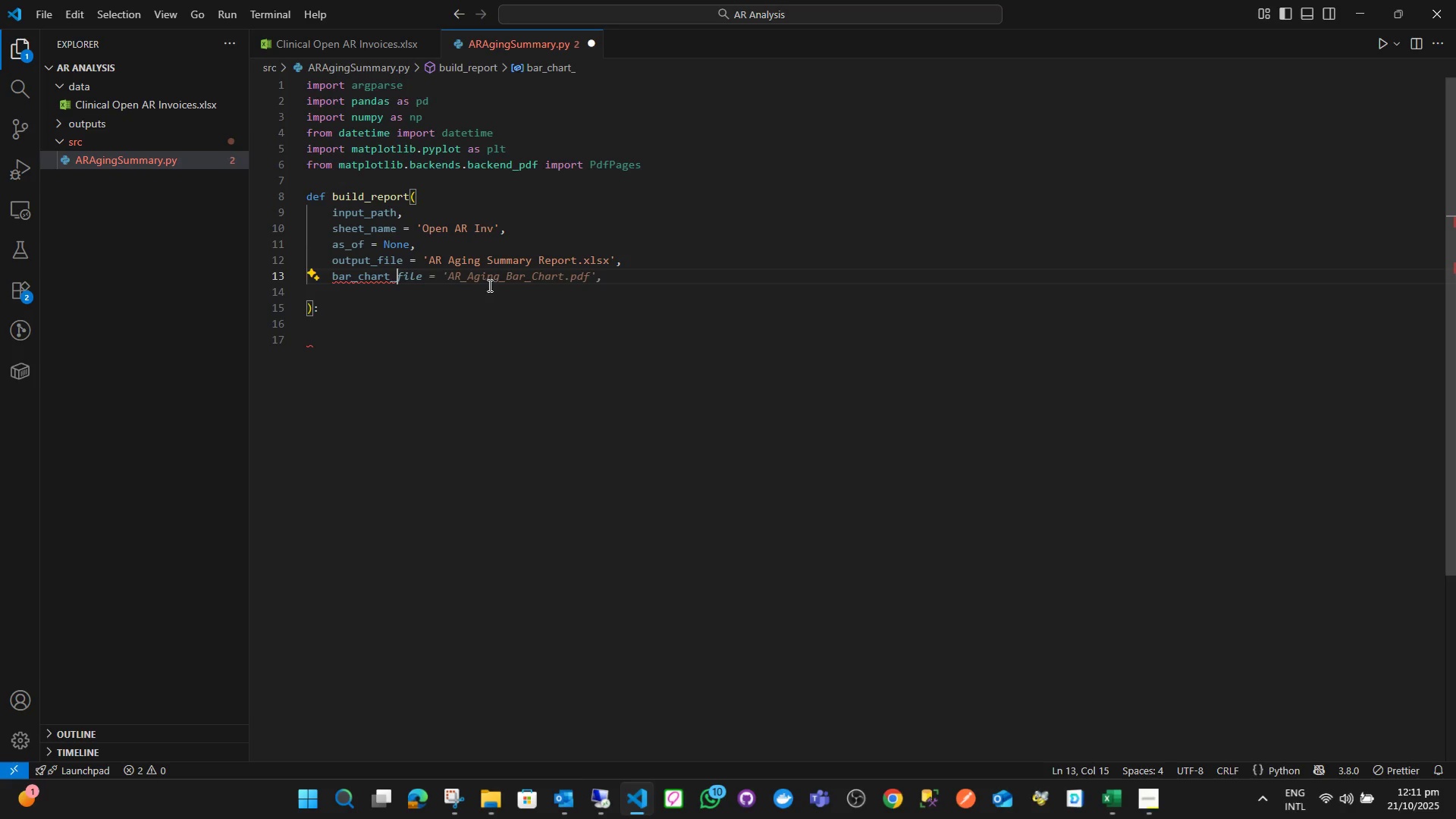 
key(ArrowLeft)
 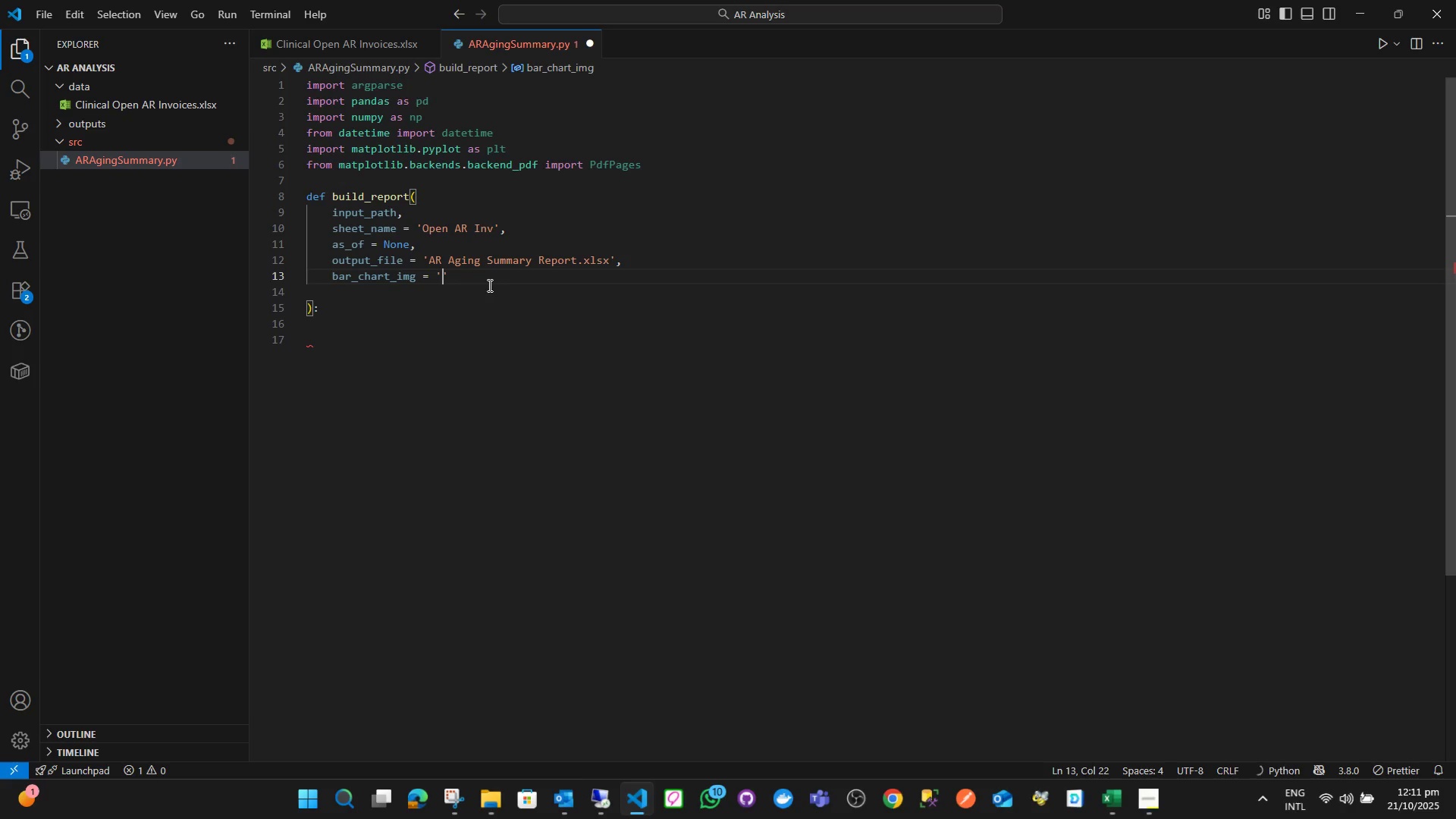 
type(Aging Bar Chart.png)
 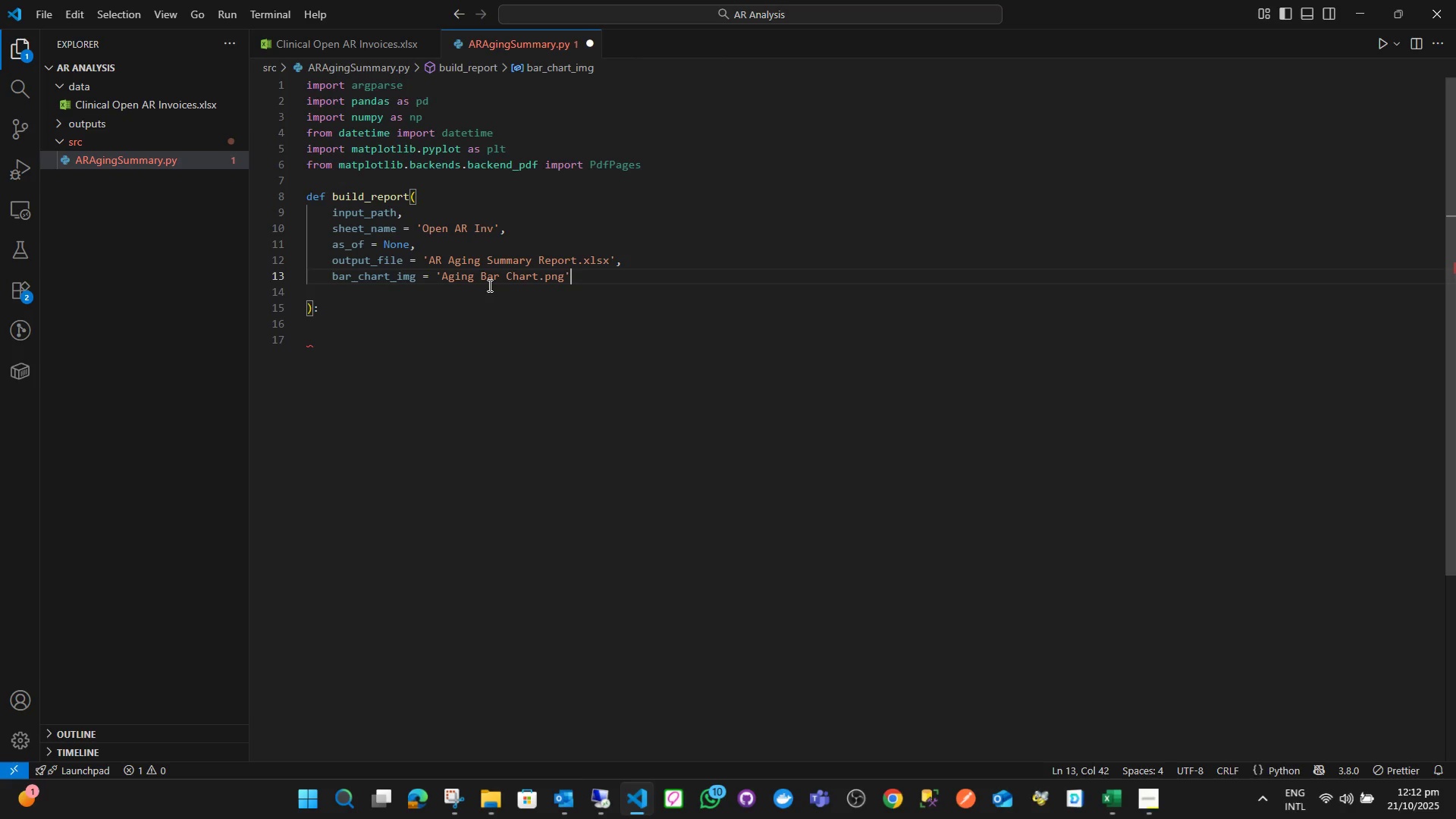 
 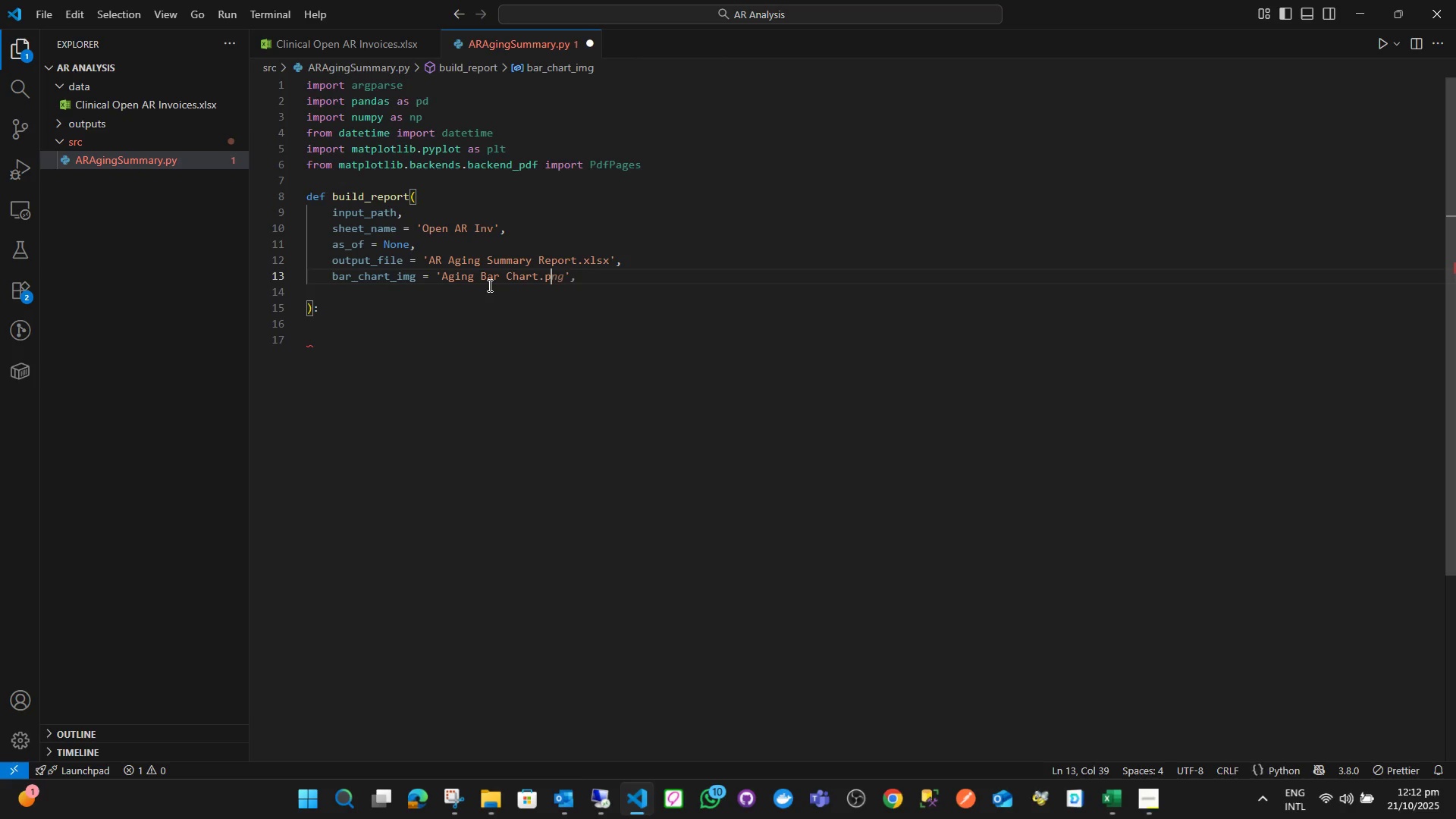 
key(ArrowRight)
 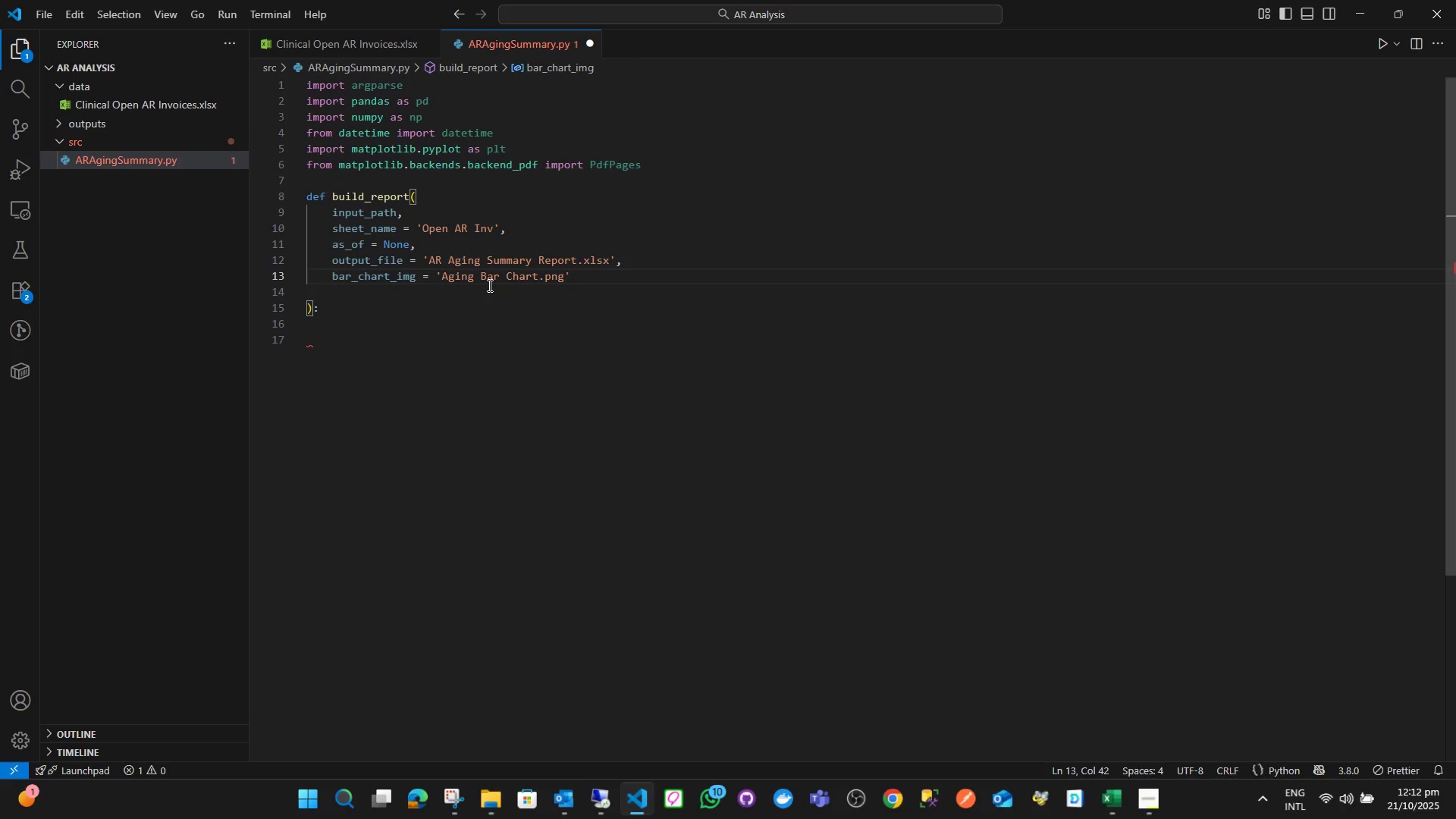 
key(Comma)
 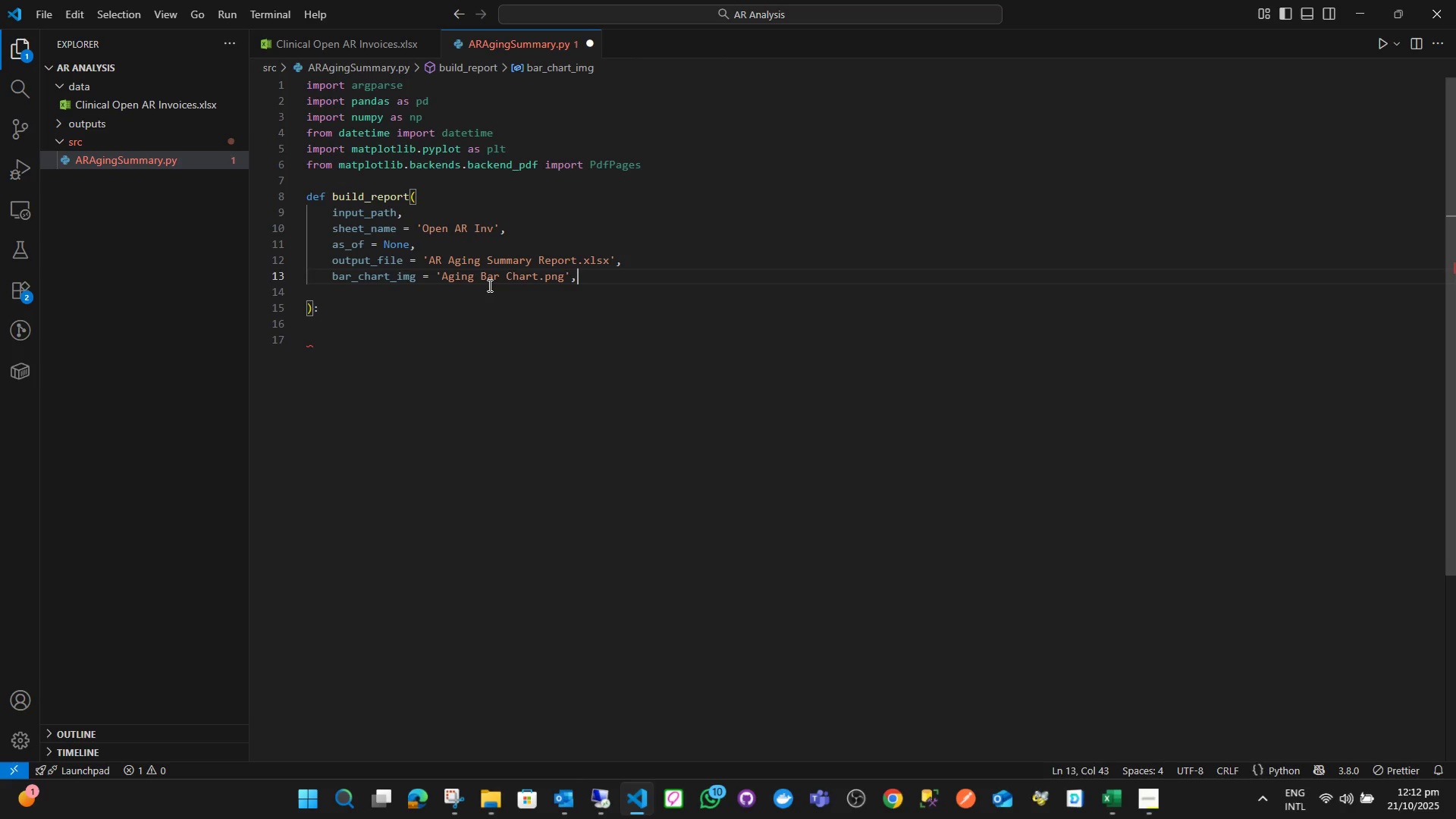 
key(Enter)
 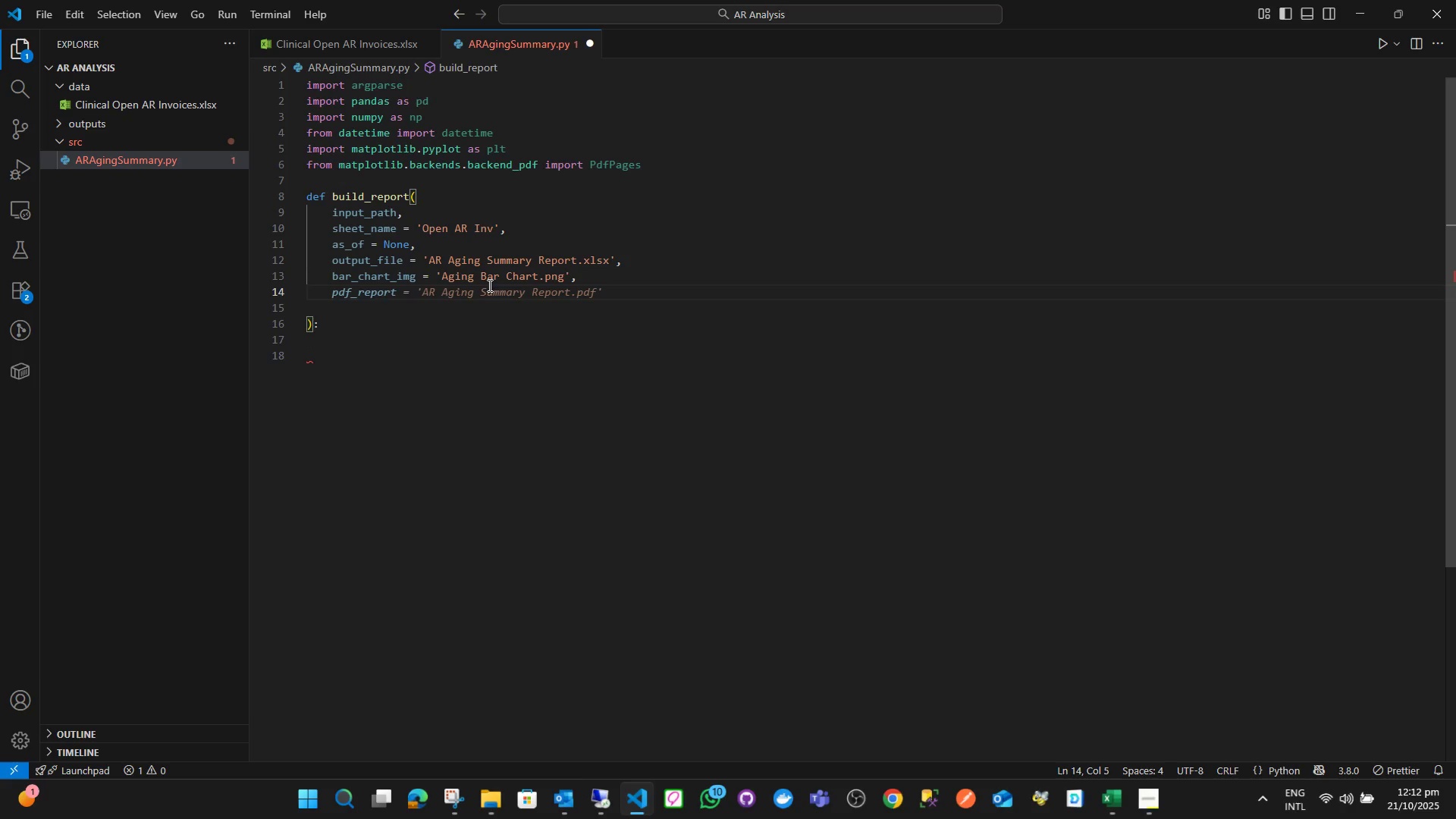 
type(P)
key(Backspace)
type(pie_chart_img = '')
 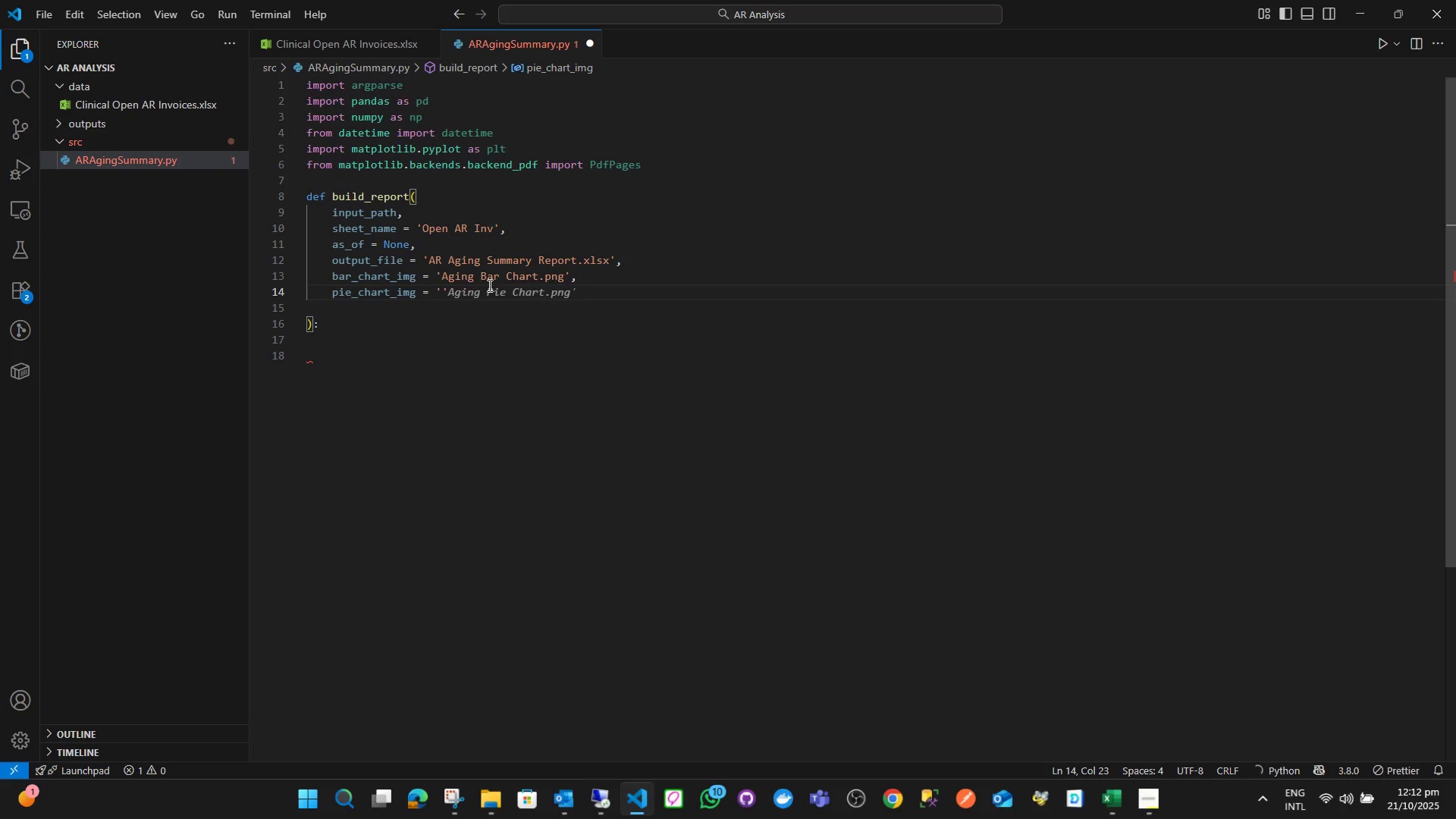 
key(ArrowLeft)
 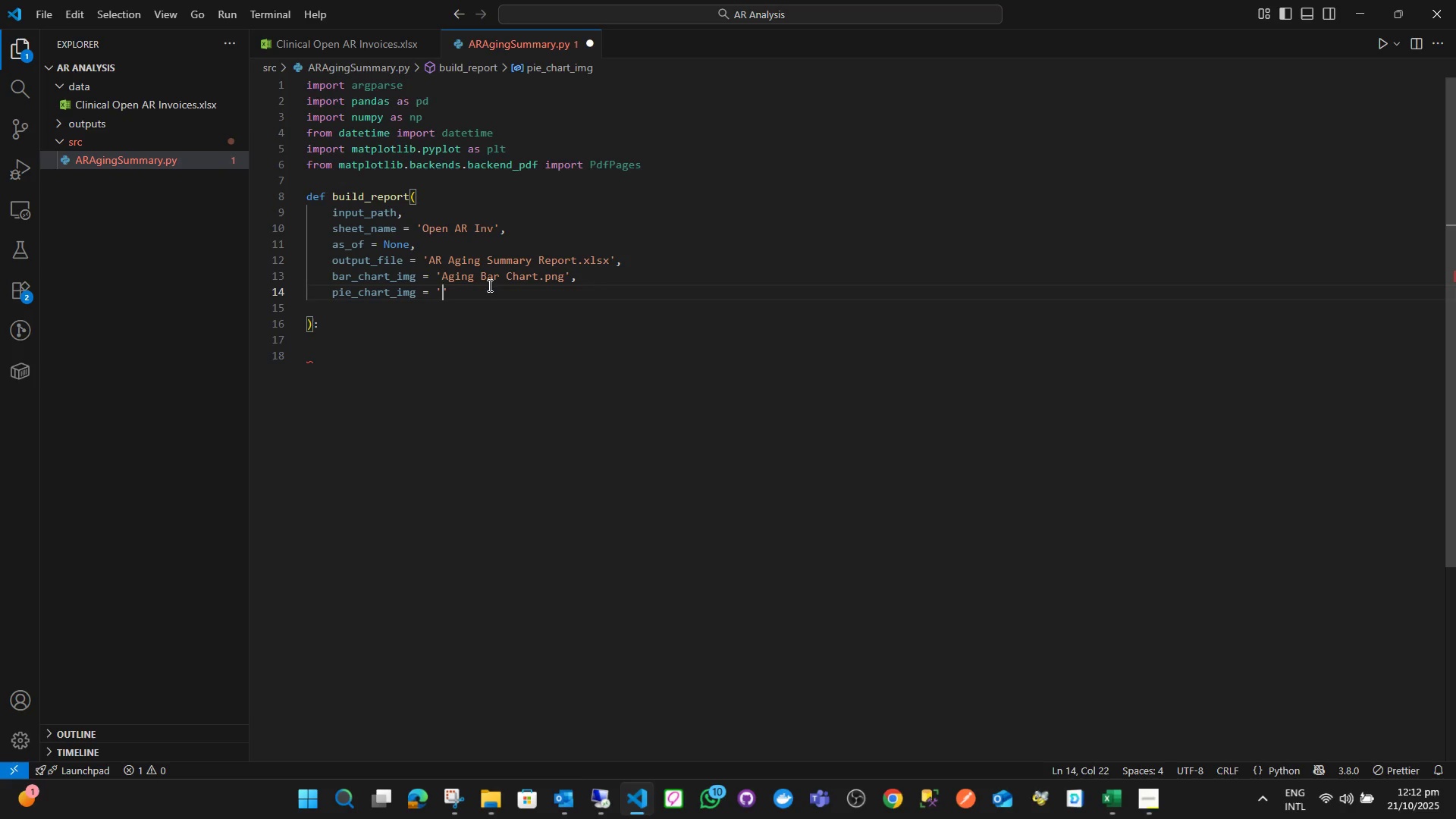 
type(Af)
key(Backspace)
type(ging Pie c)
key(Backspace)
type(Charyt)
key(Backspace)
key(Backspace)
type(t.png)
 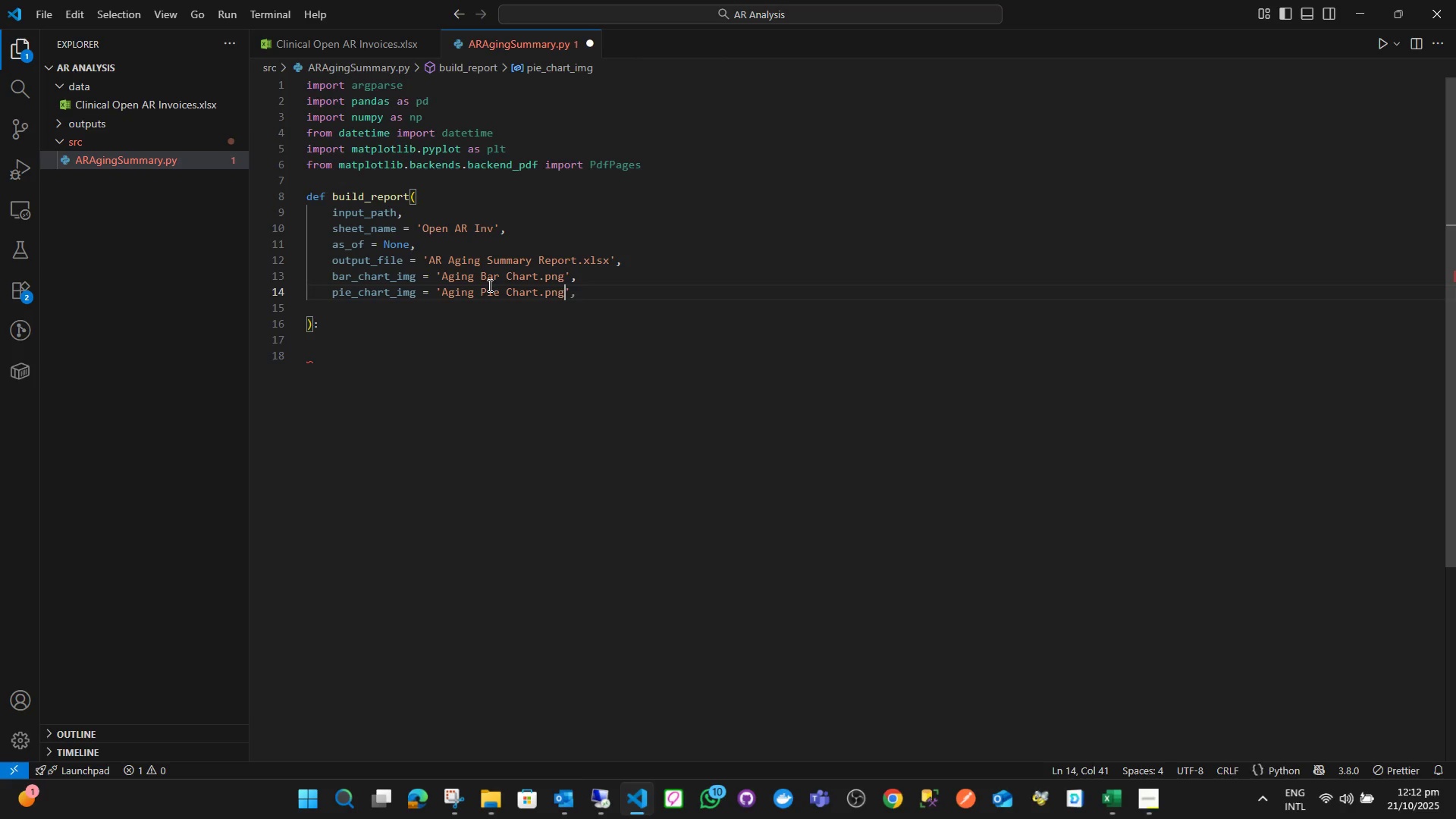 
key(ArrowRight)
 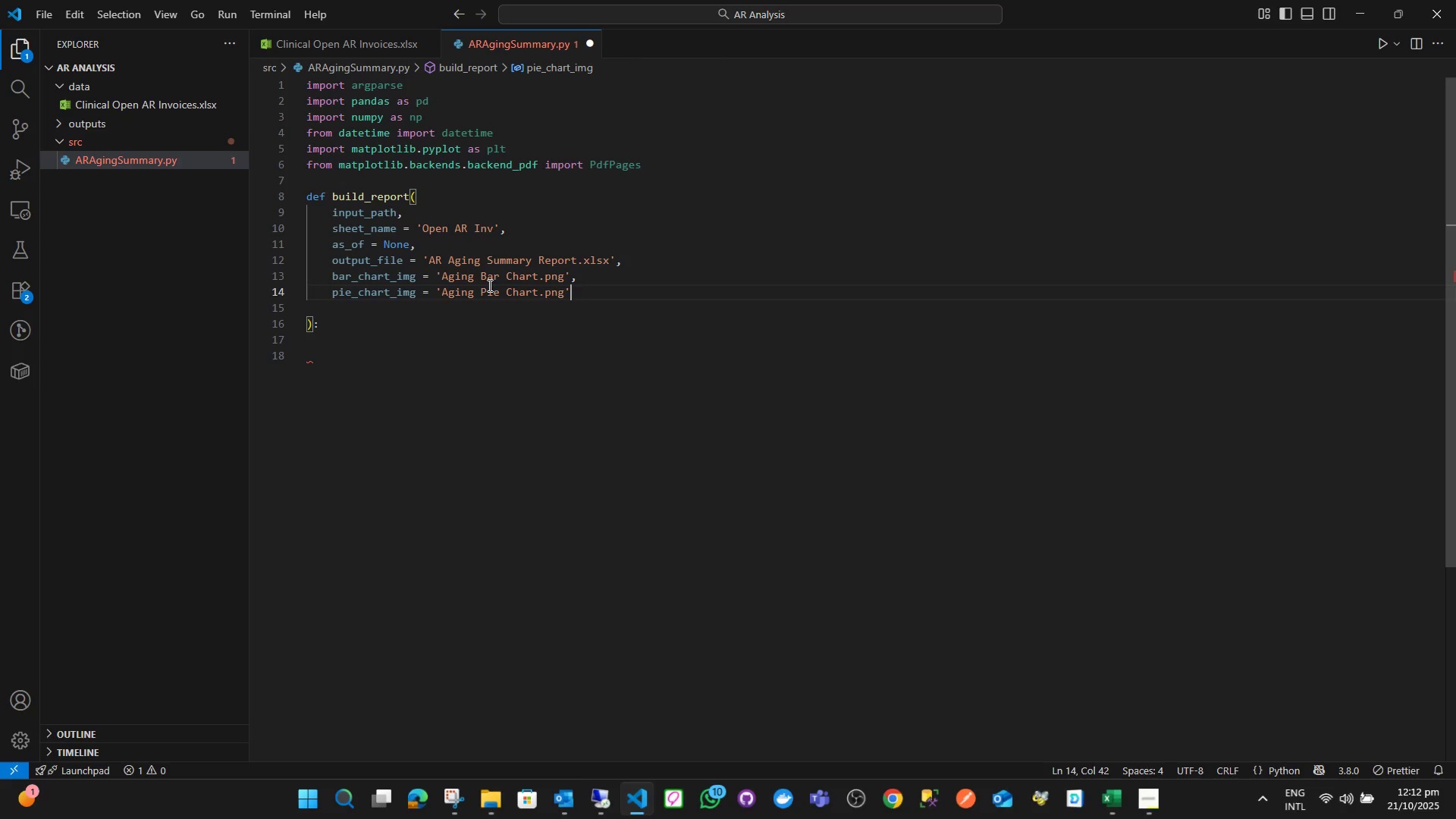 
key(Comma)
 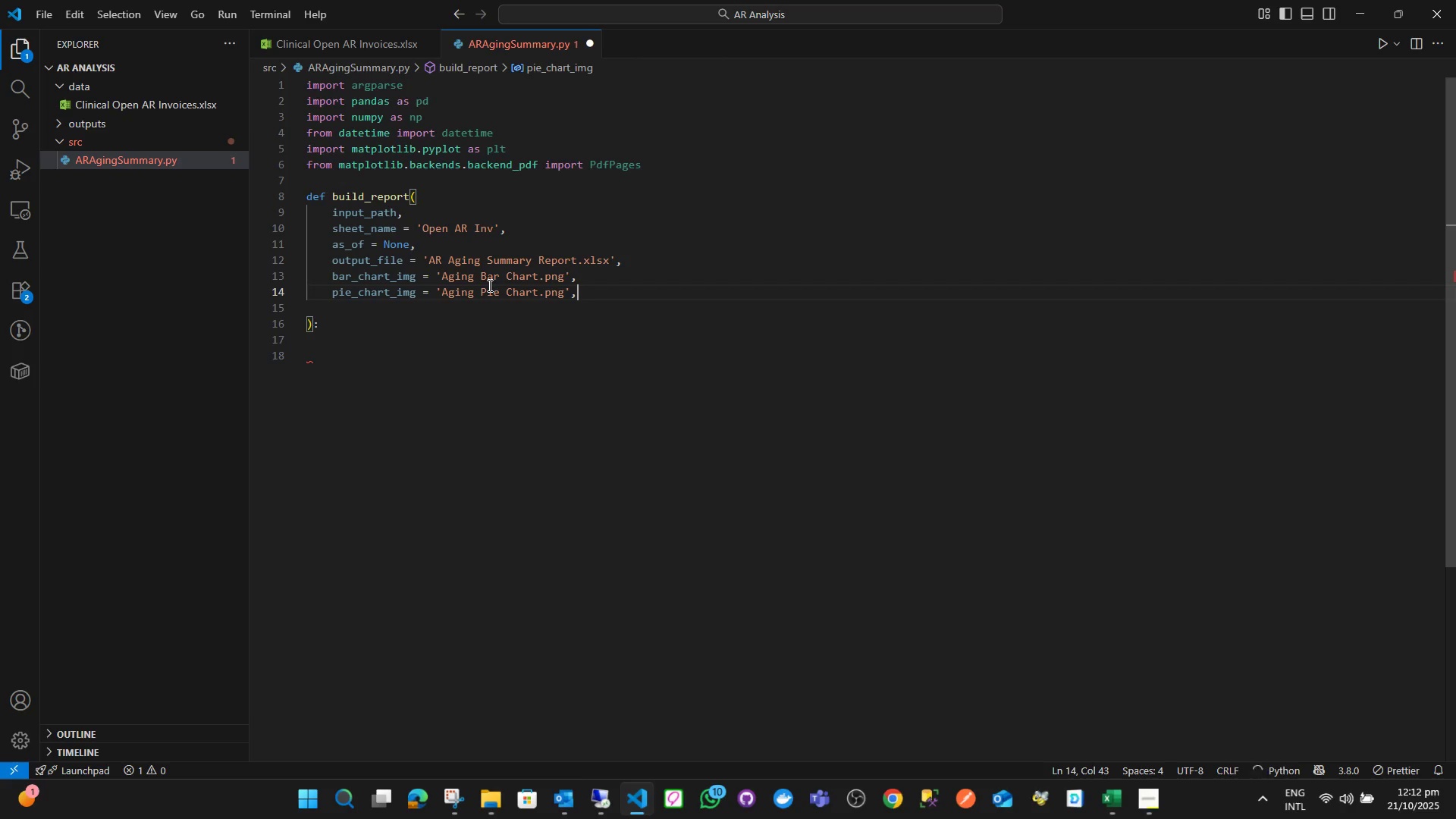 
key(Enter)
 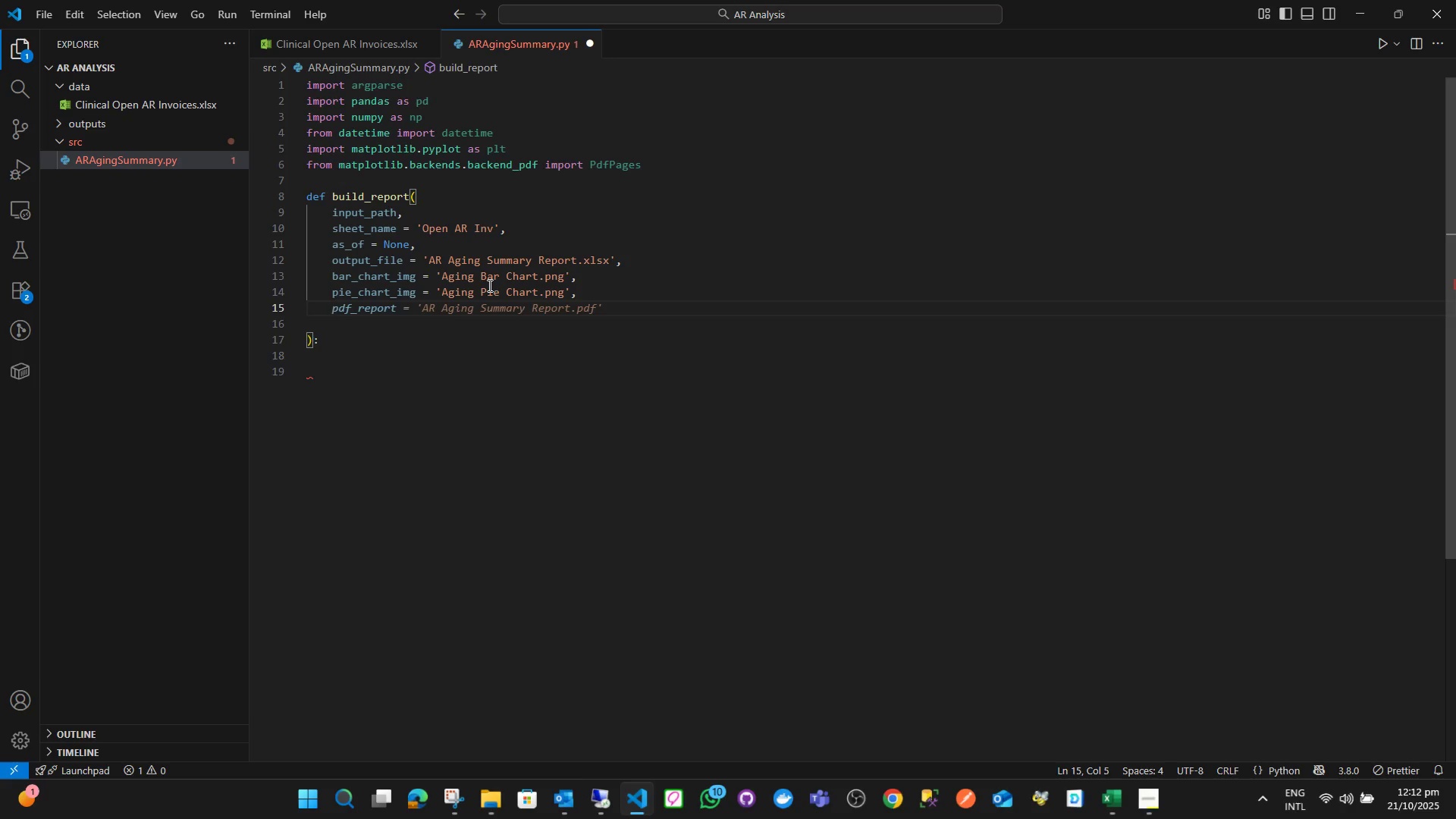 
wait(8.39)
 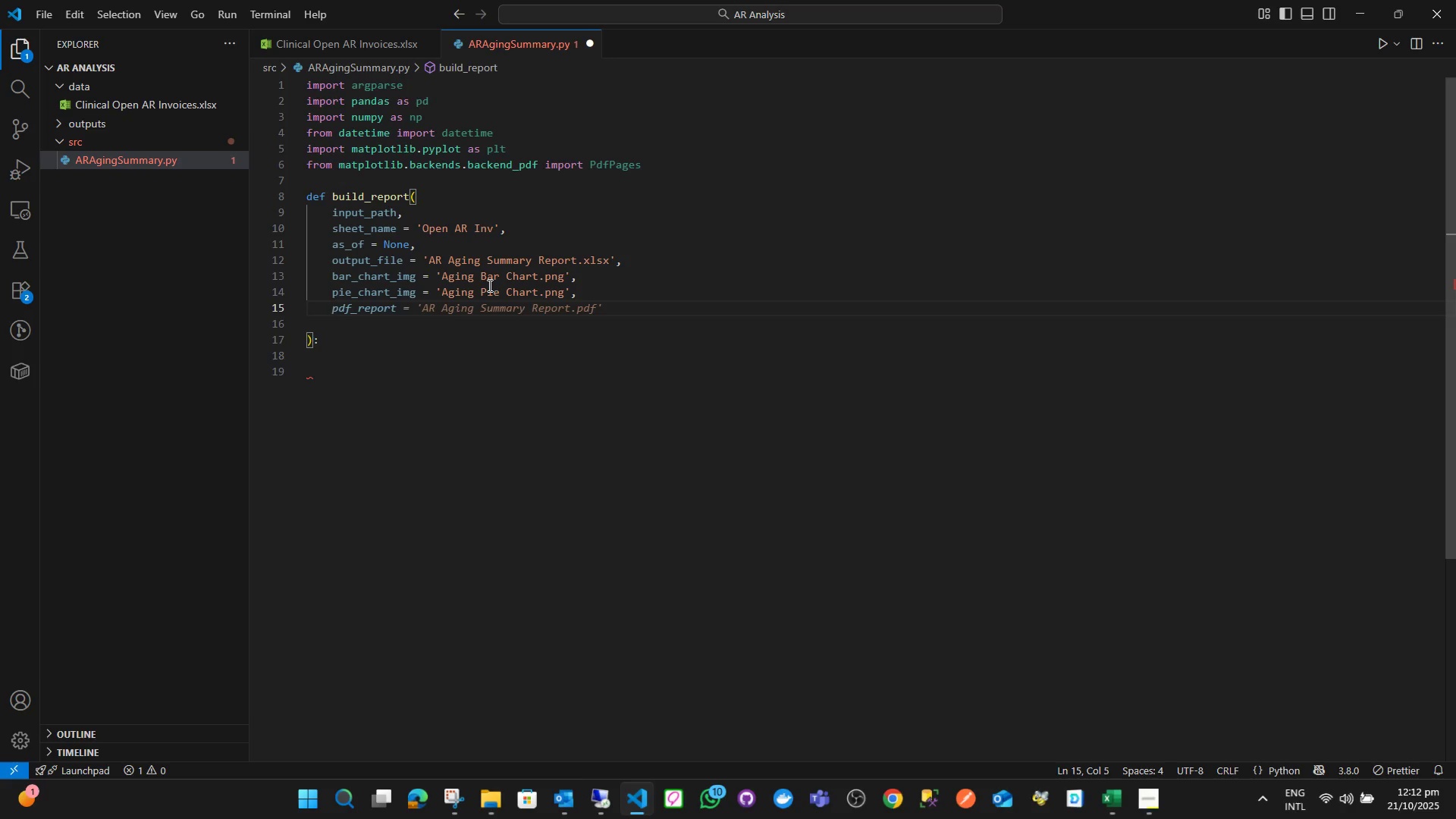 
type(top_customer_img = '')
 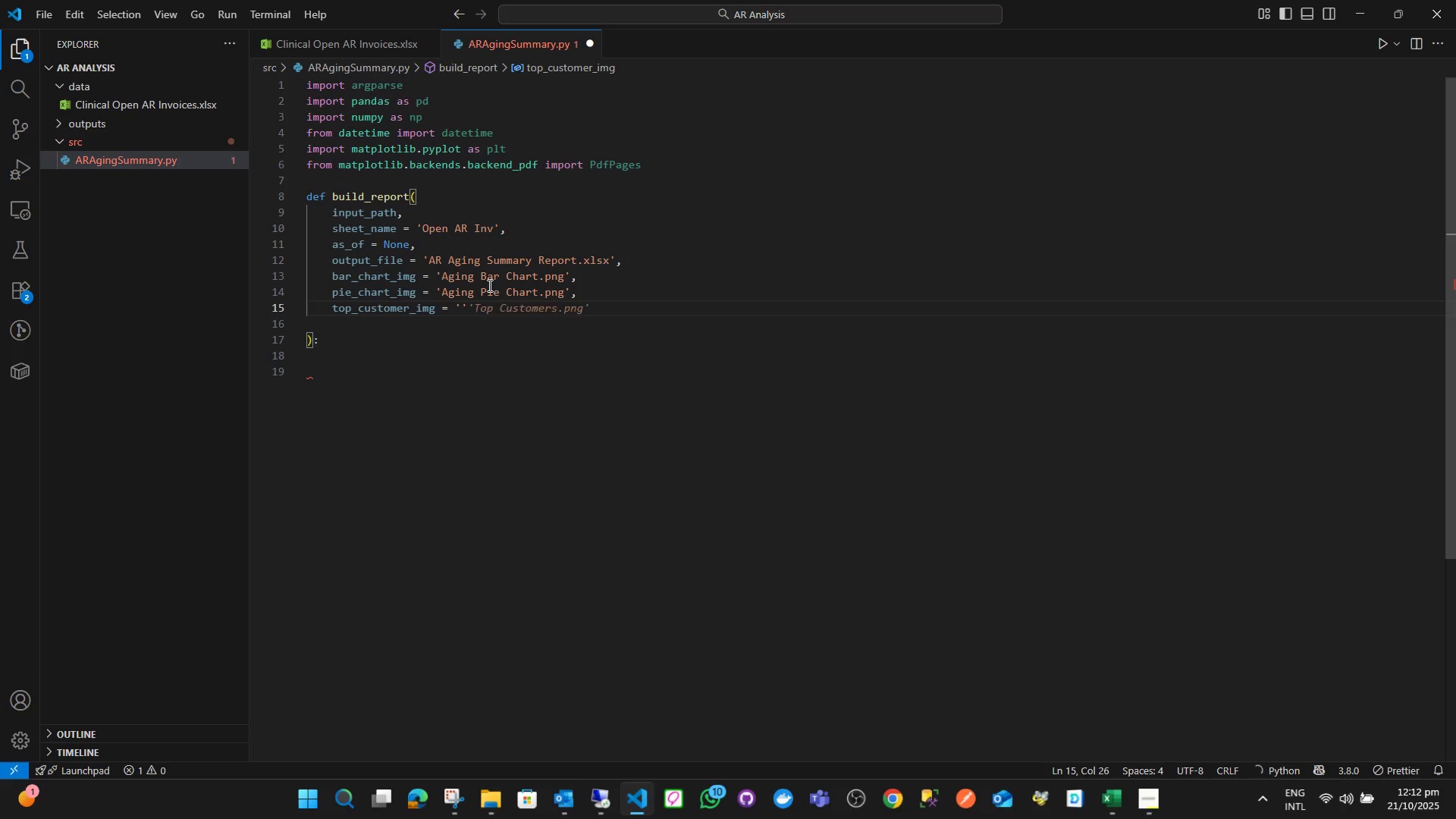 
 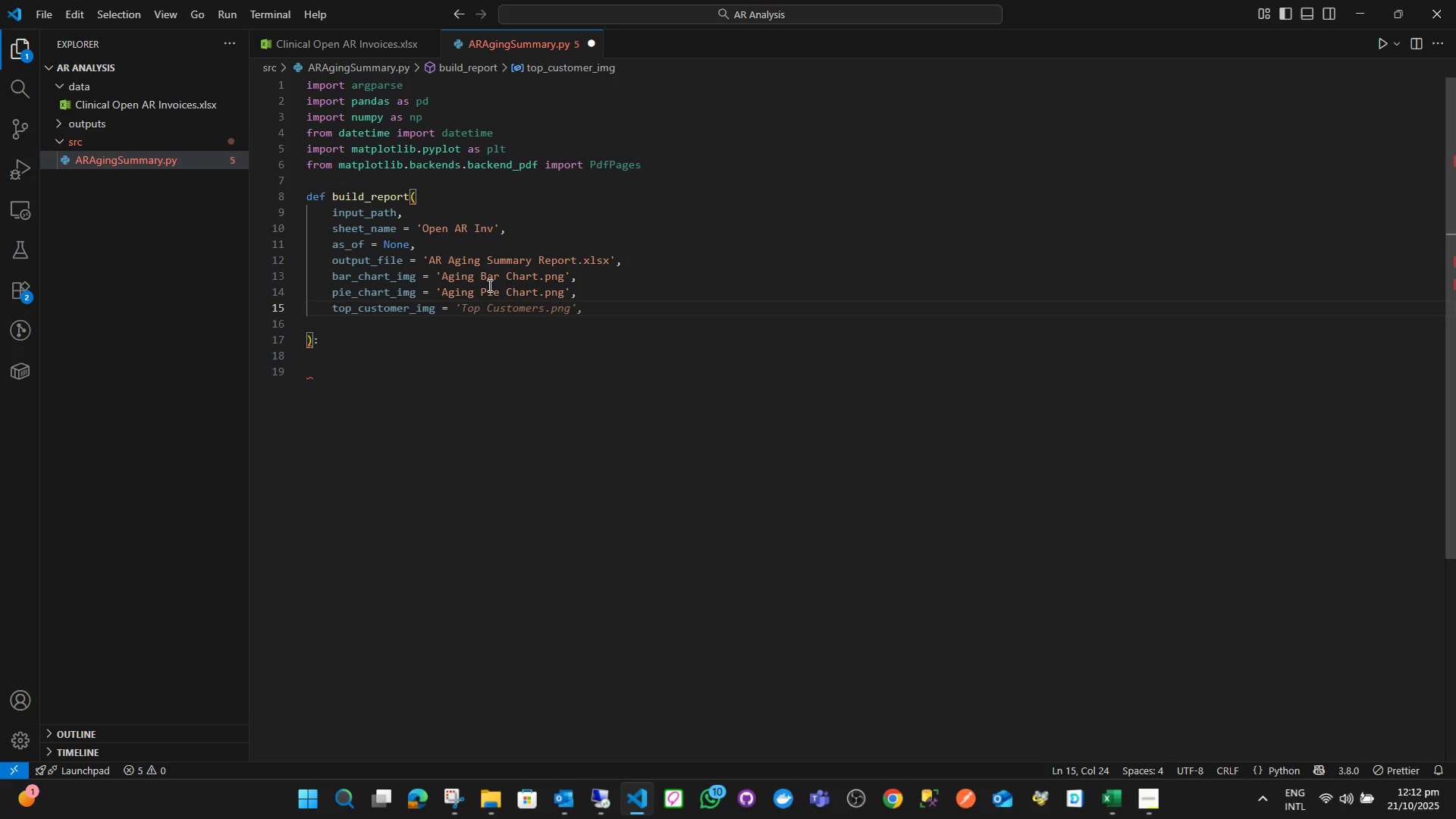 
key(ArrowLeft)
 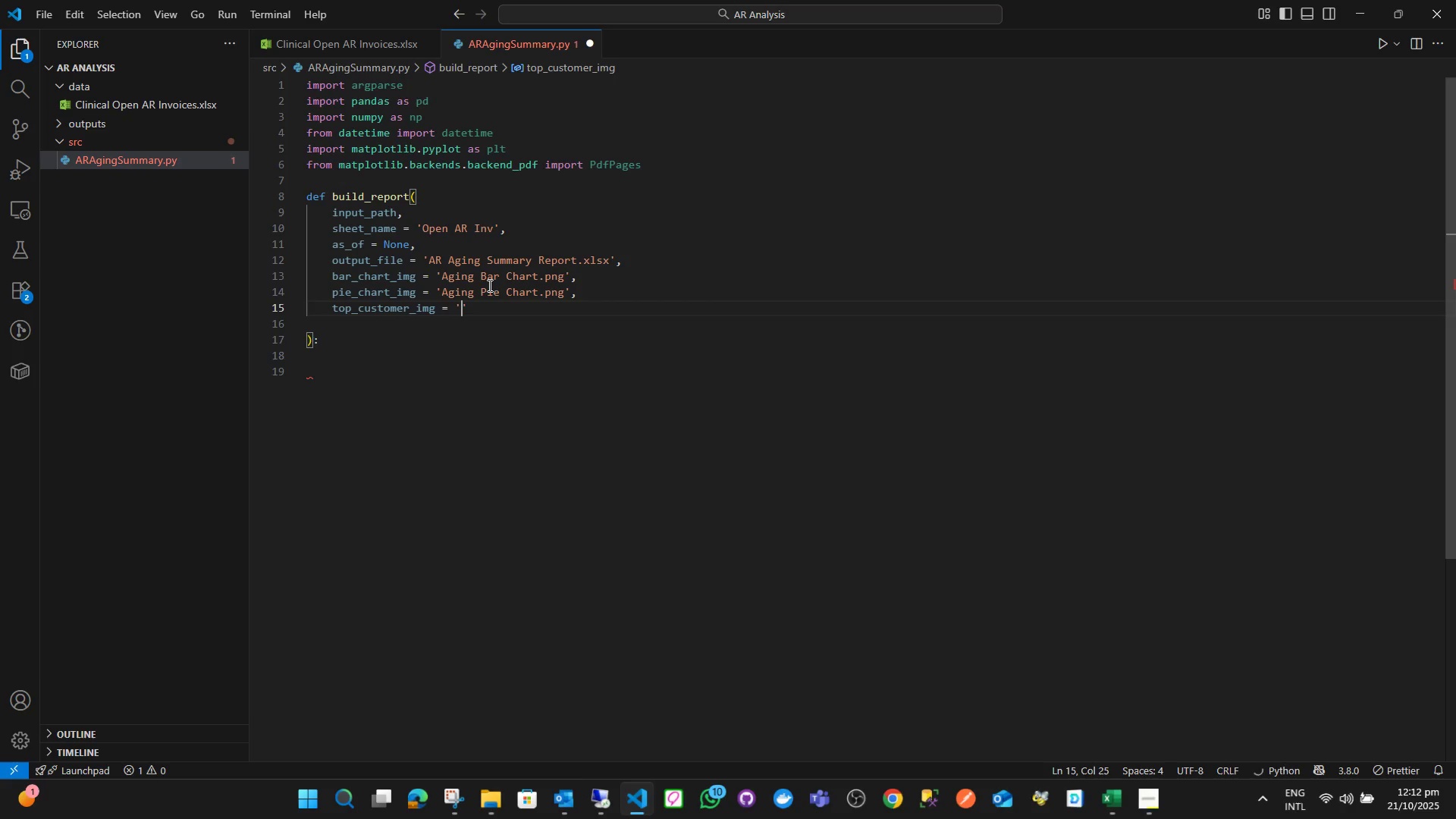 
type(Overdue Top Customers )
key(Backspace)
type(.png)
 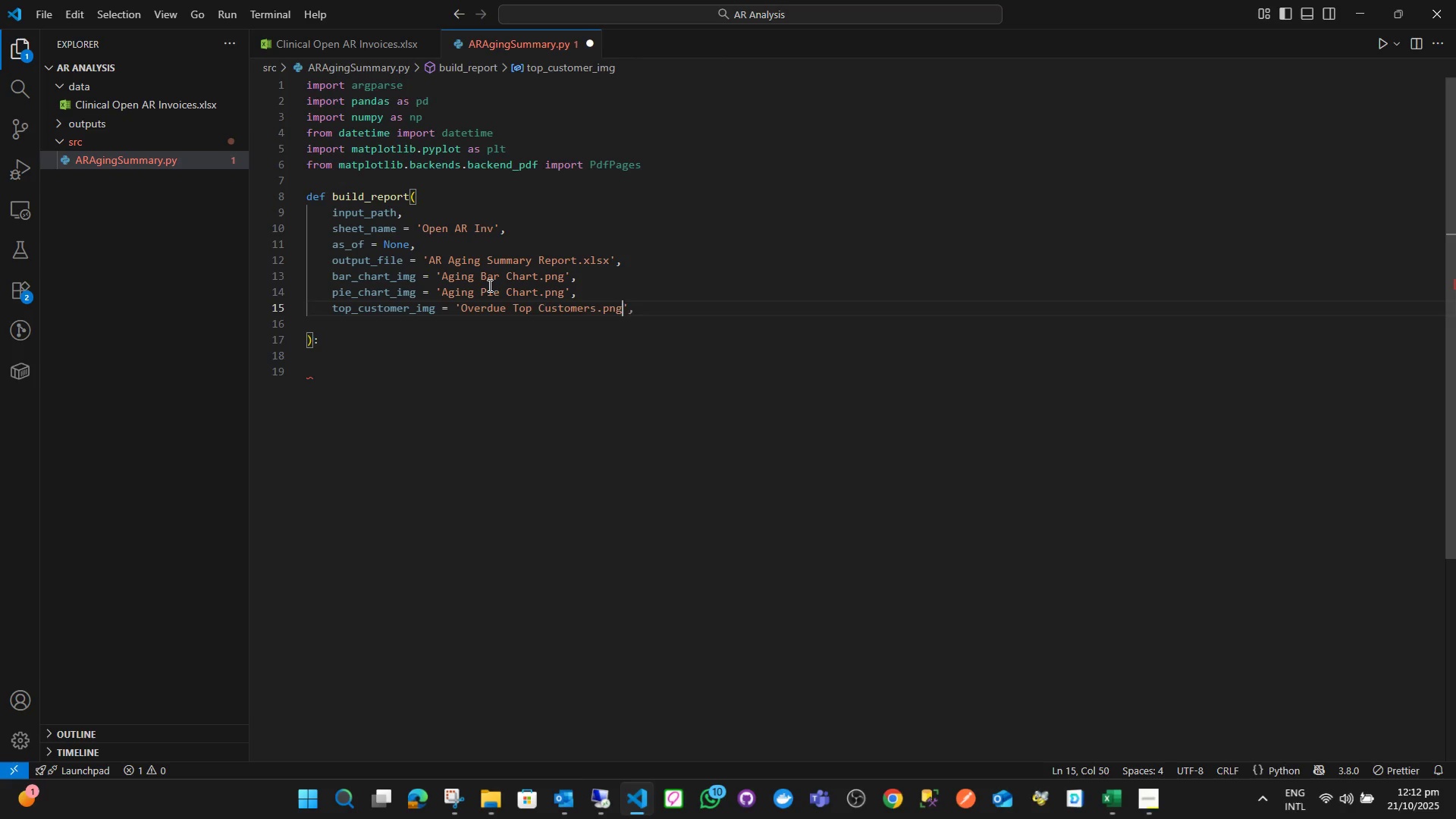 
 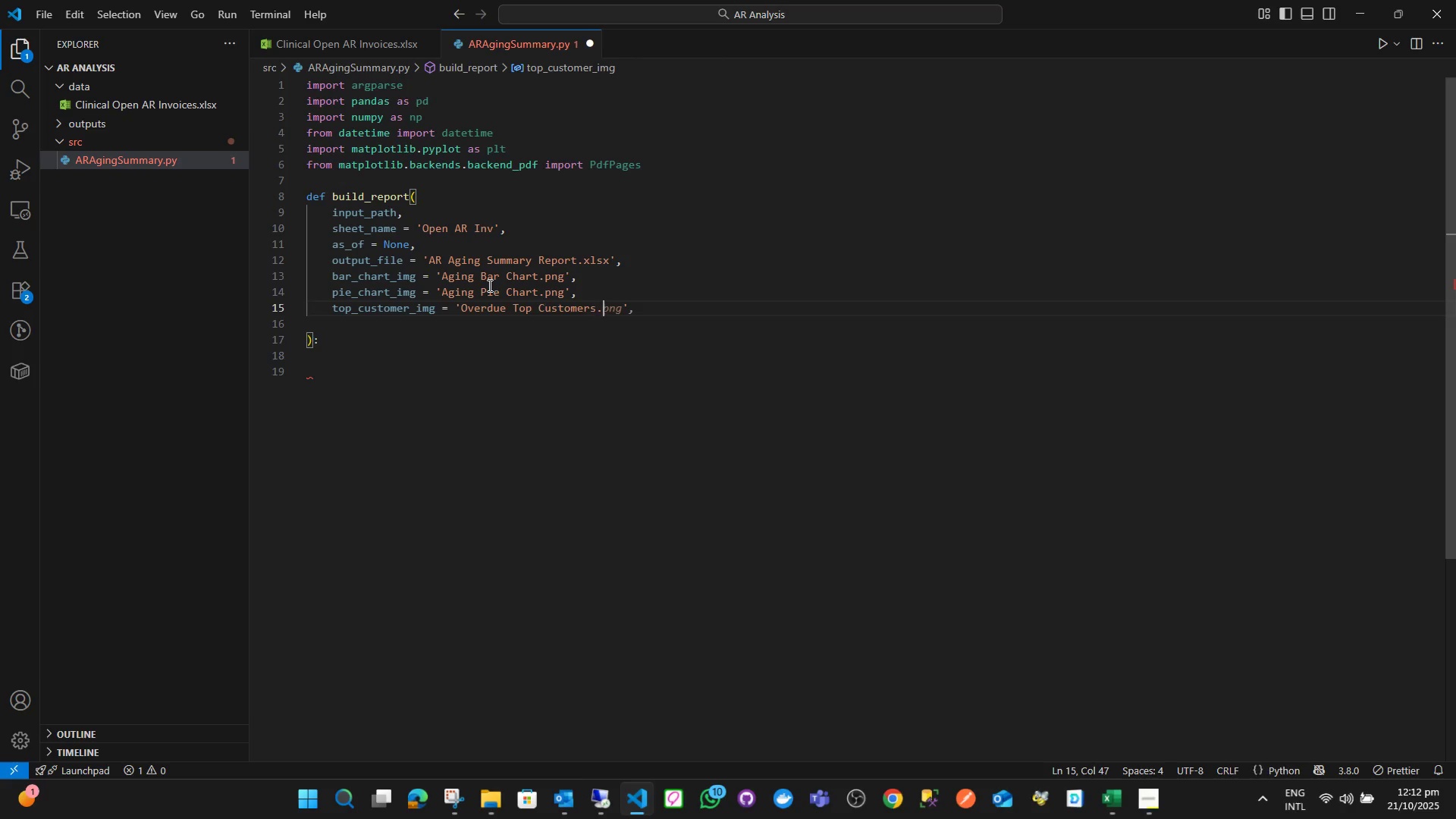 
key(ArrowRight)
 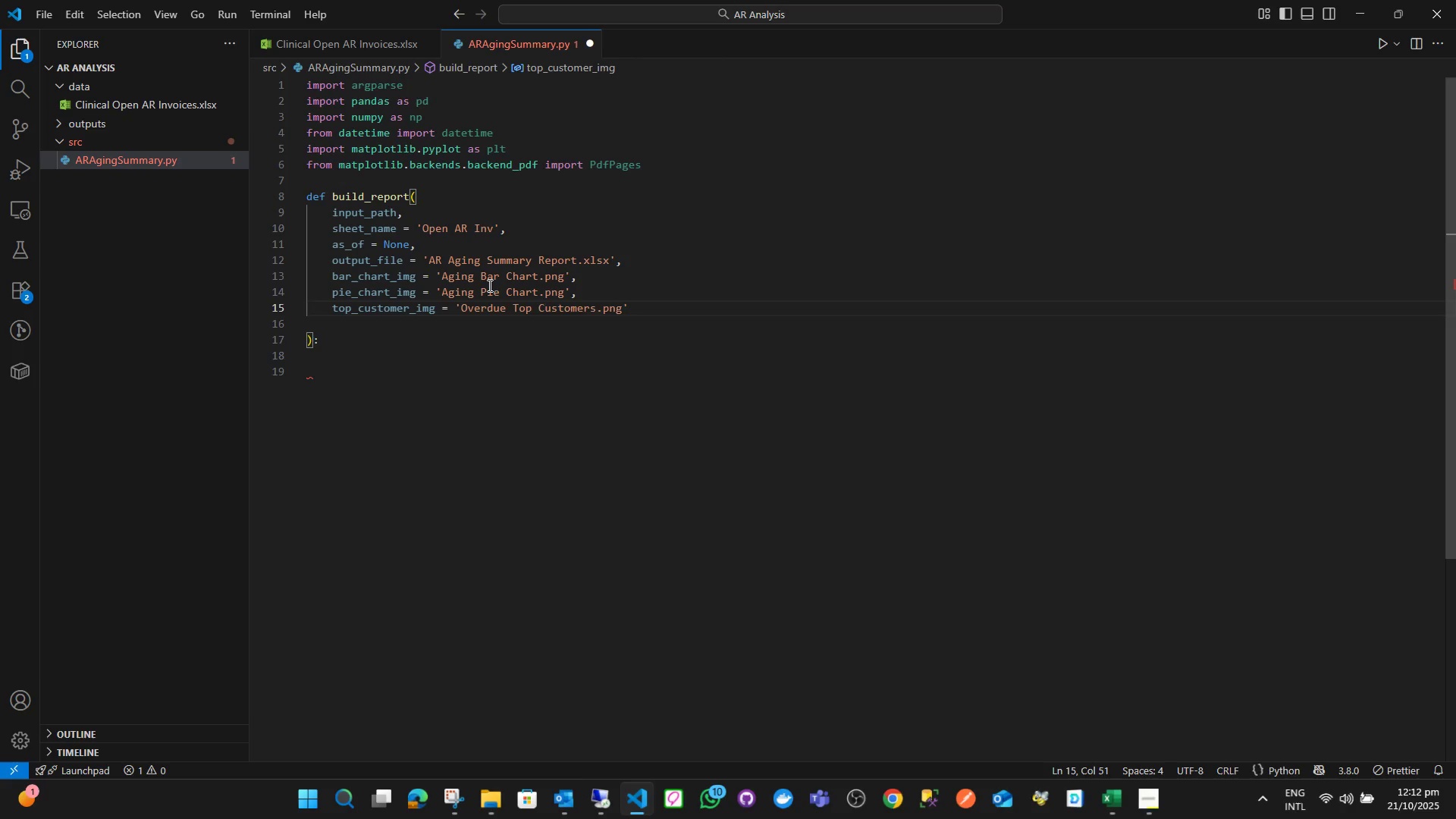 
key(Comma)
 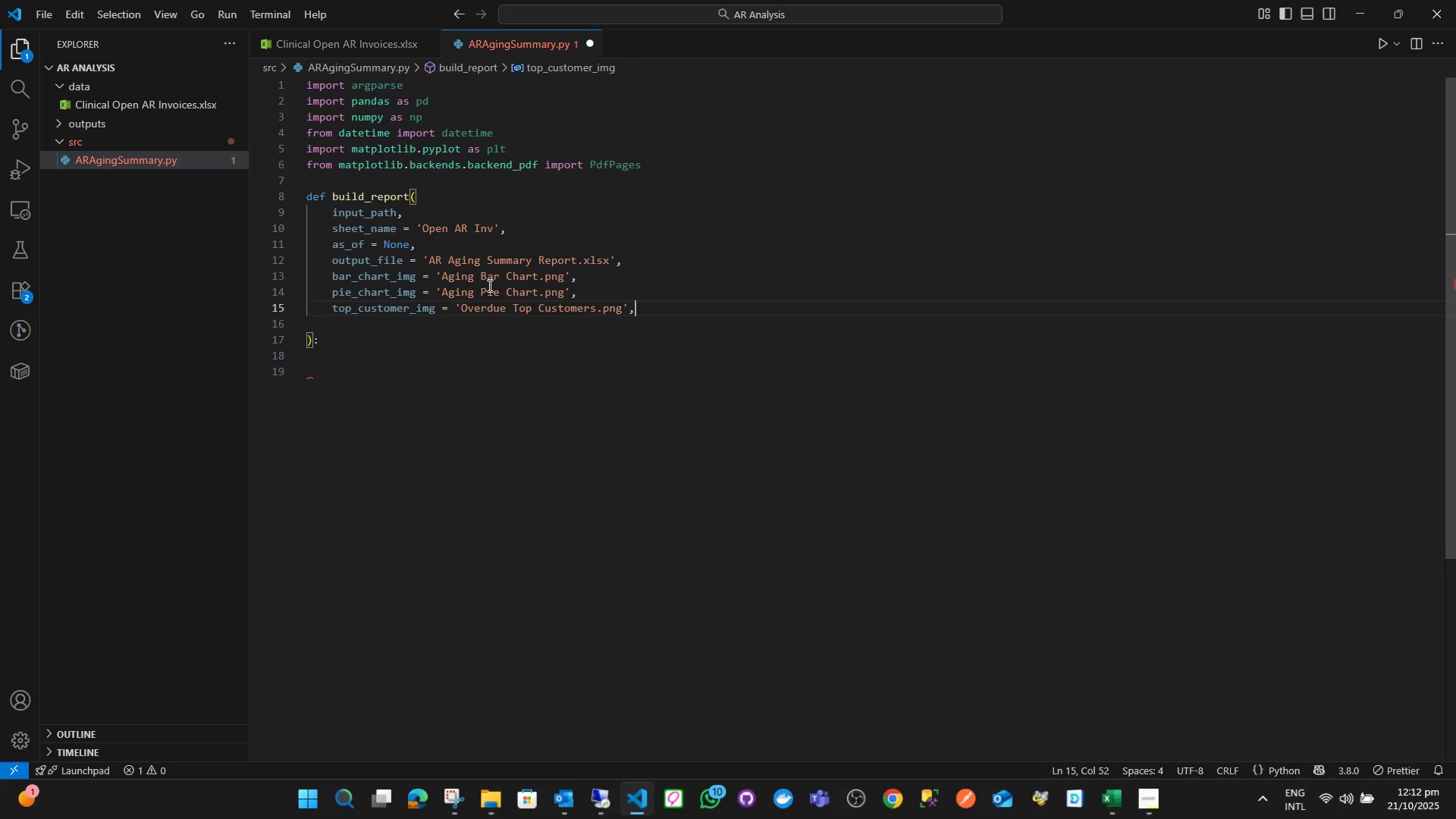 
key(Enter)
 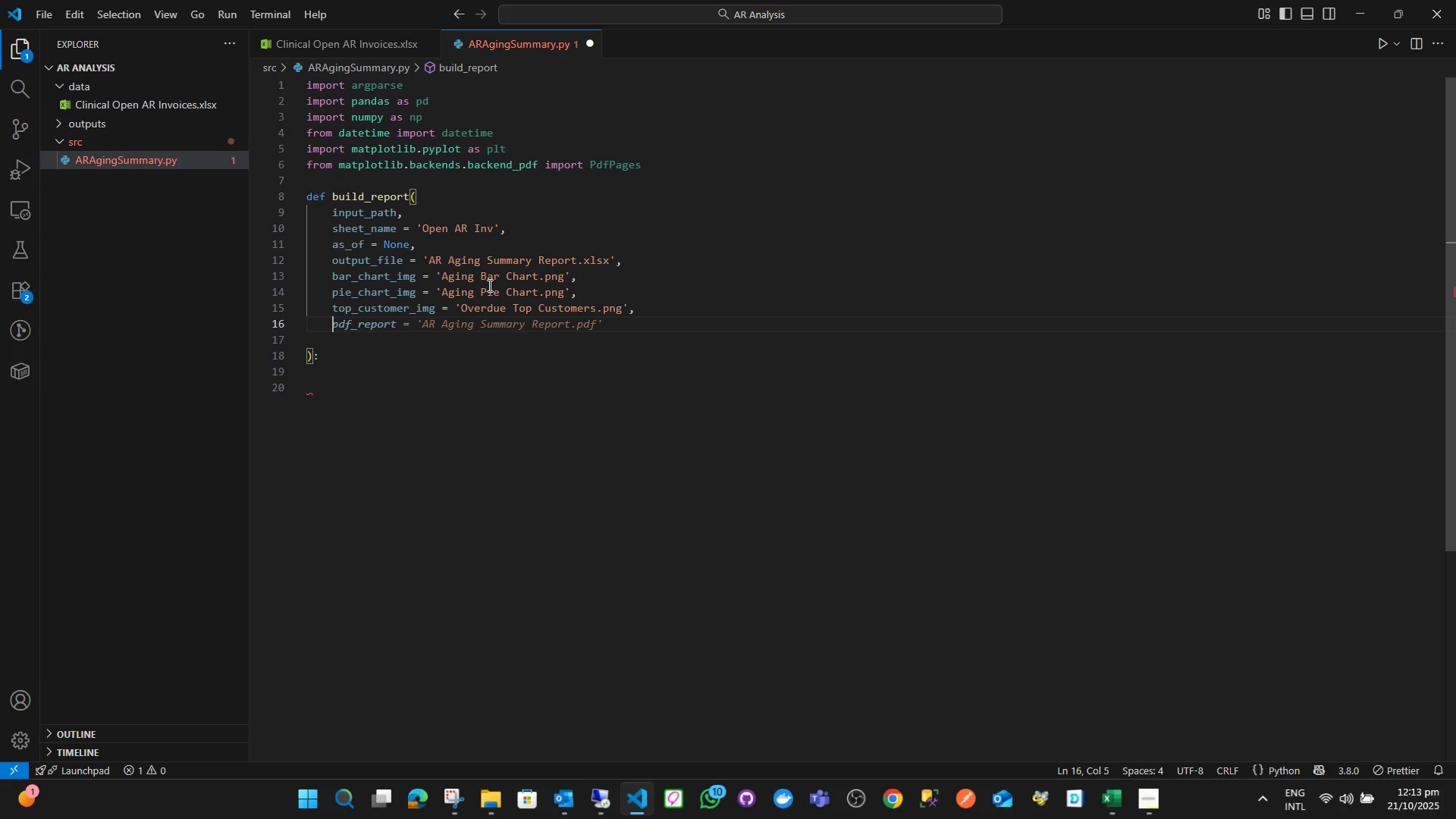 
type(pdf_charts = '')
 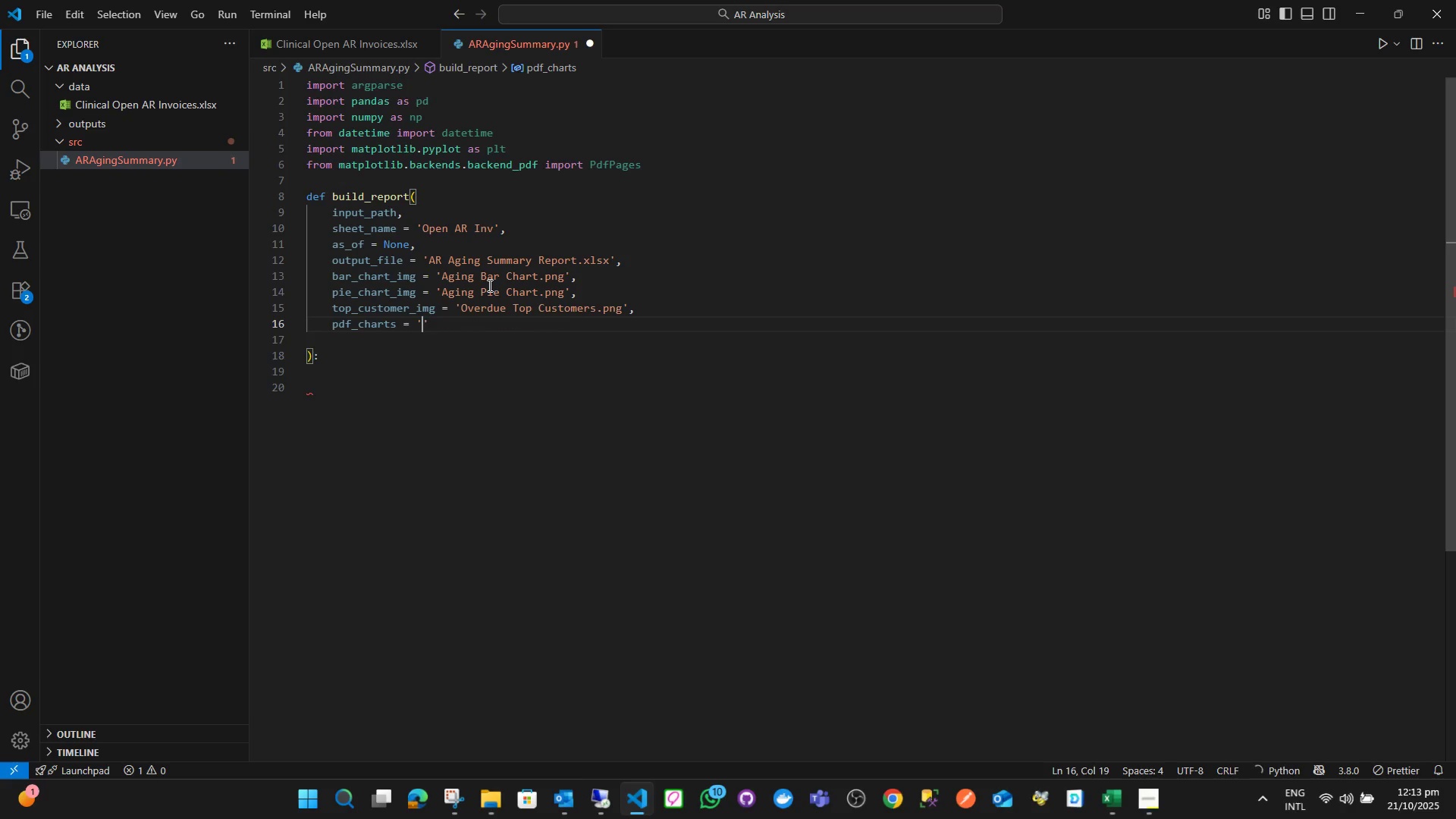 
 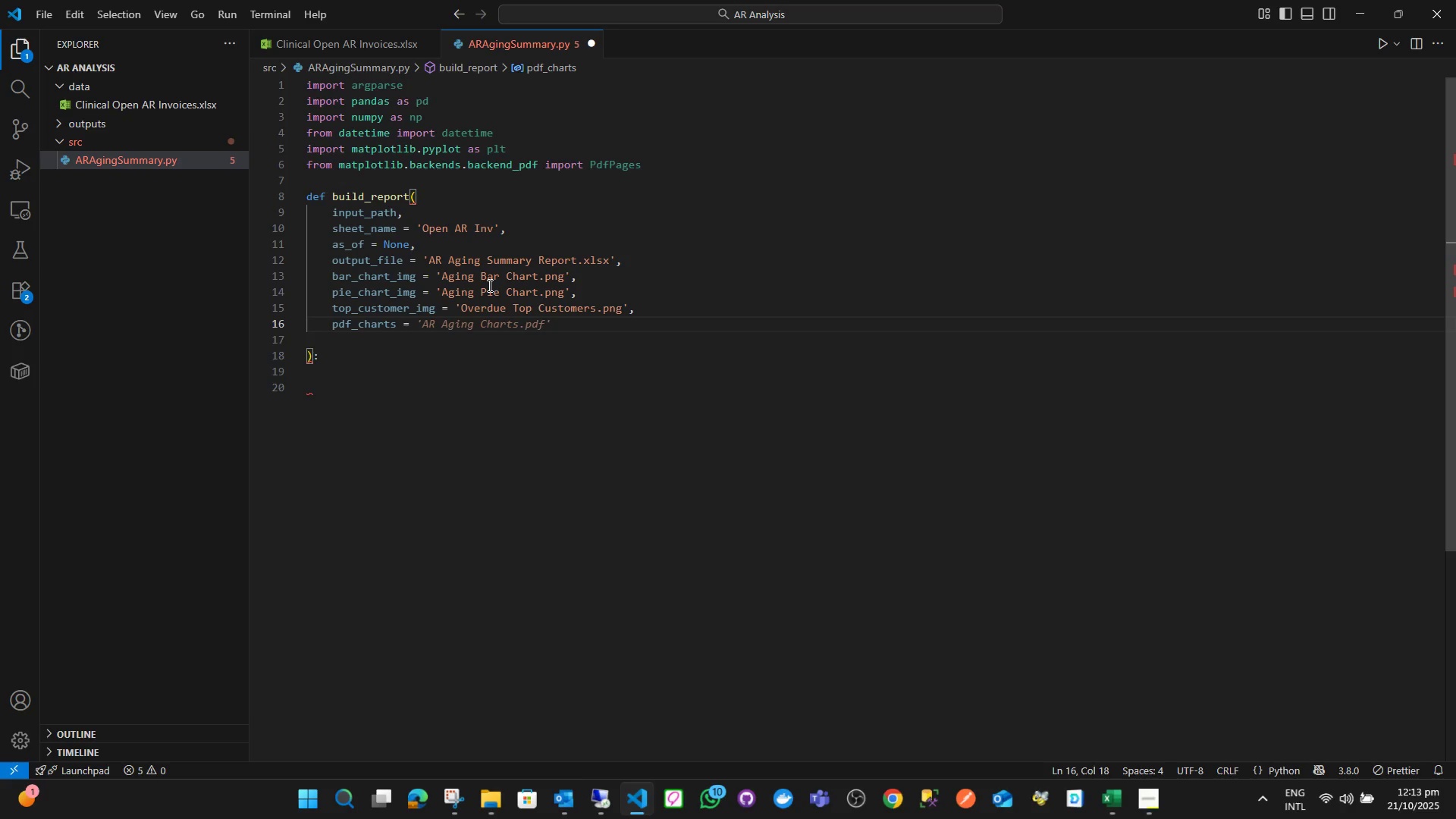 
key(ArrowLeft)
 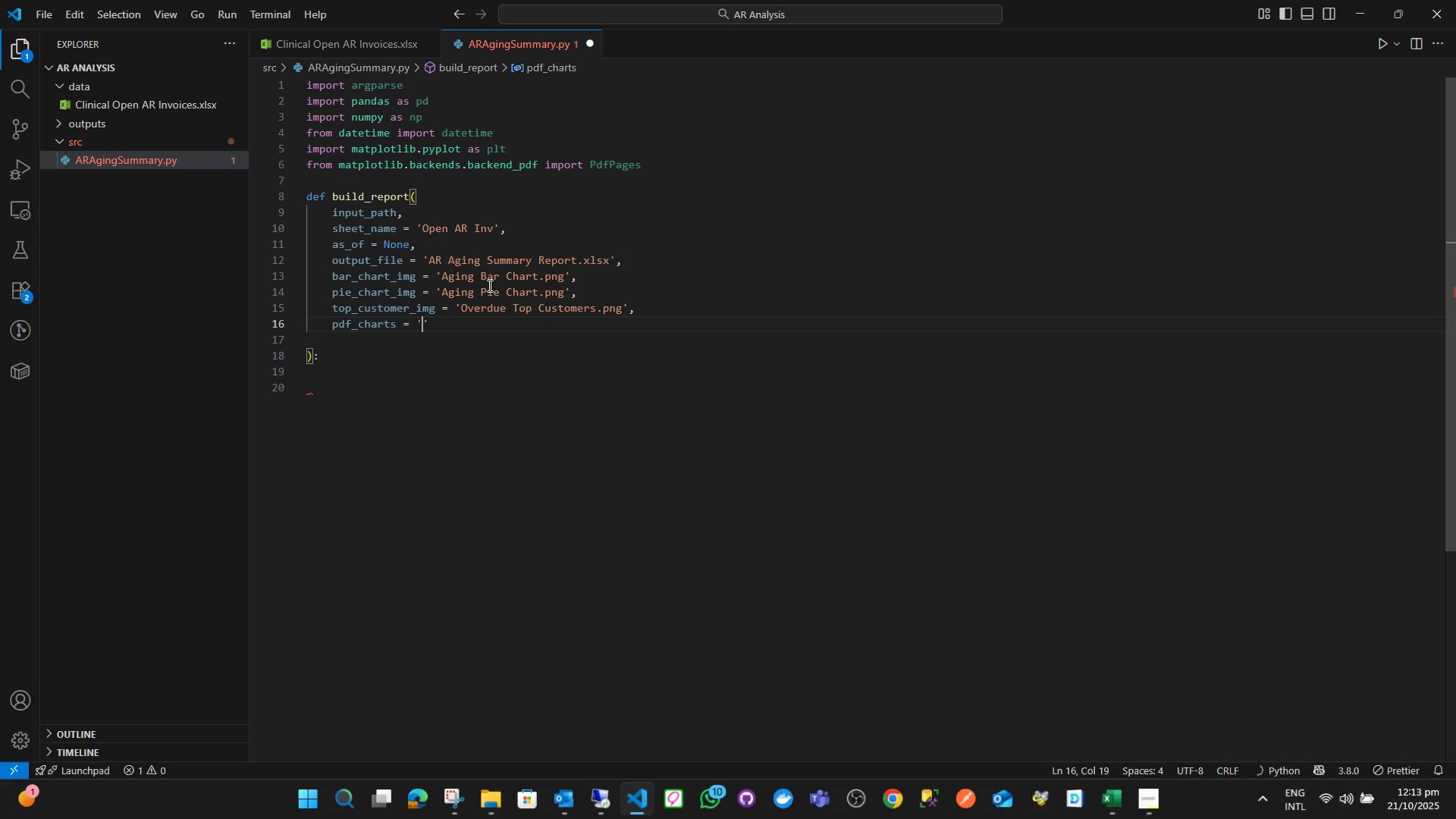 
type(AR Aging Charts.pdf)
 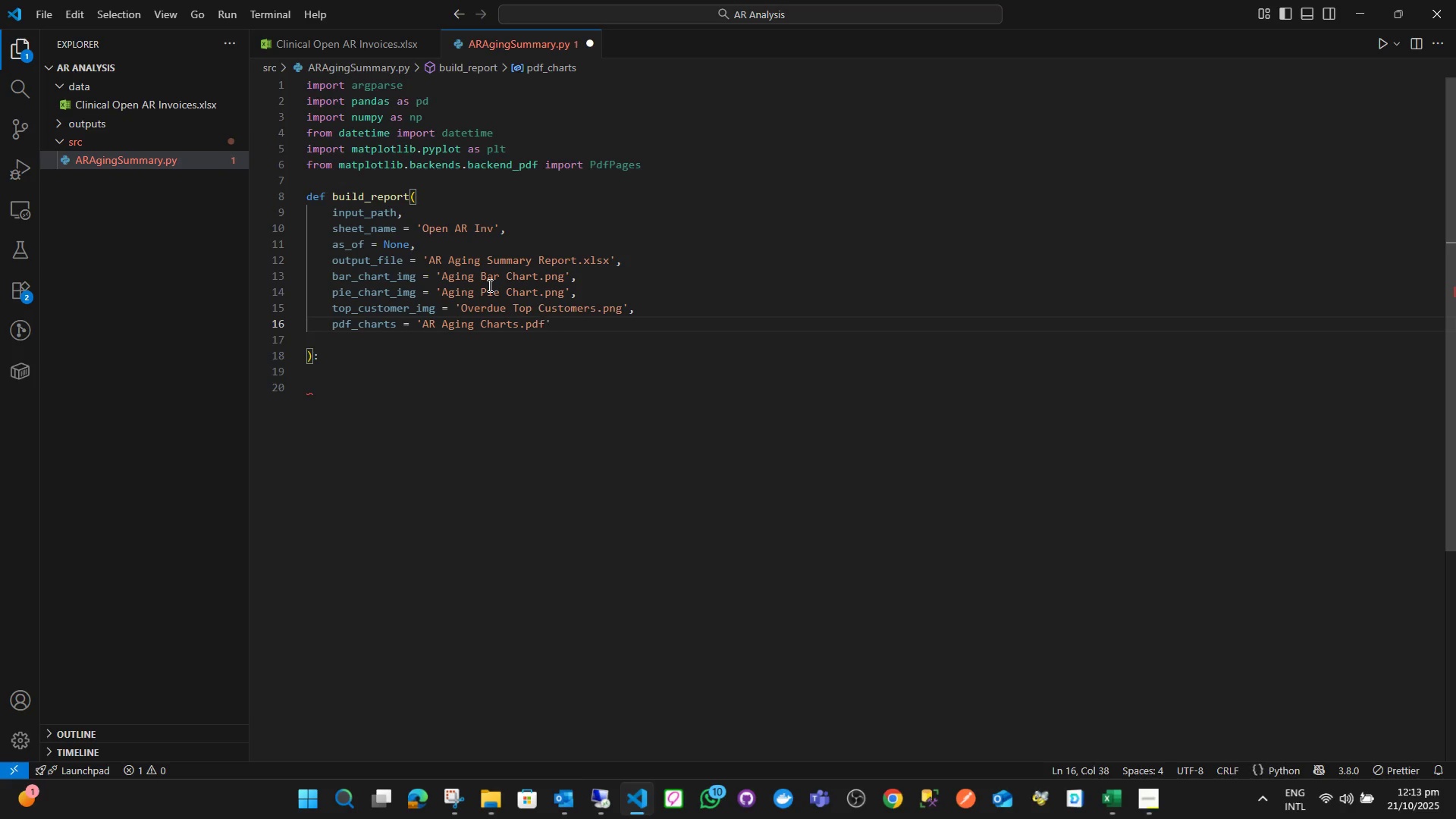 
 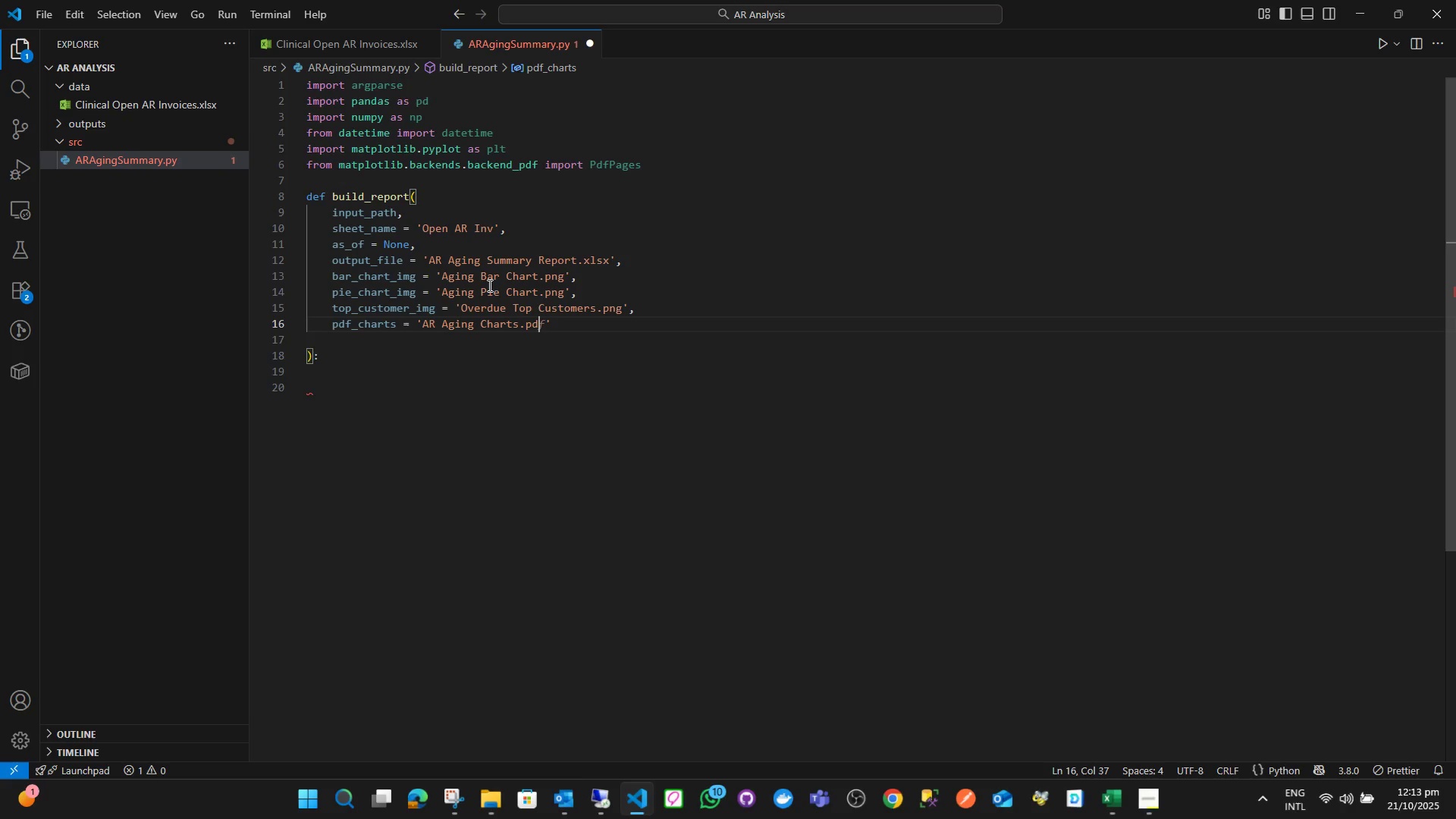 
key(ArrowRight)
 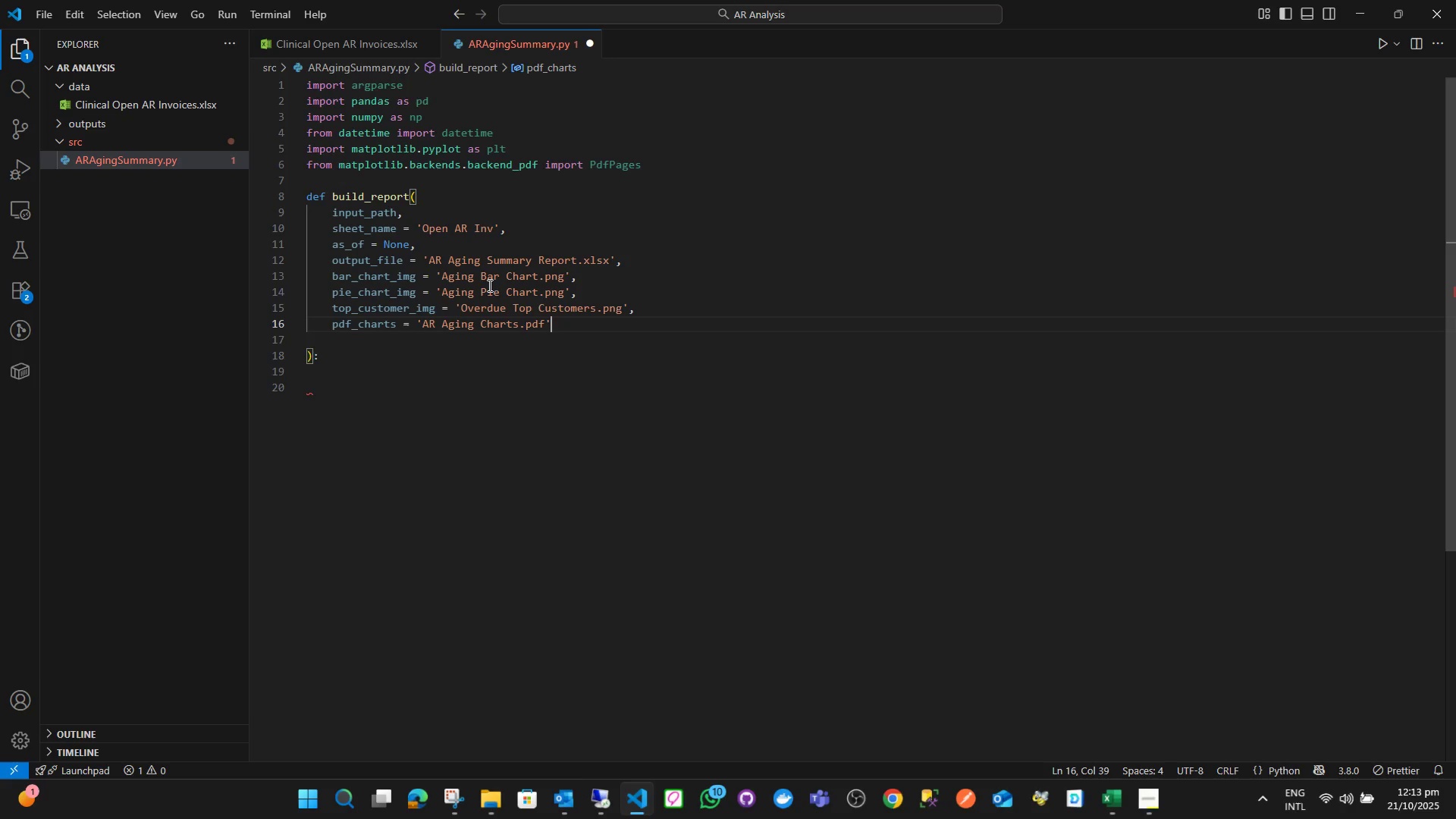 
key(ArrowDown)
 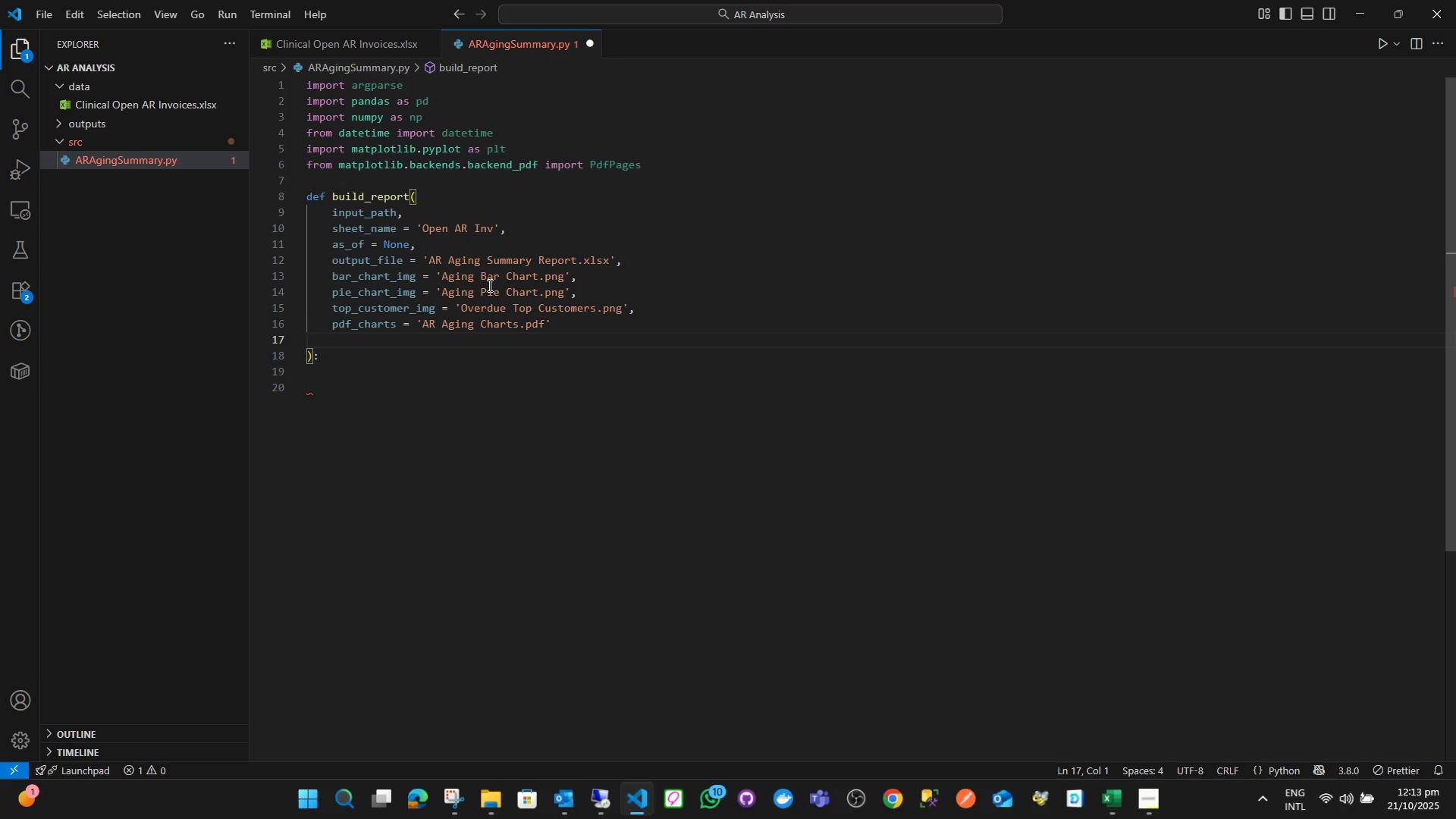 
key(Backspace)
 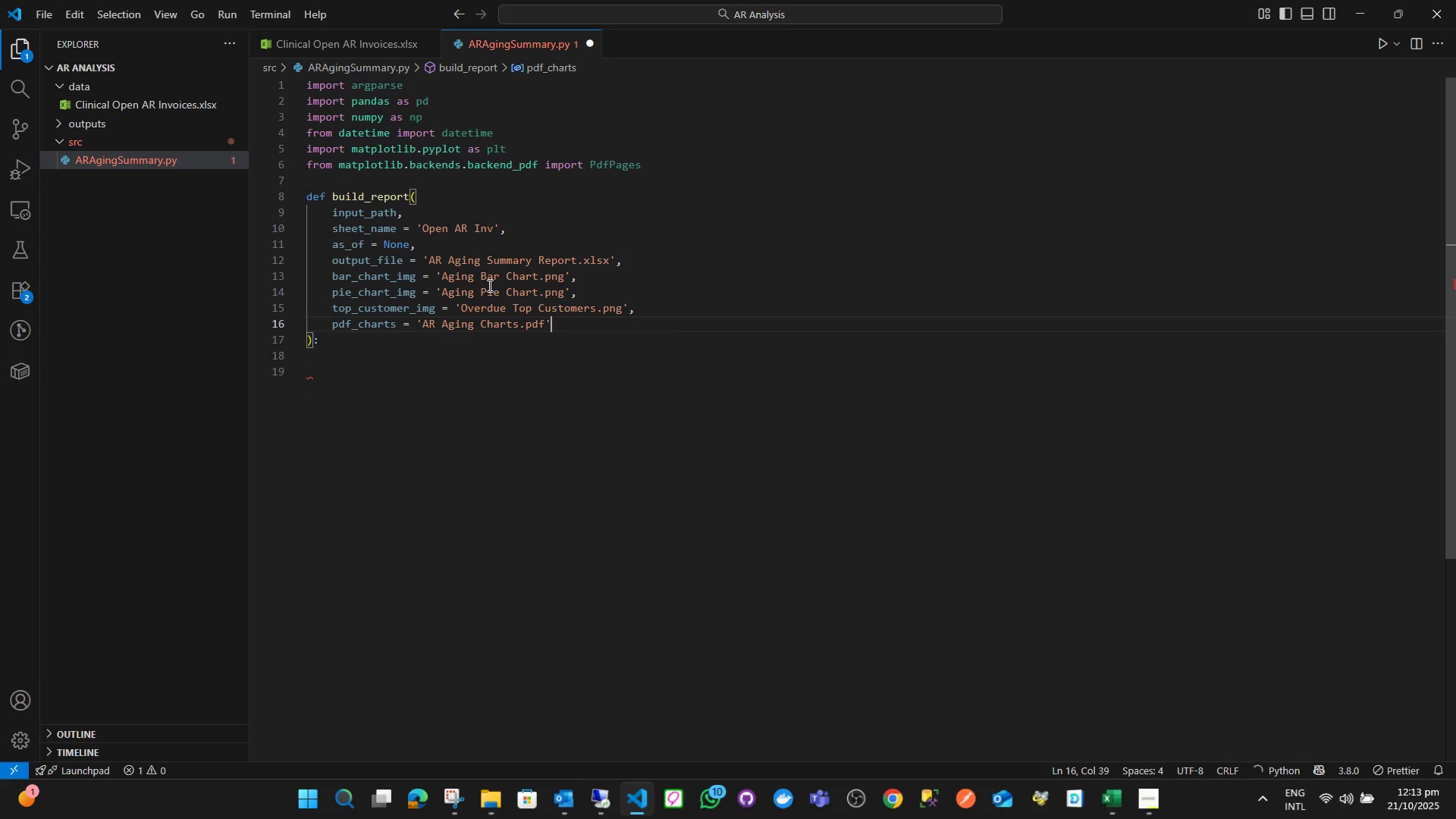 
key(ArrowDown)
 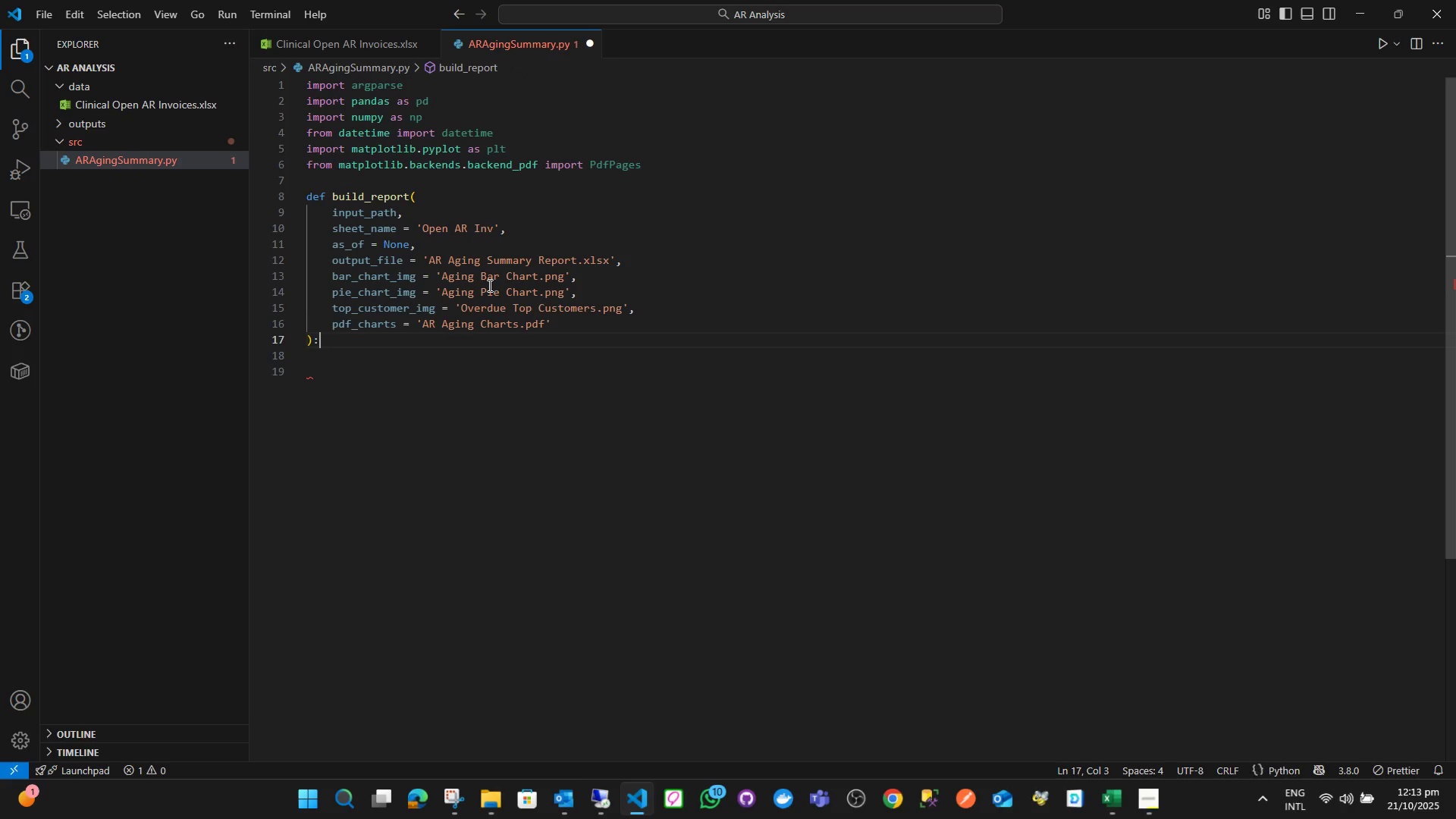 
key(Enter)
 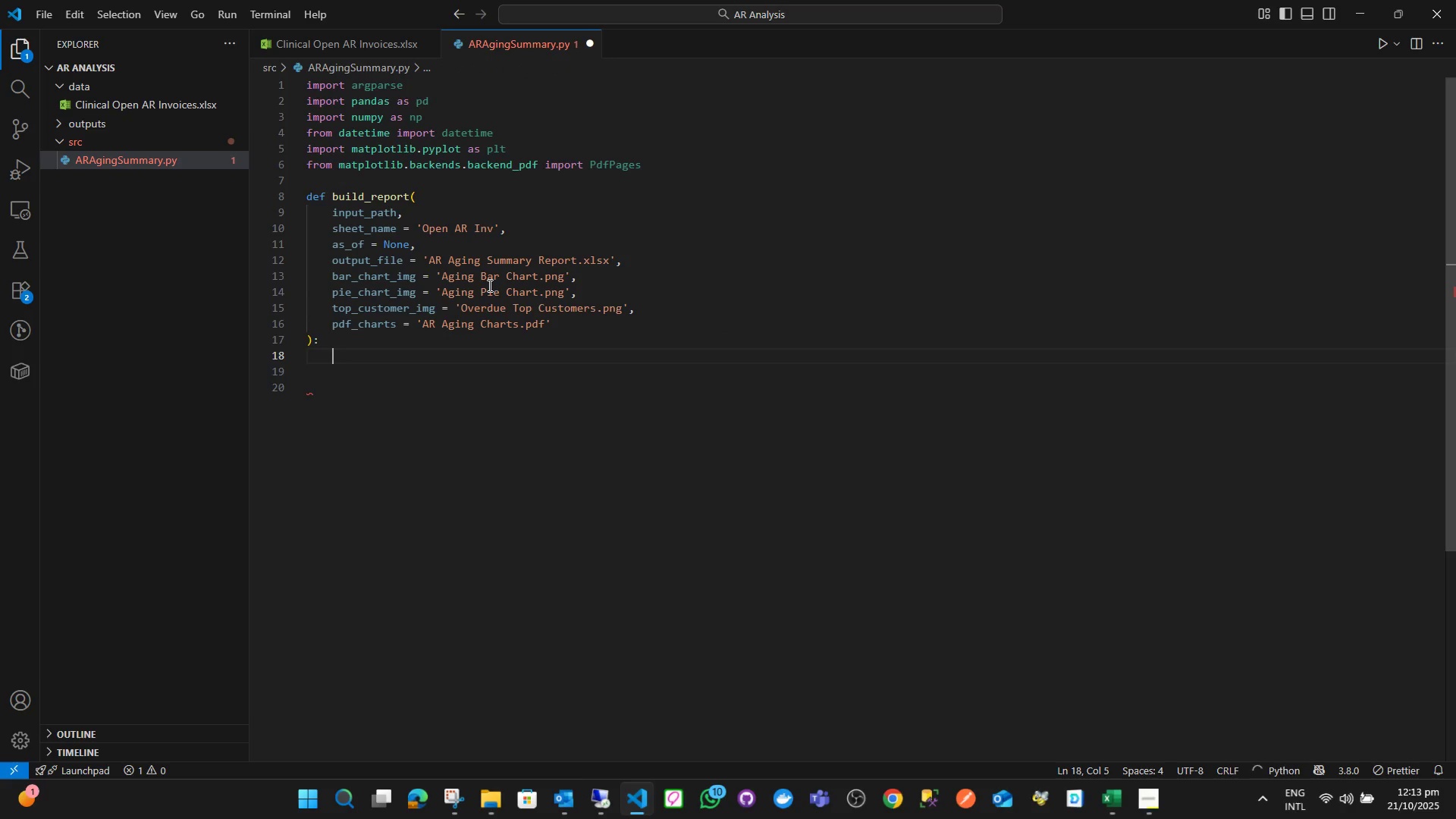 
key(Delete)
 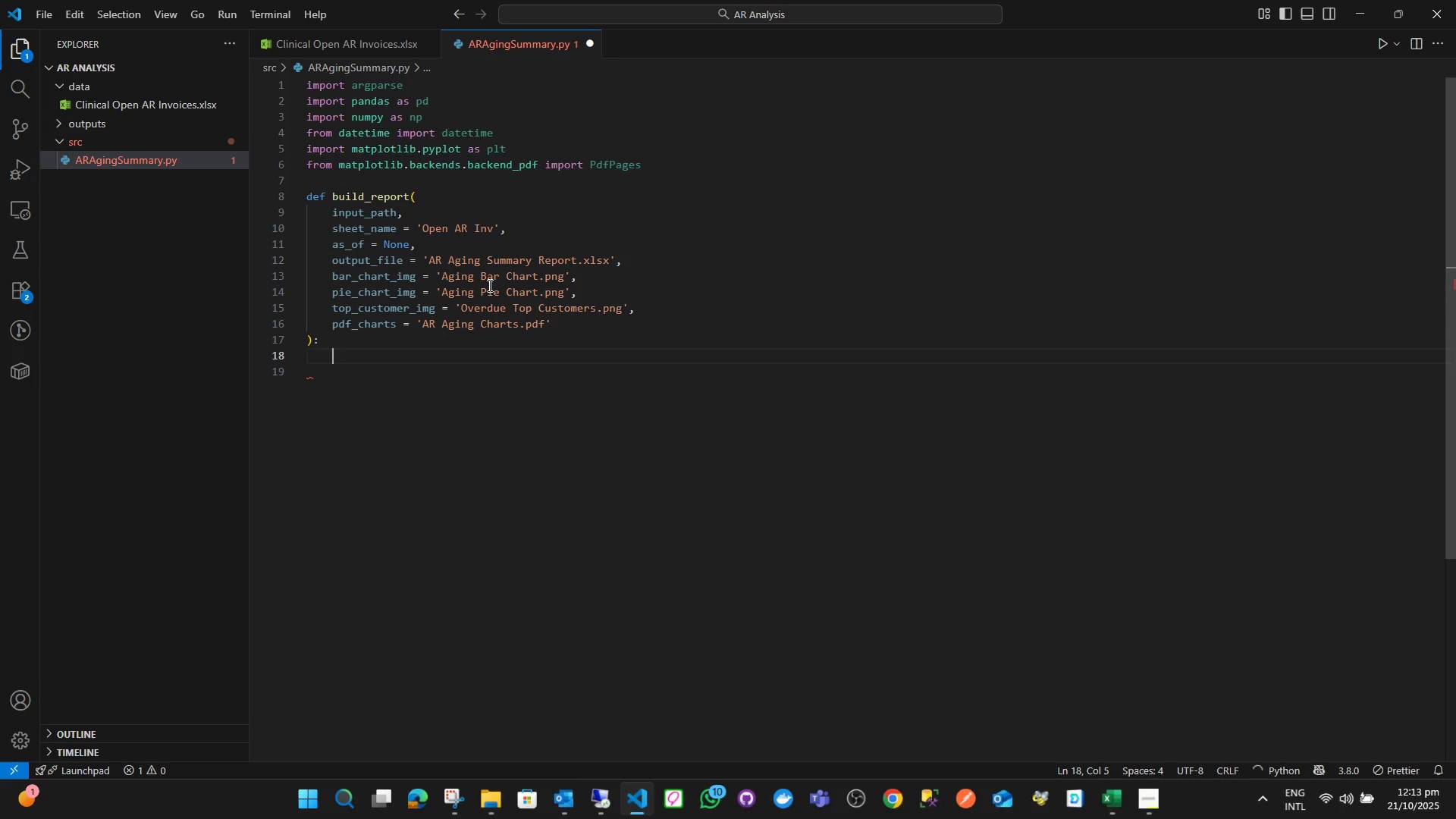 
key(Delete)
 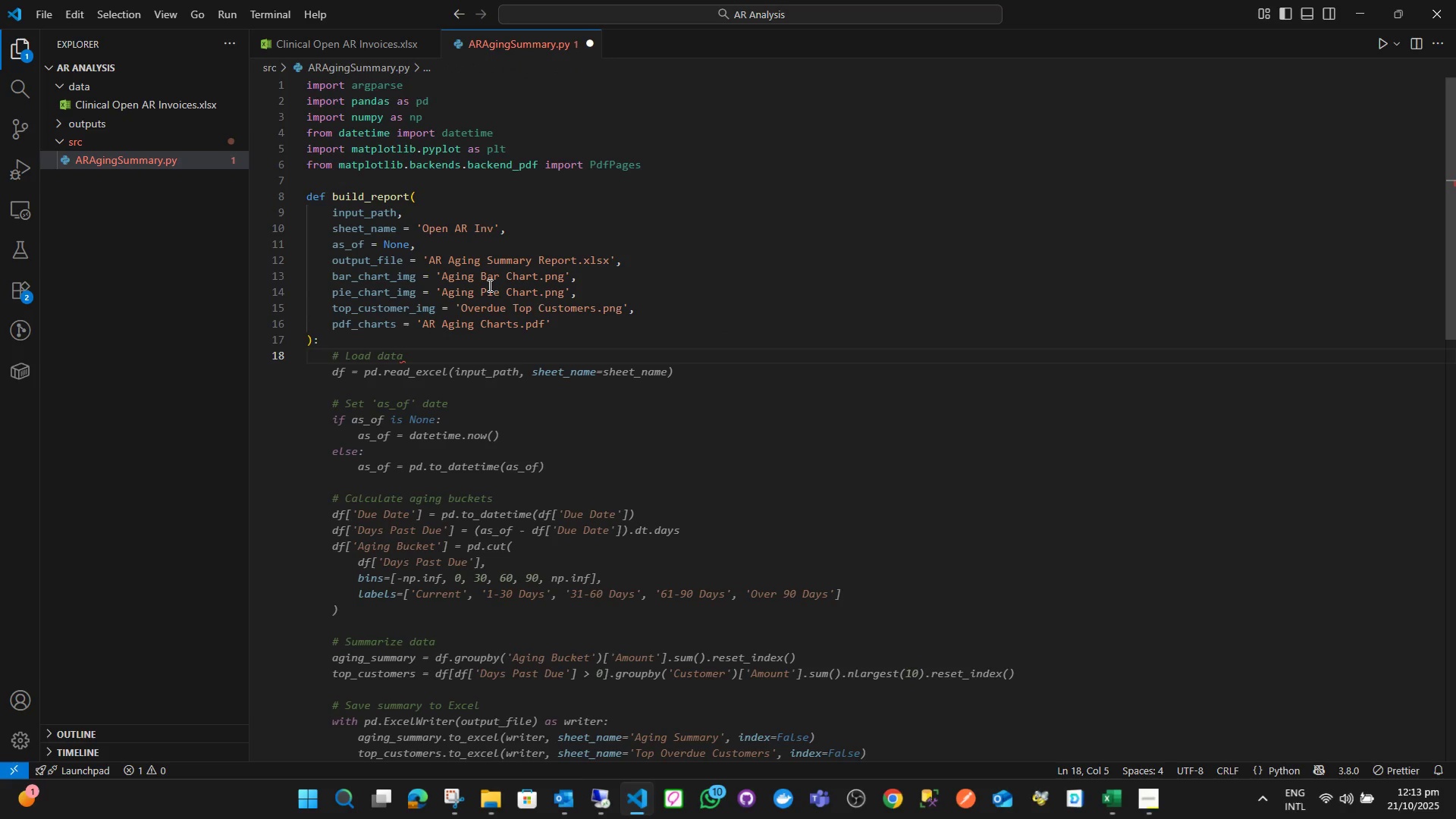 
type(as_oi)
key(Backspace)
type(f = )
 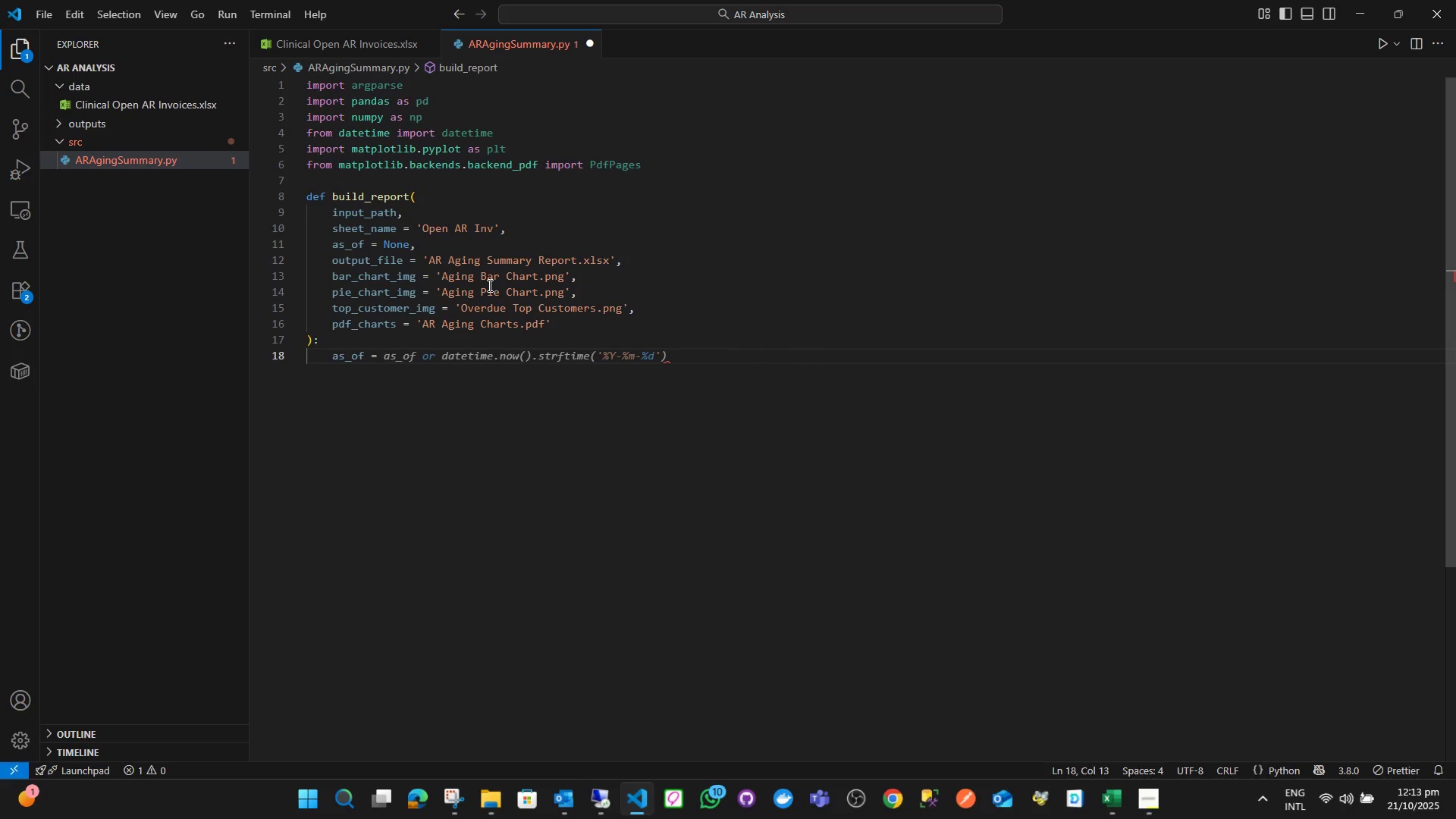 
left_click([14, 749])
 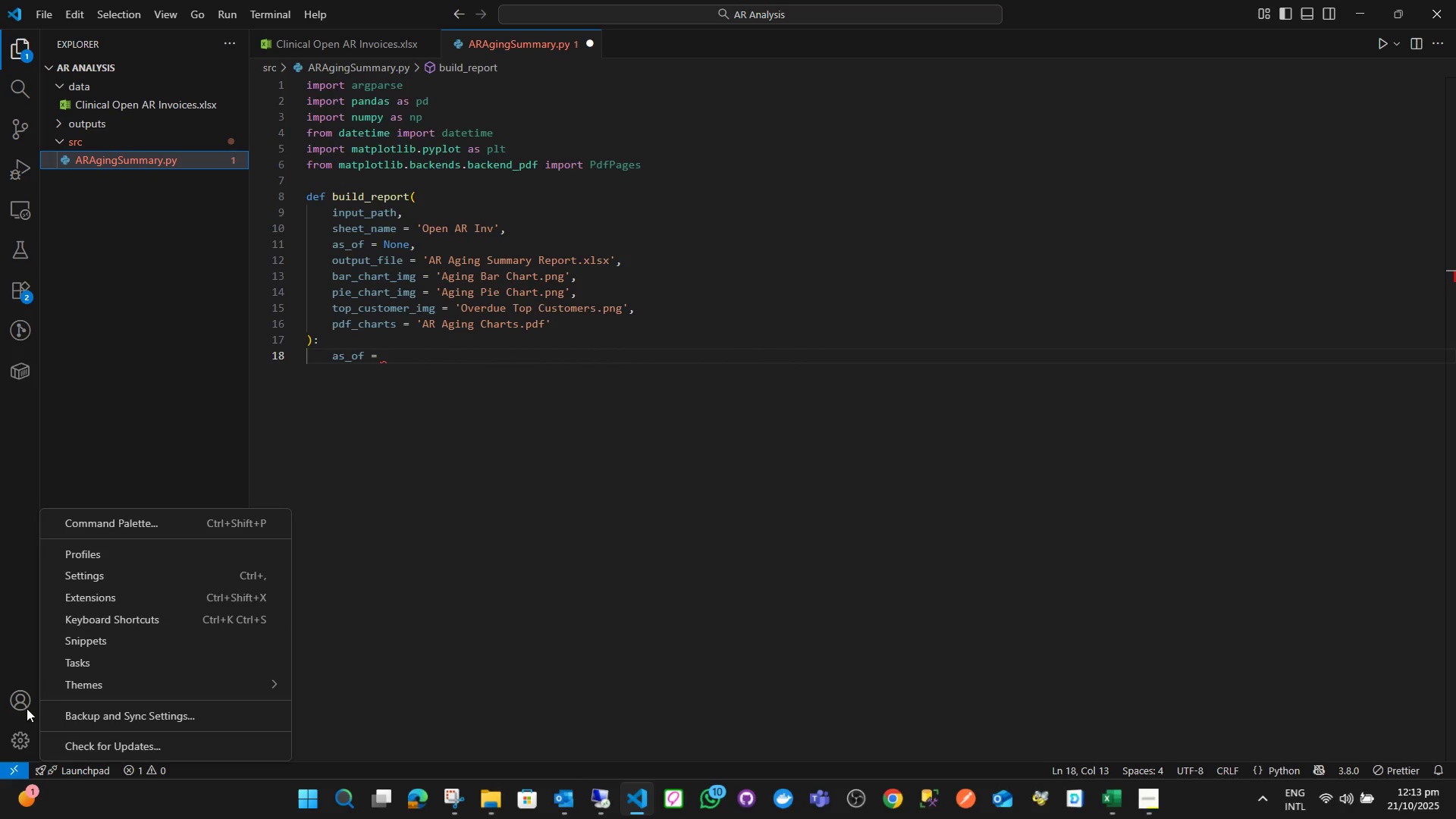 
double_click([24, 703])
 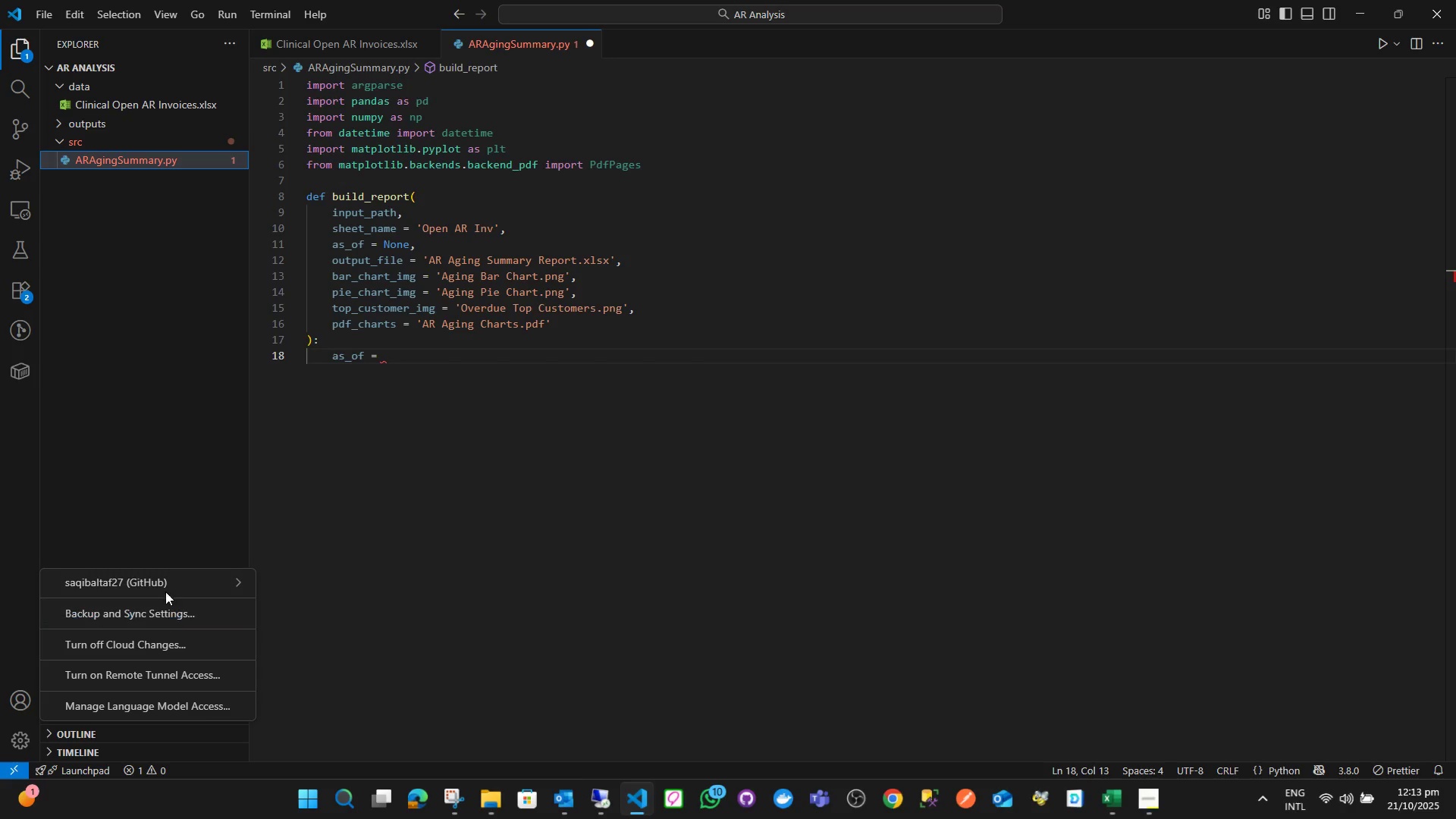 
left_click([177, 578])
 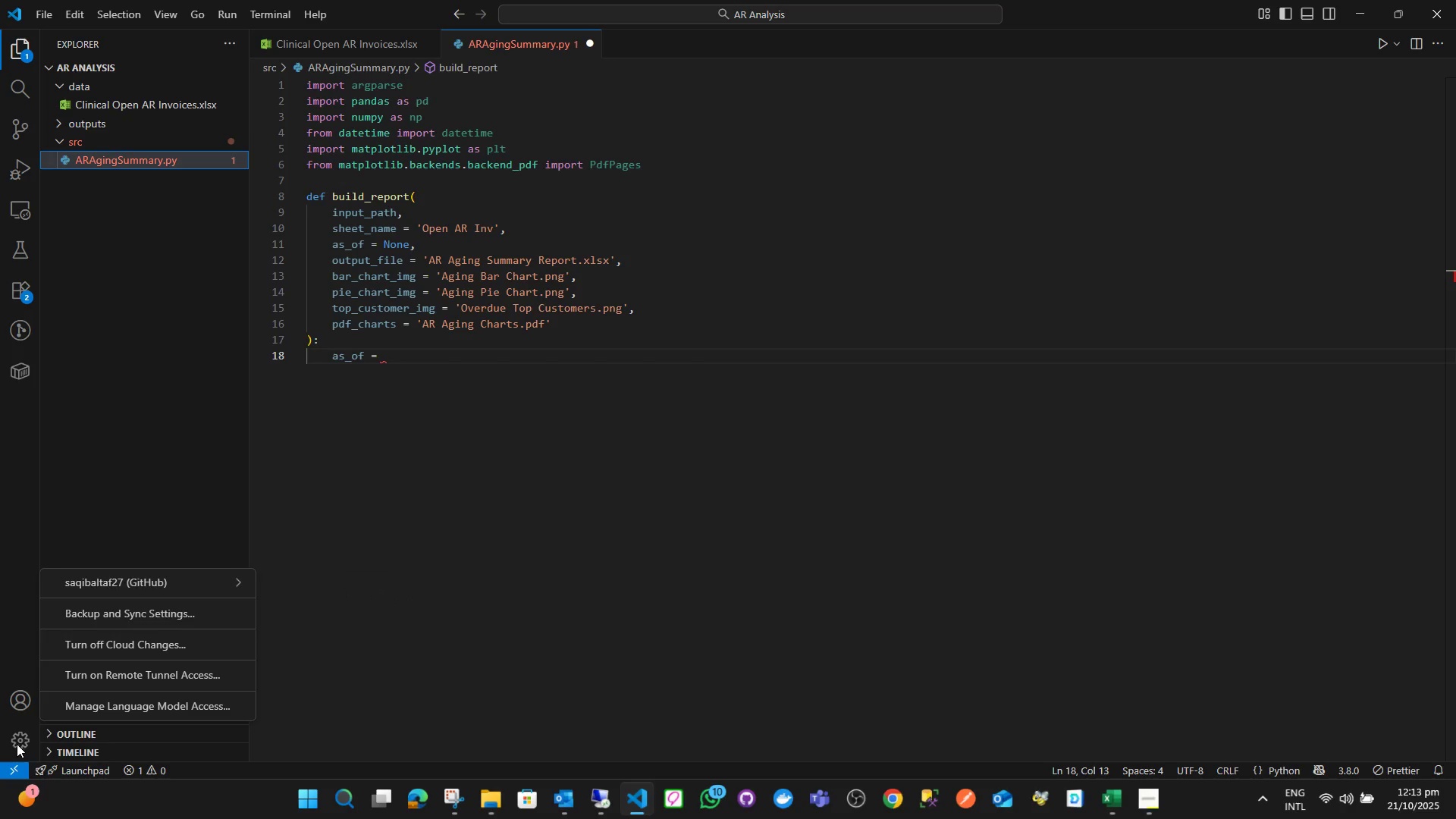 
double_click([17, 744])
 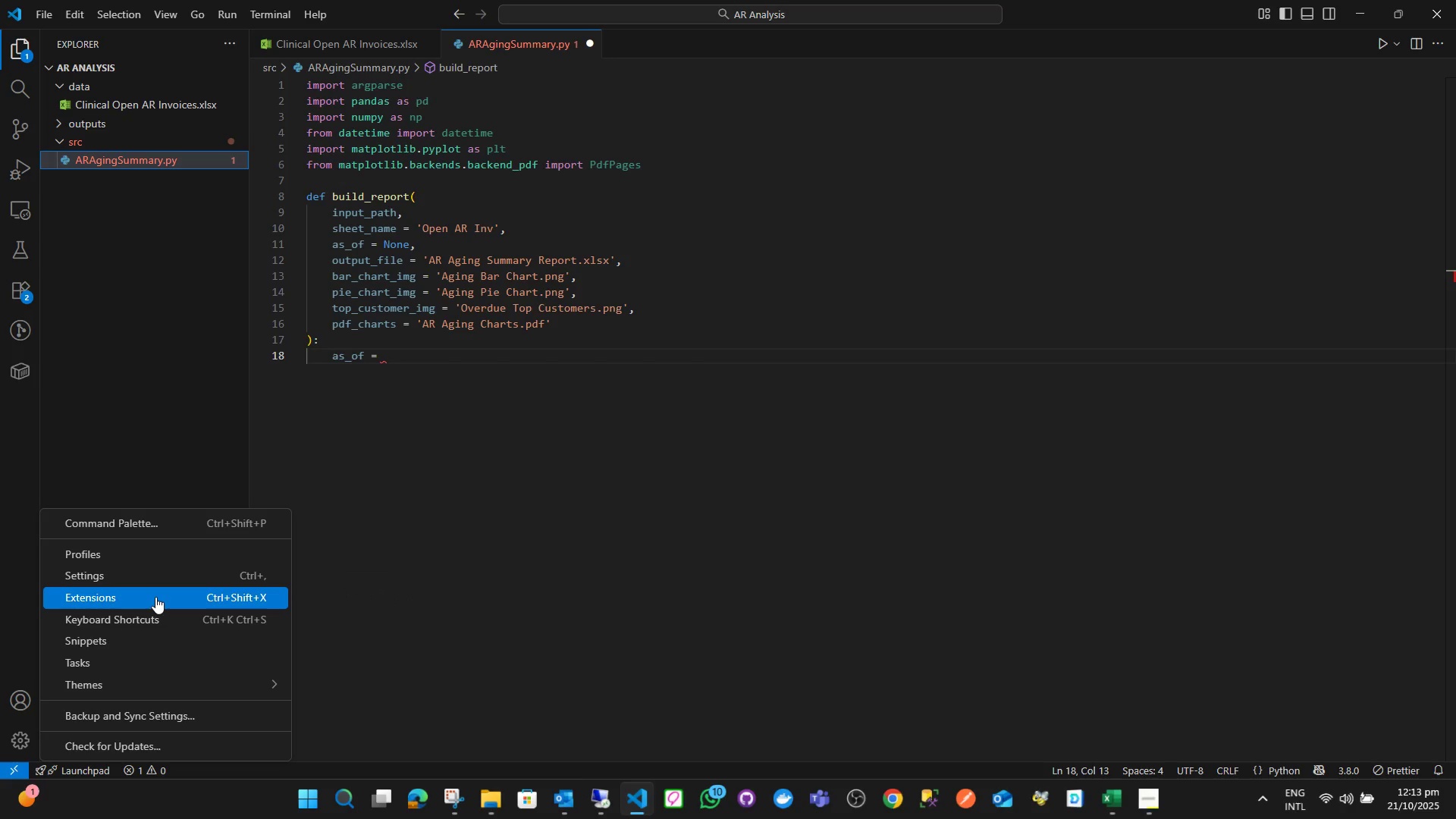 
left_click([155, 597])
 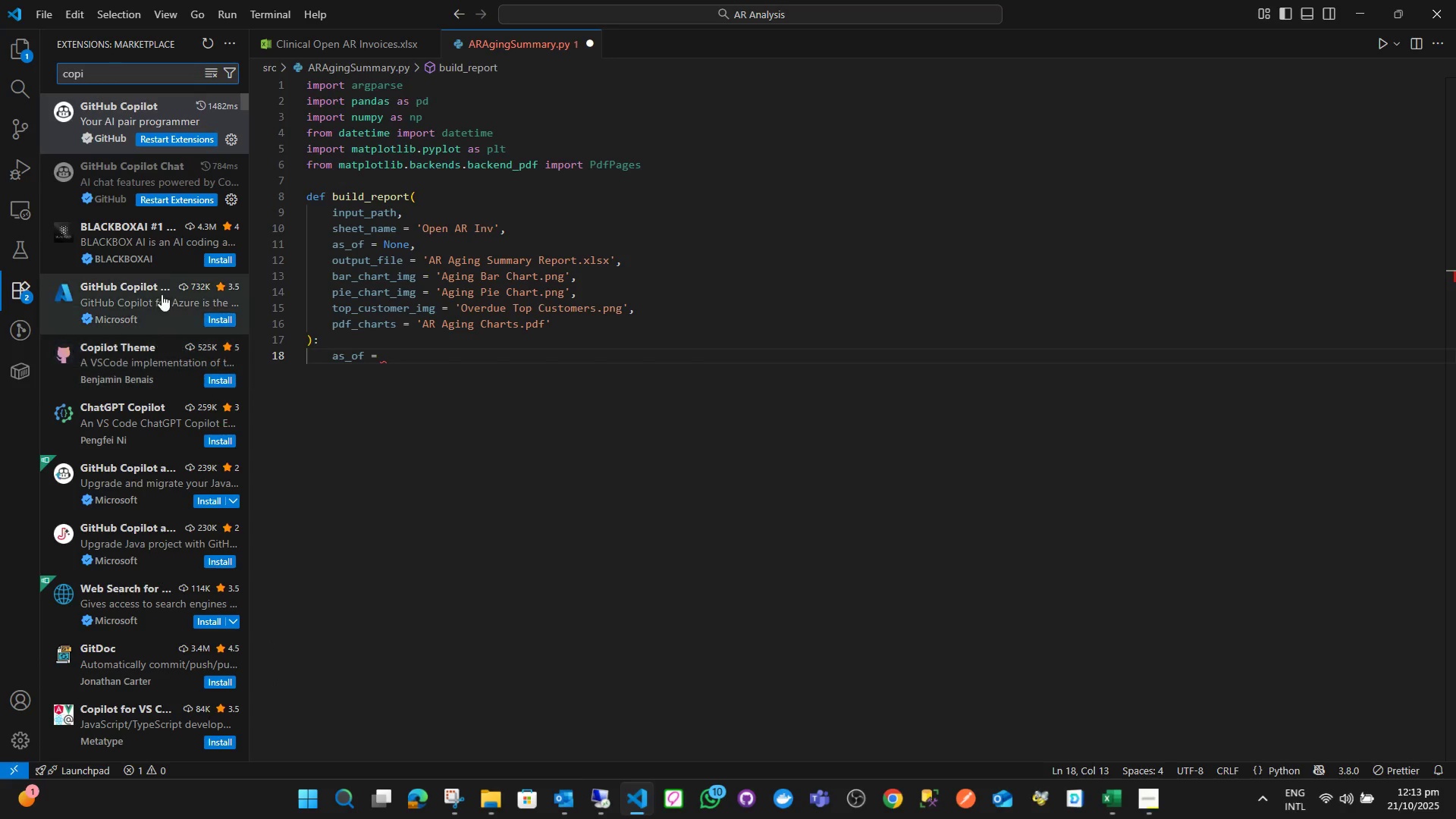 
wait(6.07)
 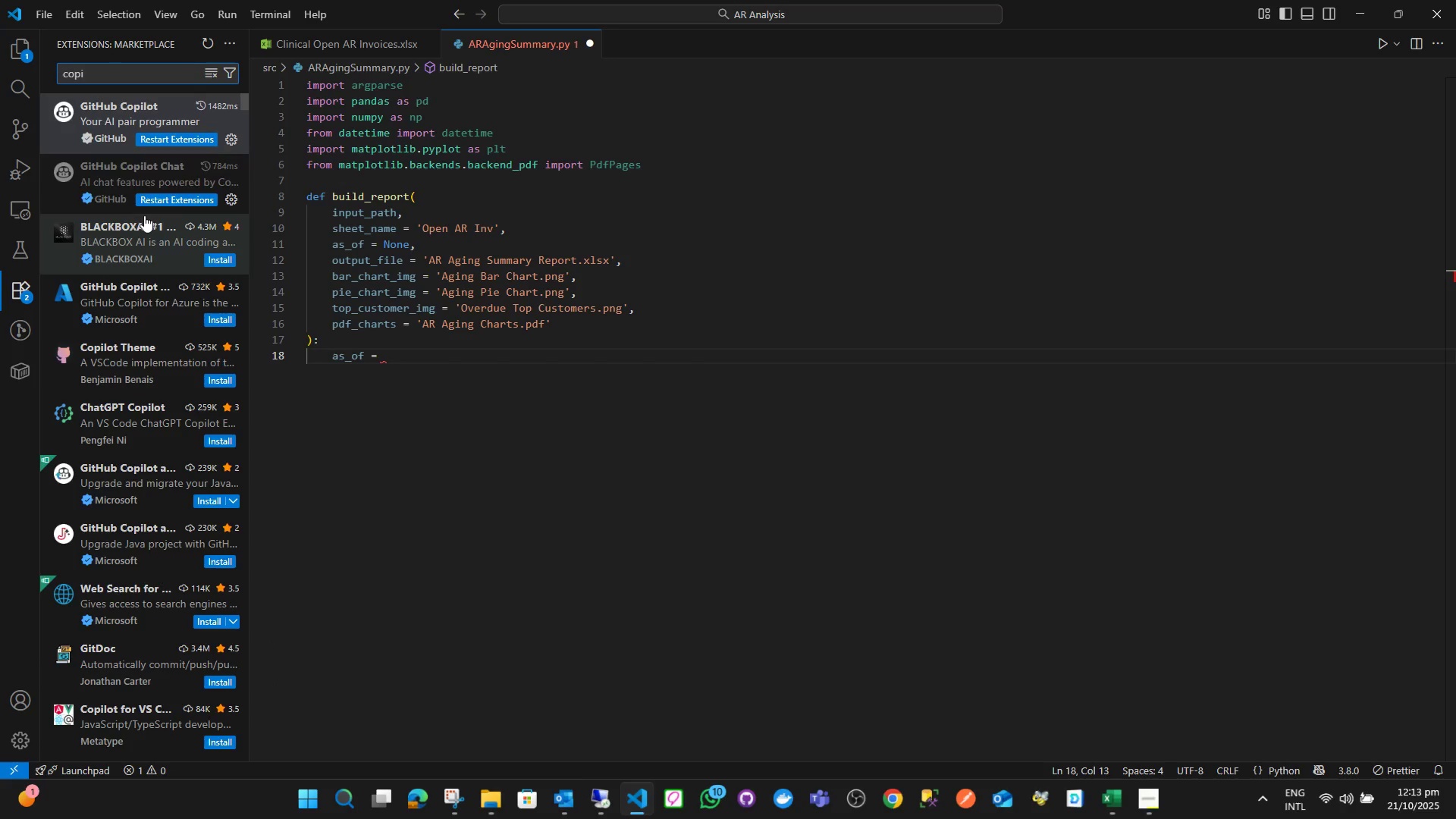 
scroll: coordinate [144, 261], scroll_direction: up, amount: 1.0
 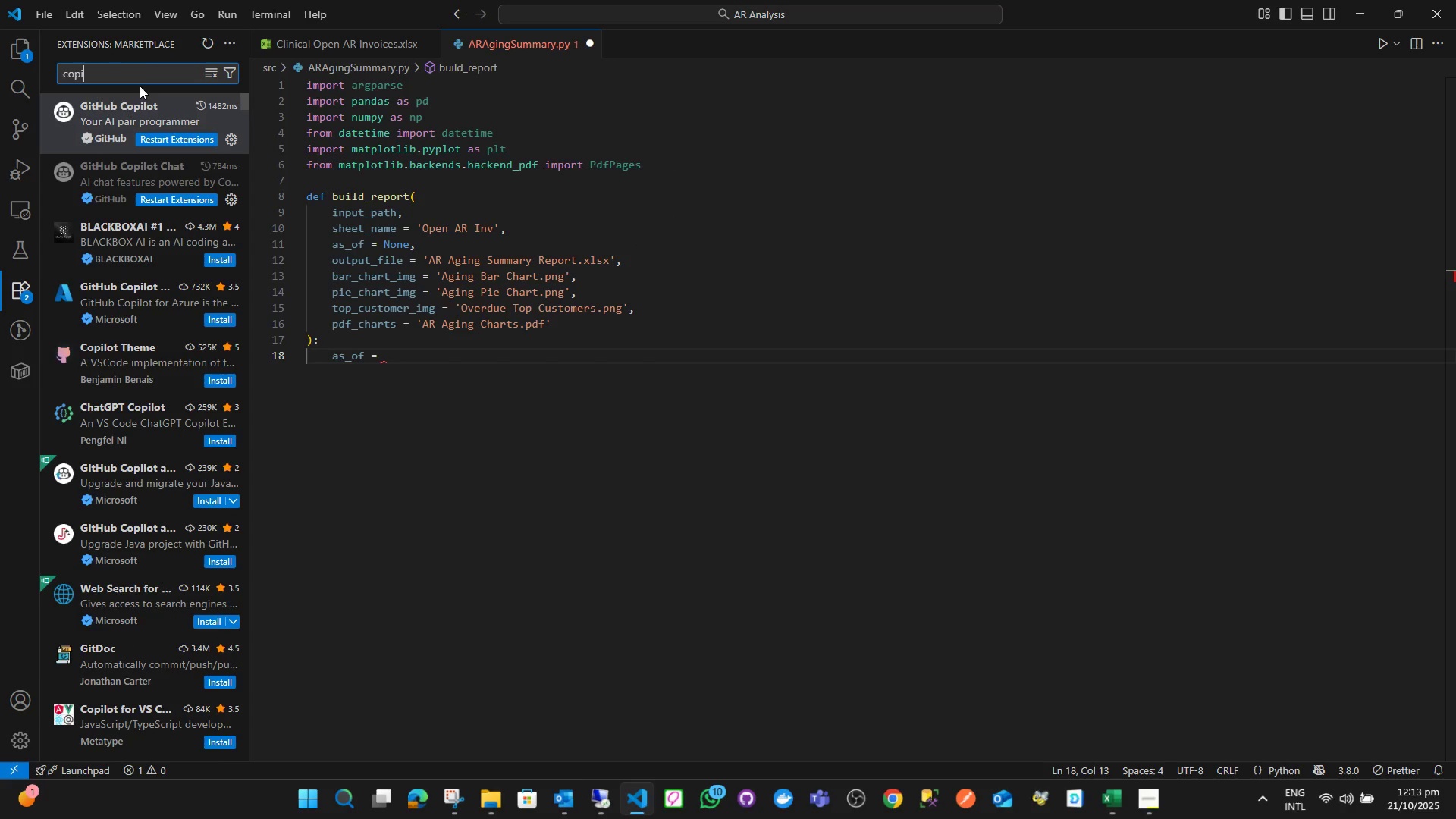 
left_click_drag(start_coordinate=[138, 76], to_coordinate=[47, 70])
 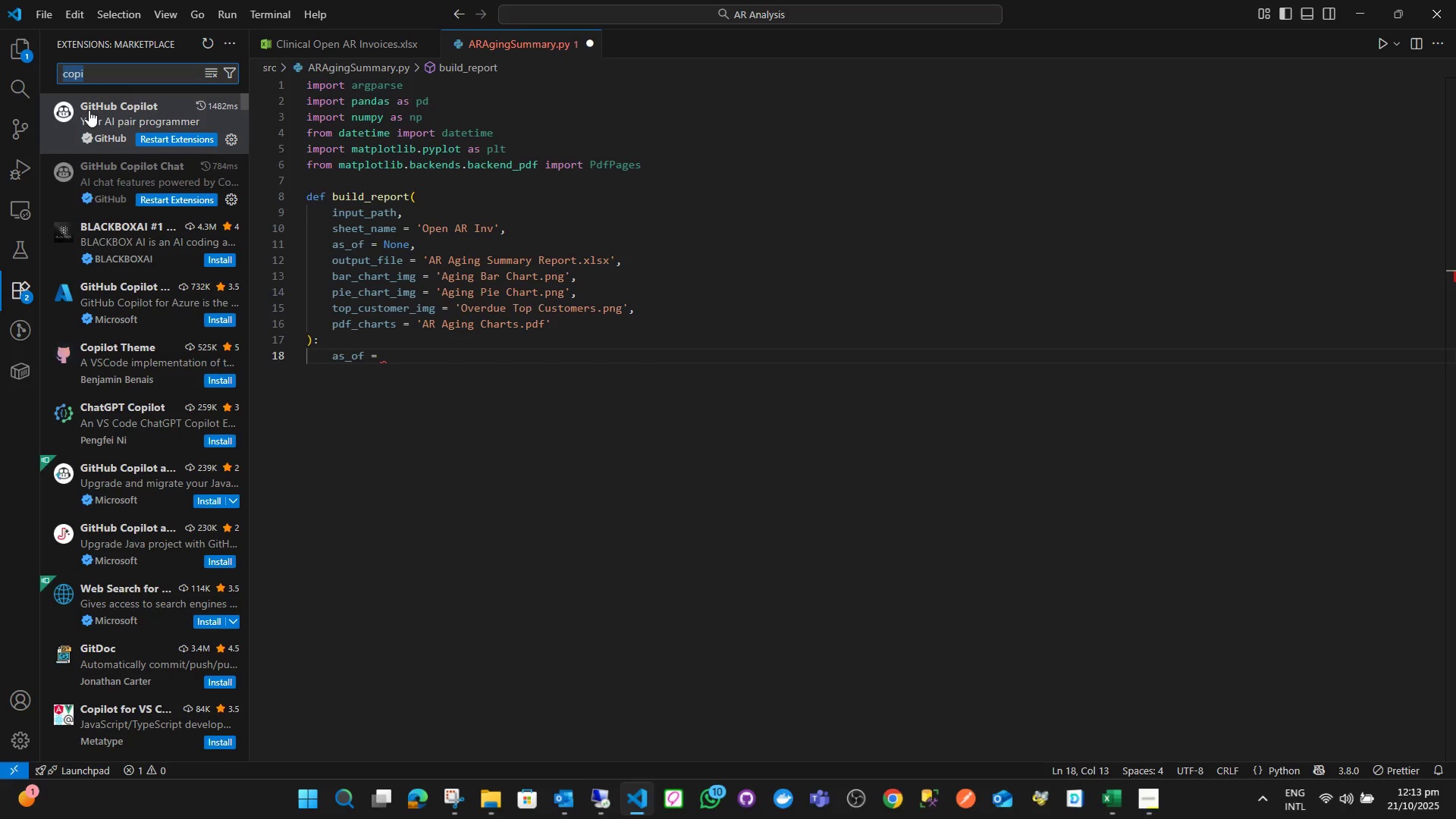 
key(Backspace)
 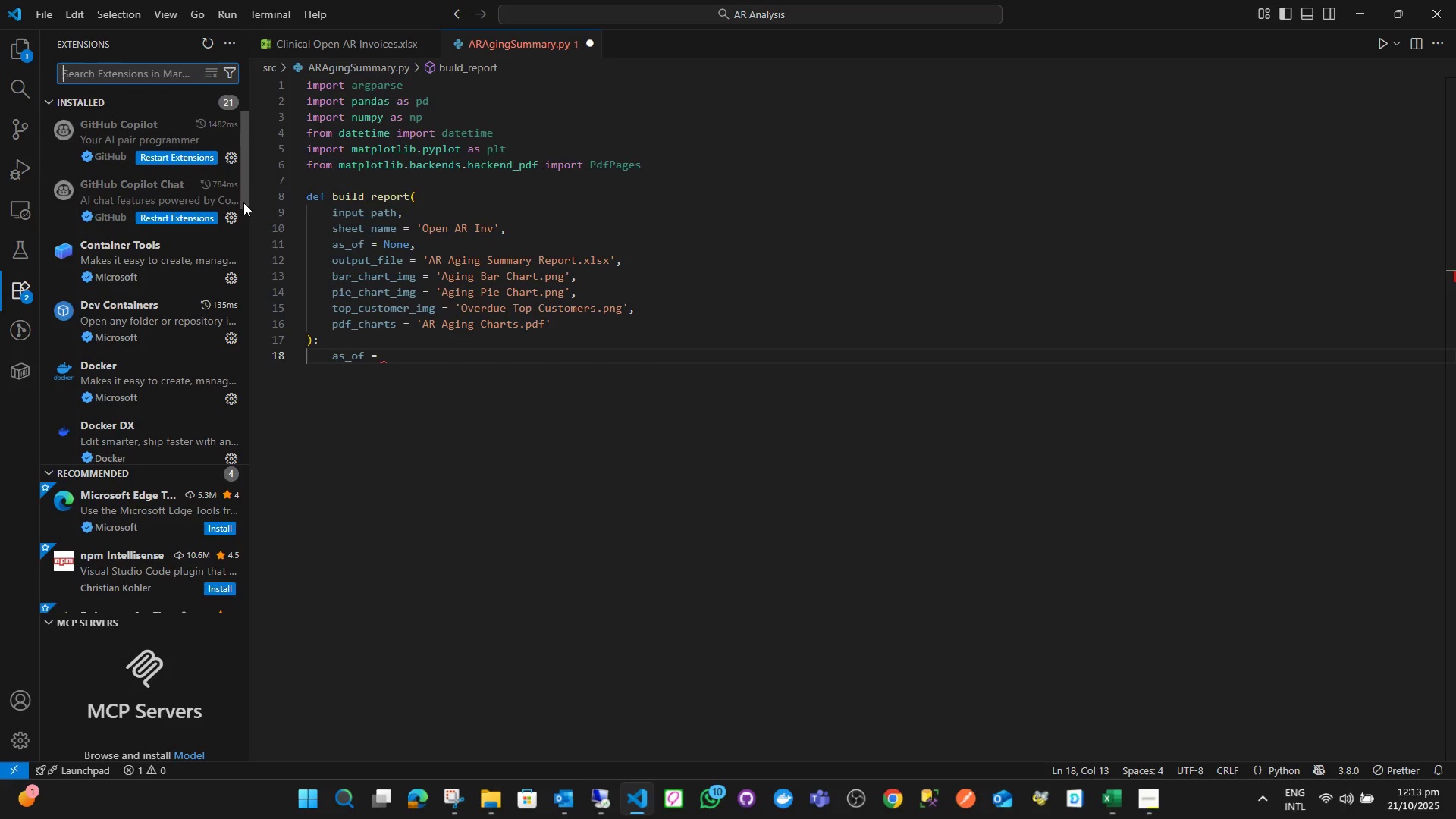 
left_click_drag(start_coordinate=[243, 192], to_coordinate=[265, 466])
 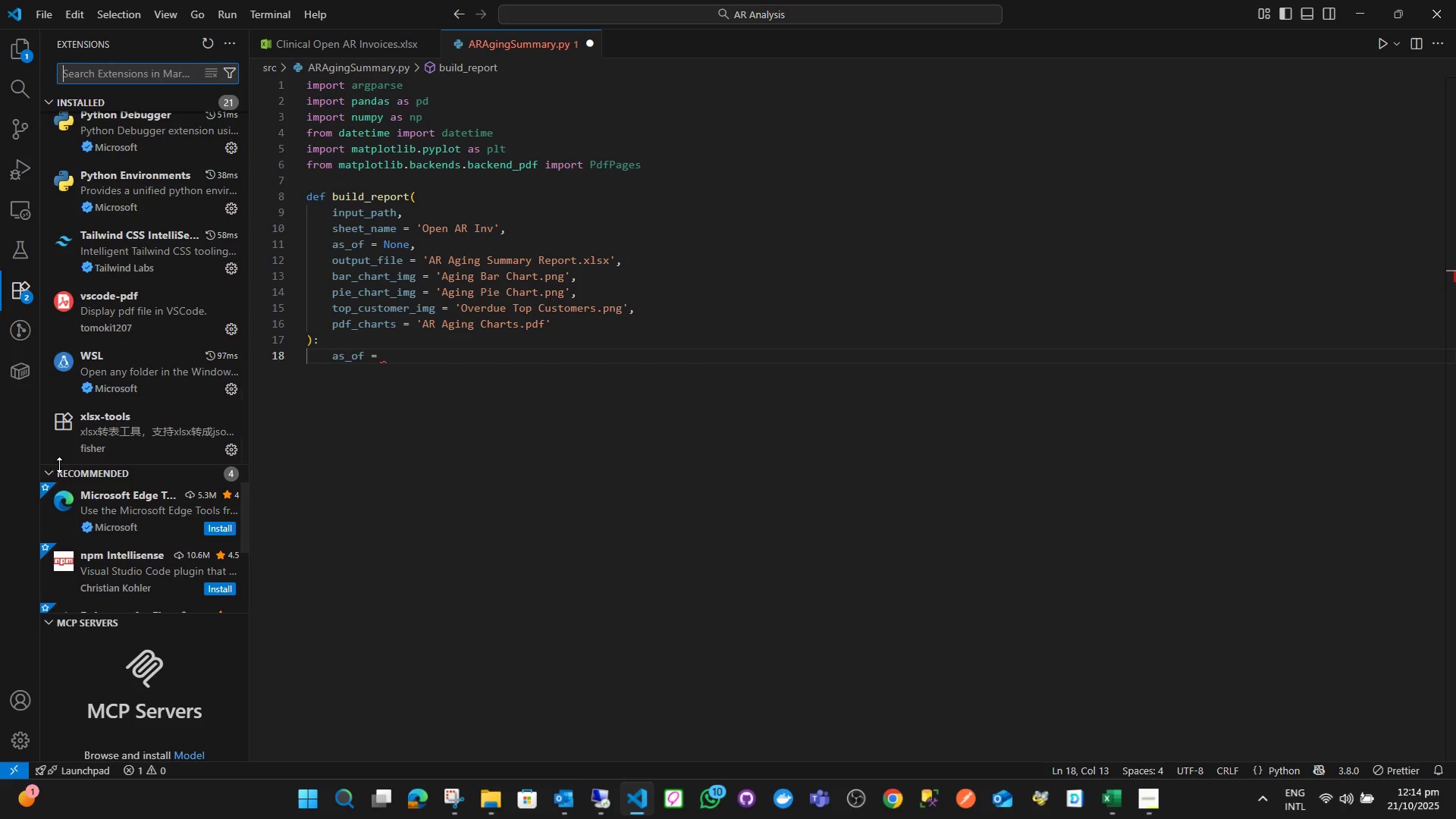 
left_click([52, 470])
 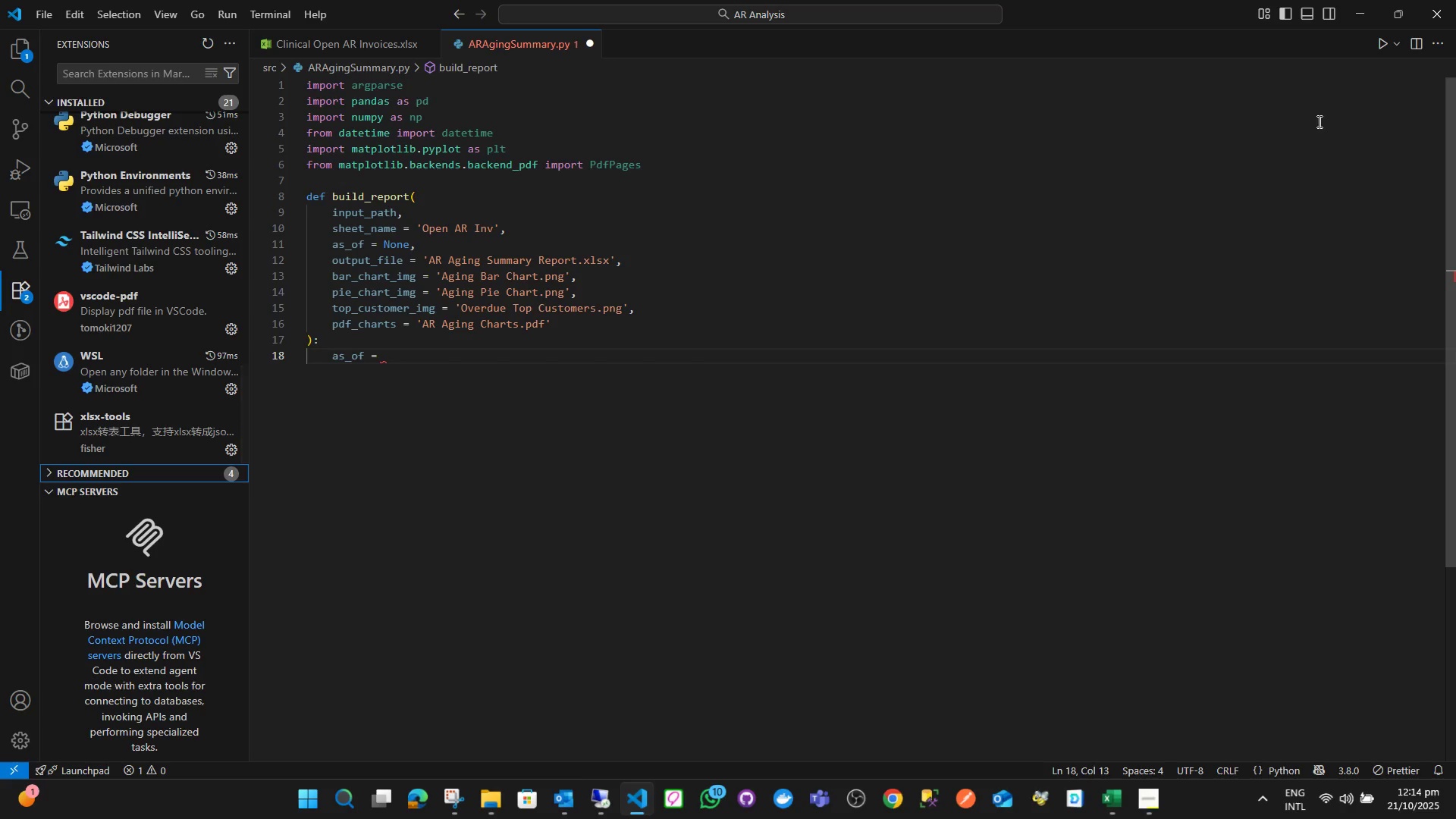 
left_click([1434, 46])
 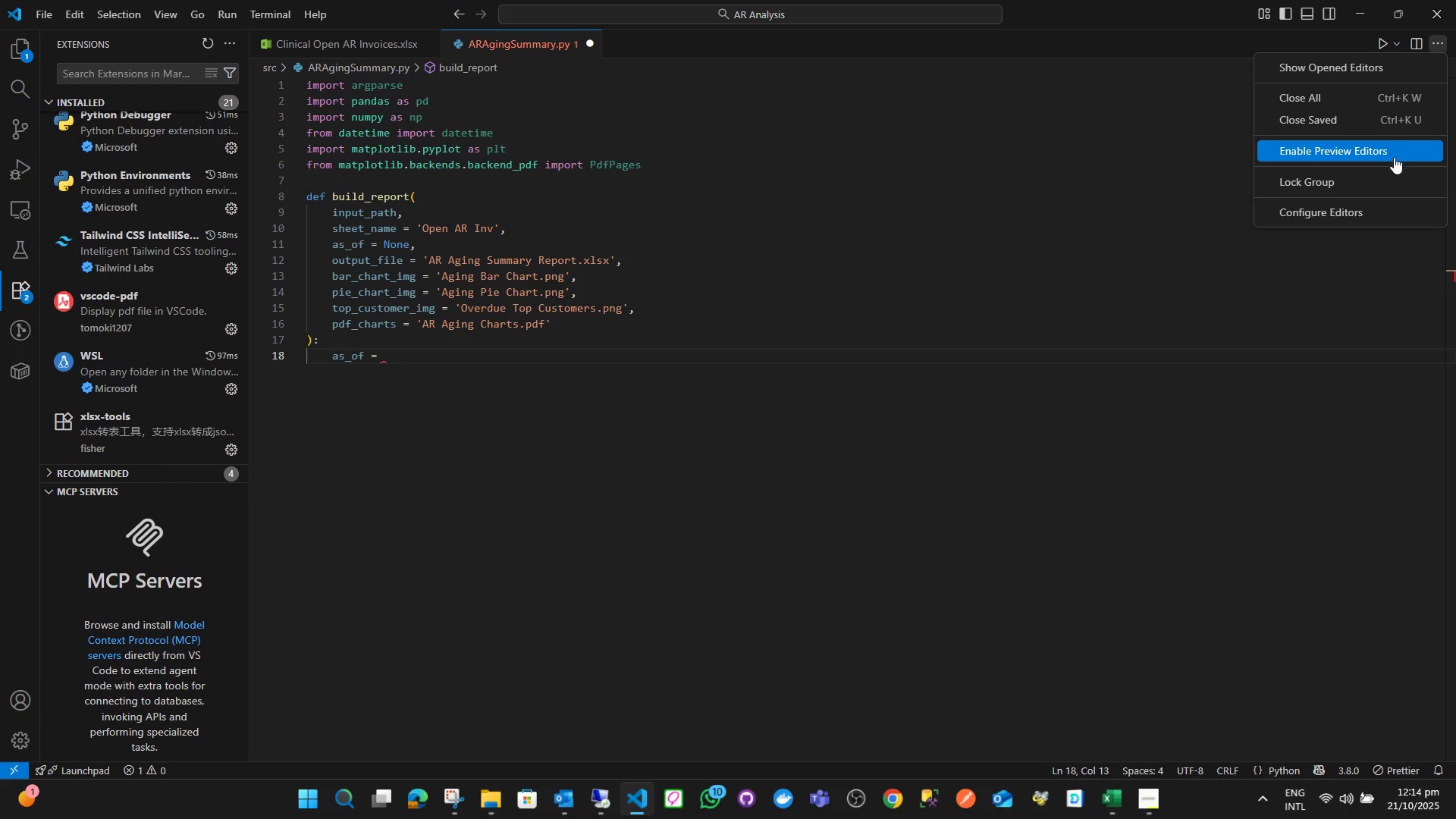 
left_click([1043, 165])
 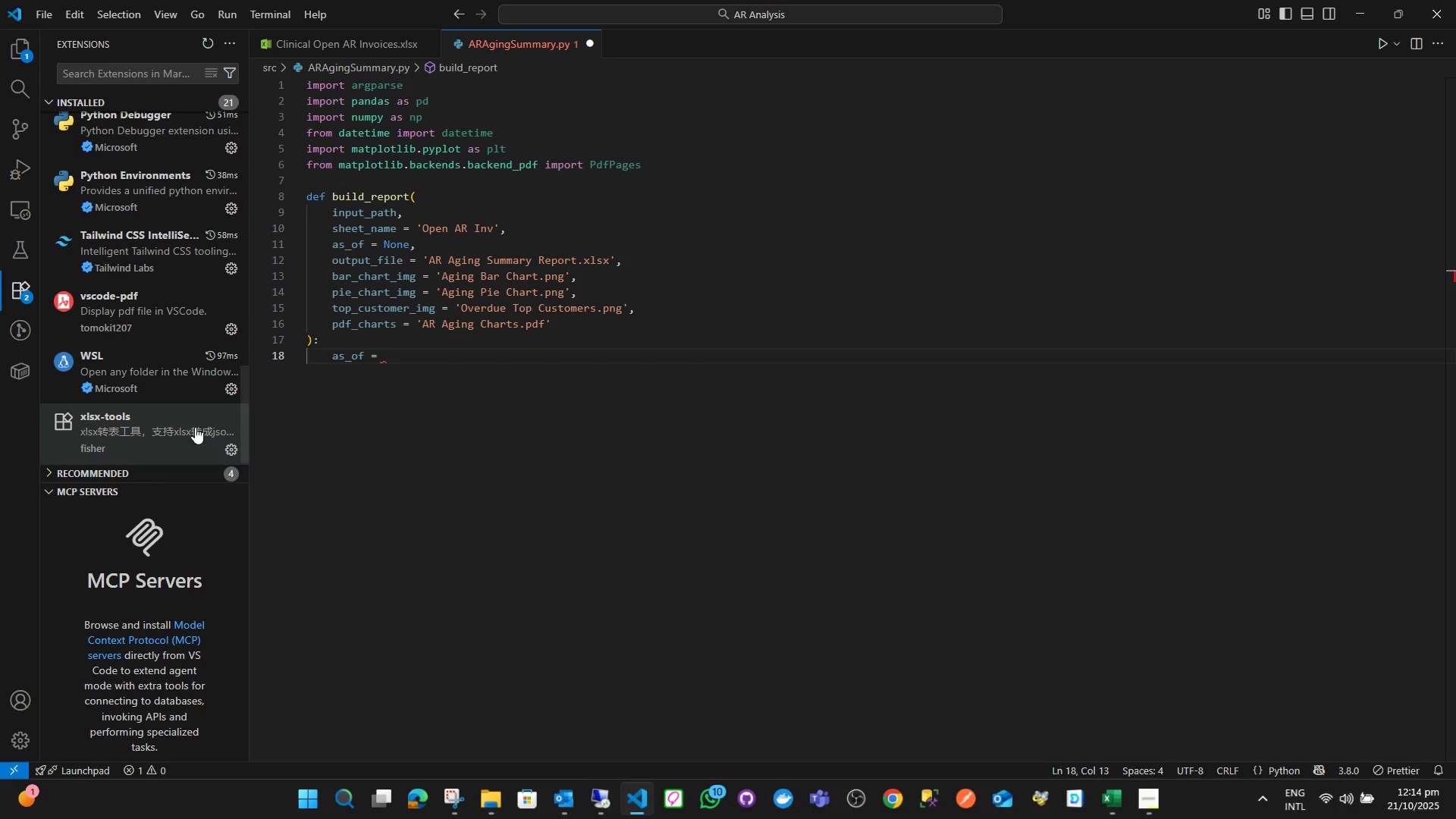 
scroll: coordinate [165, 173], scroll_direction: up, amount: 26.0
 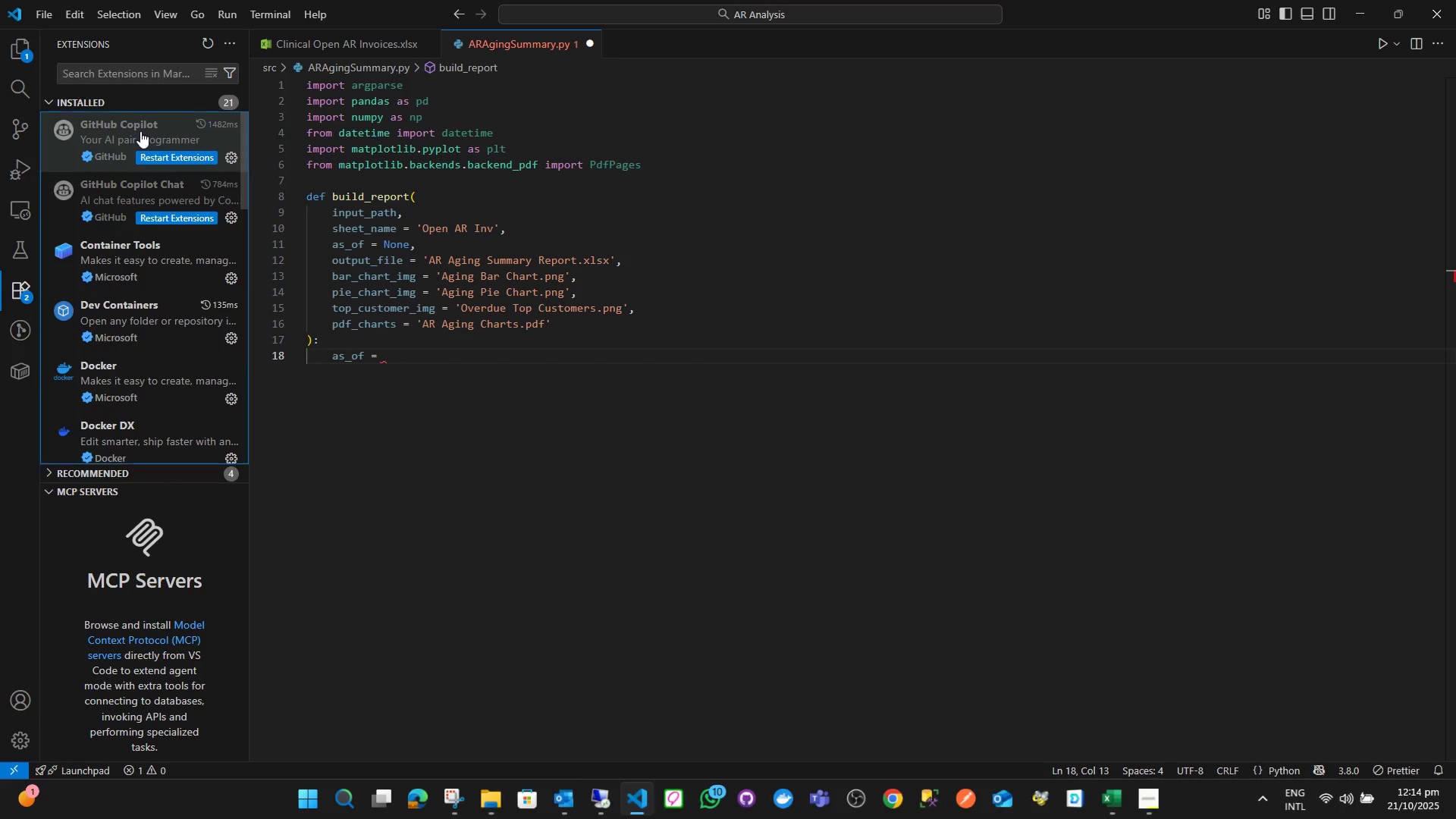 
left_click([140, 131])
 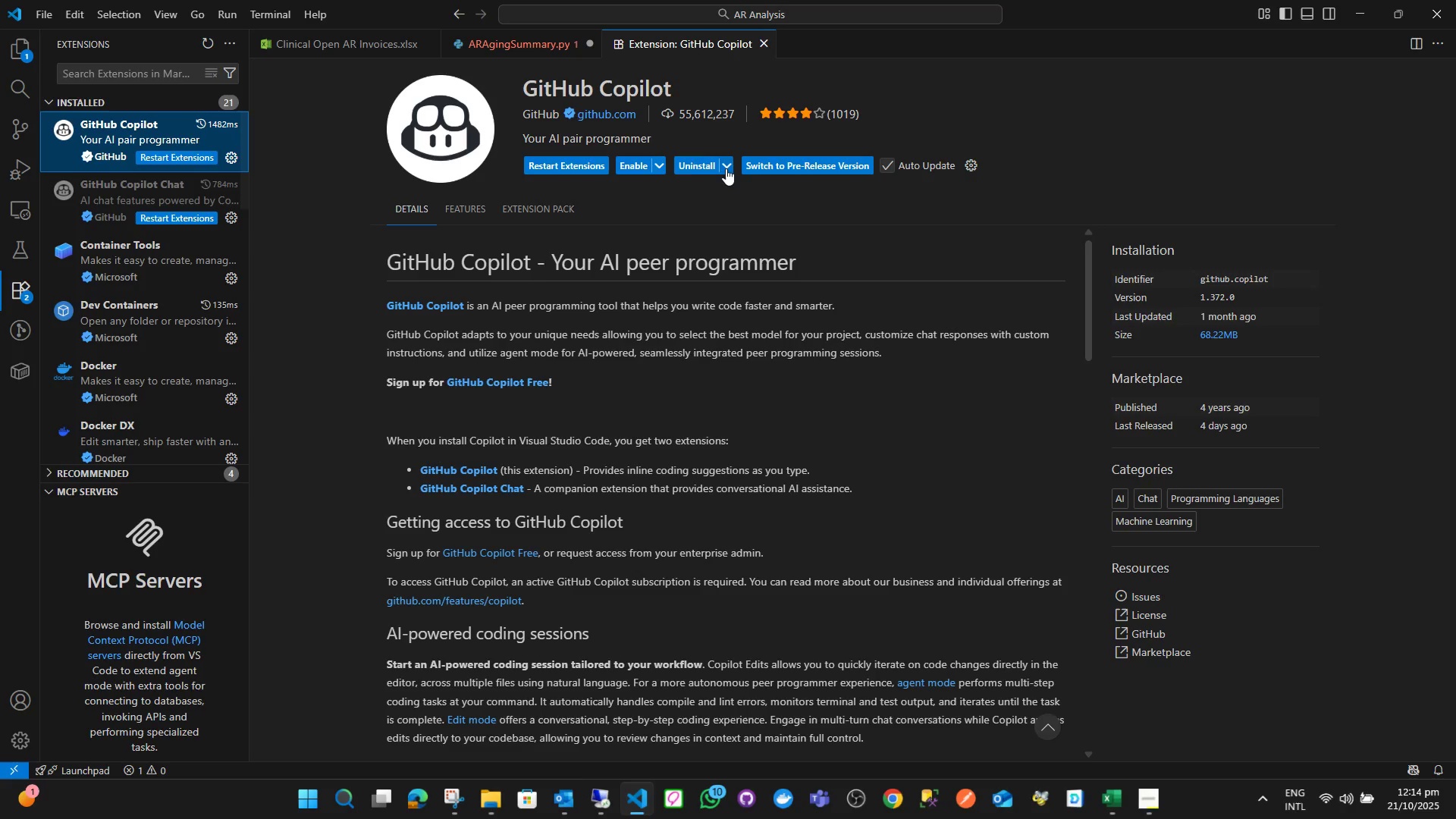 
left_click([690, 162])
 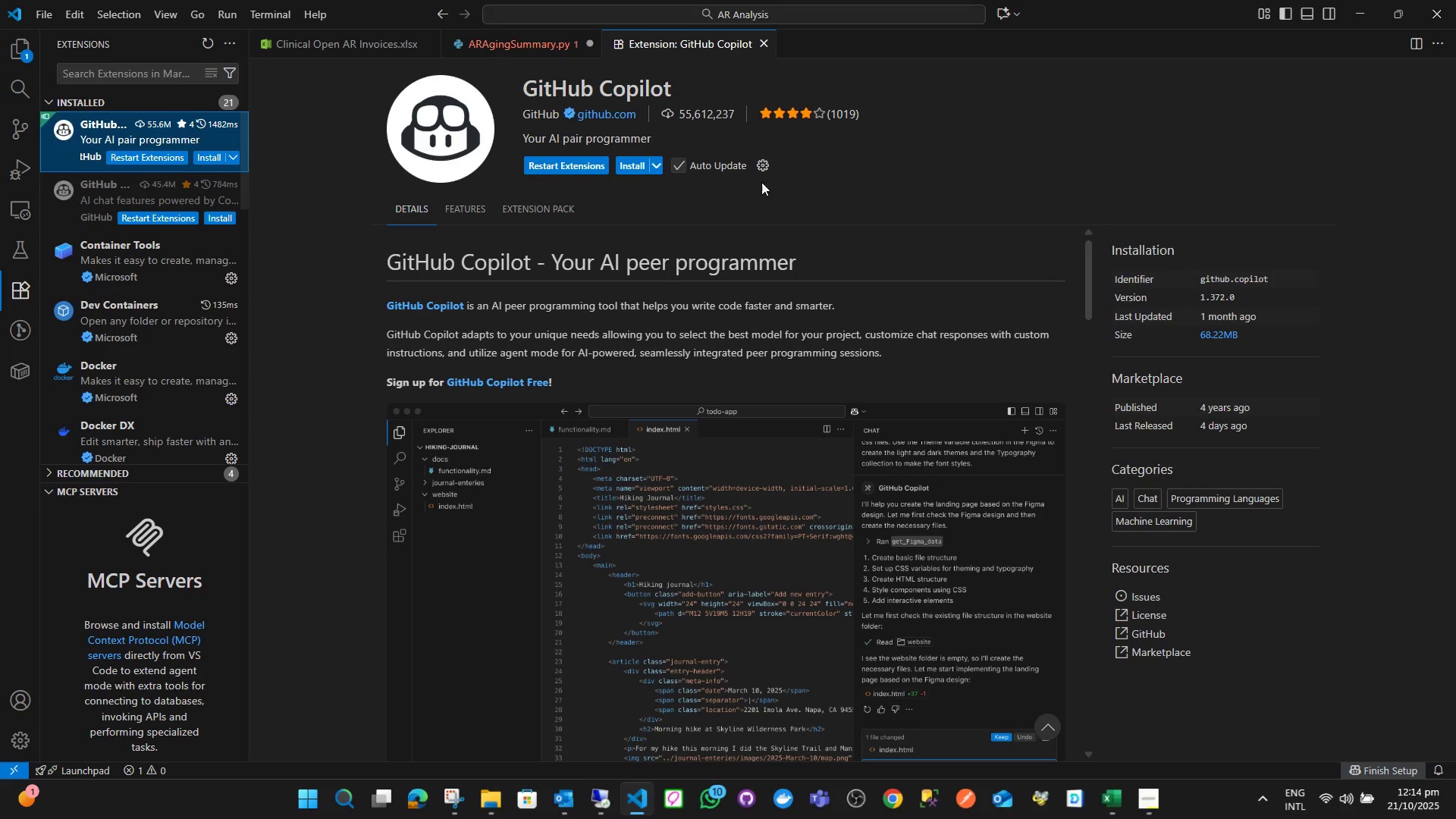 
left_click([127, 193])
 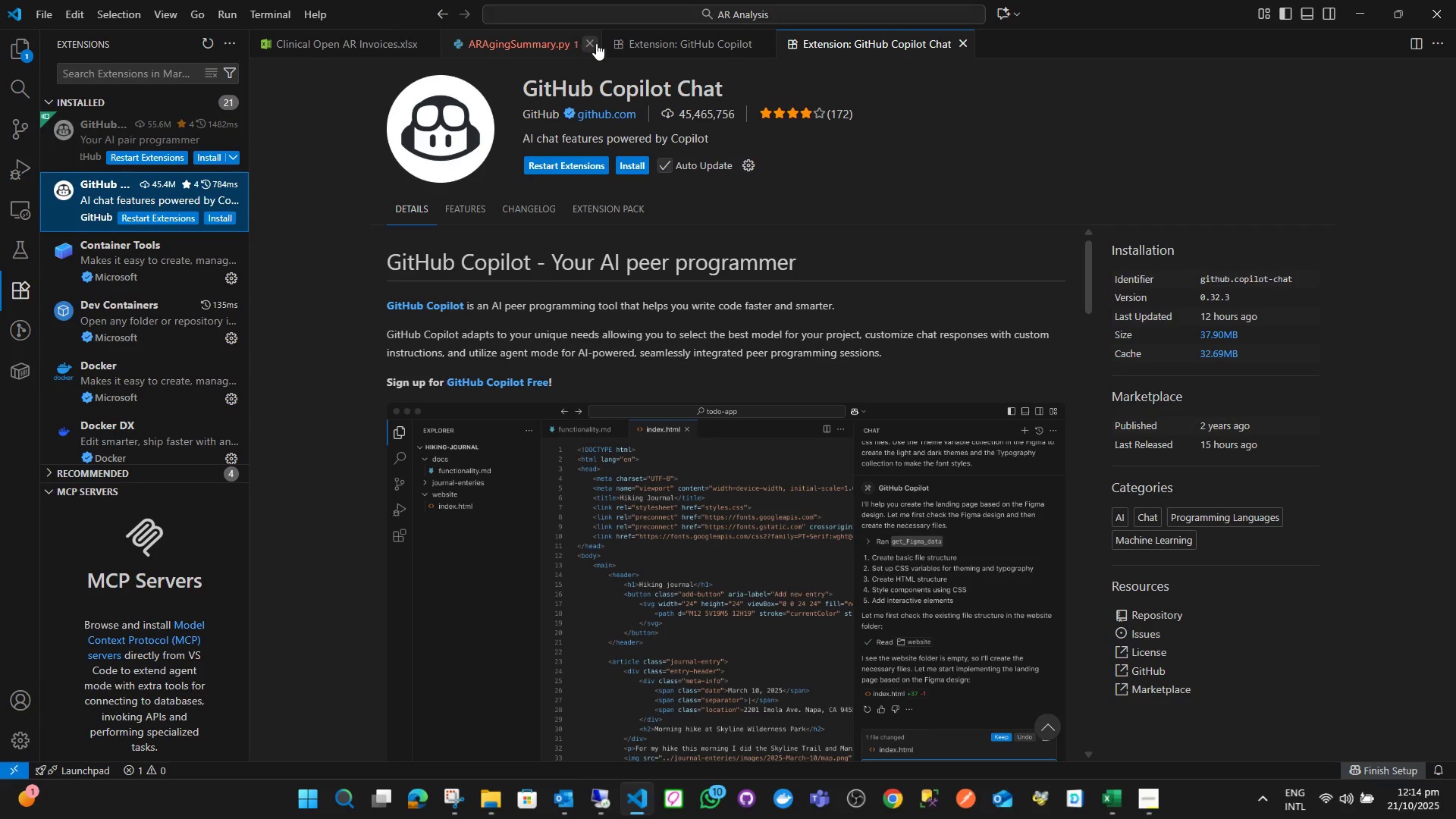 
middle_click([881, 35])
 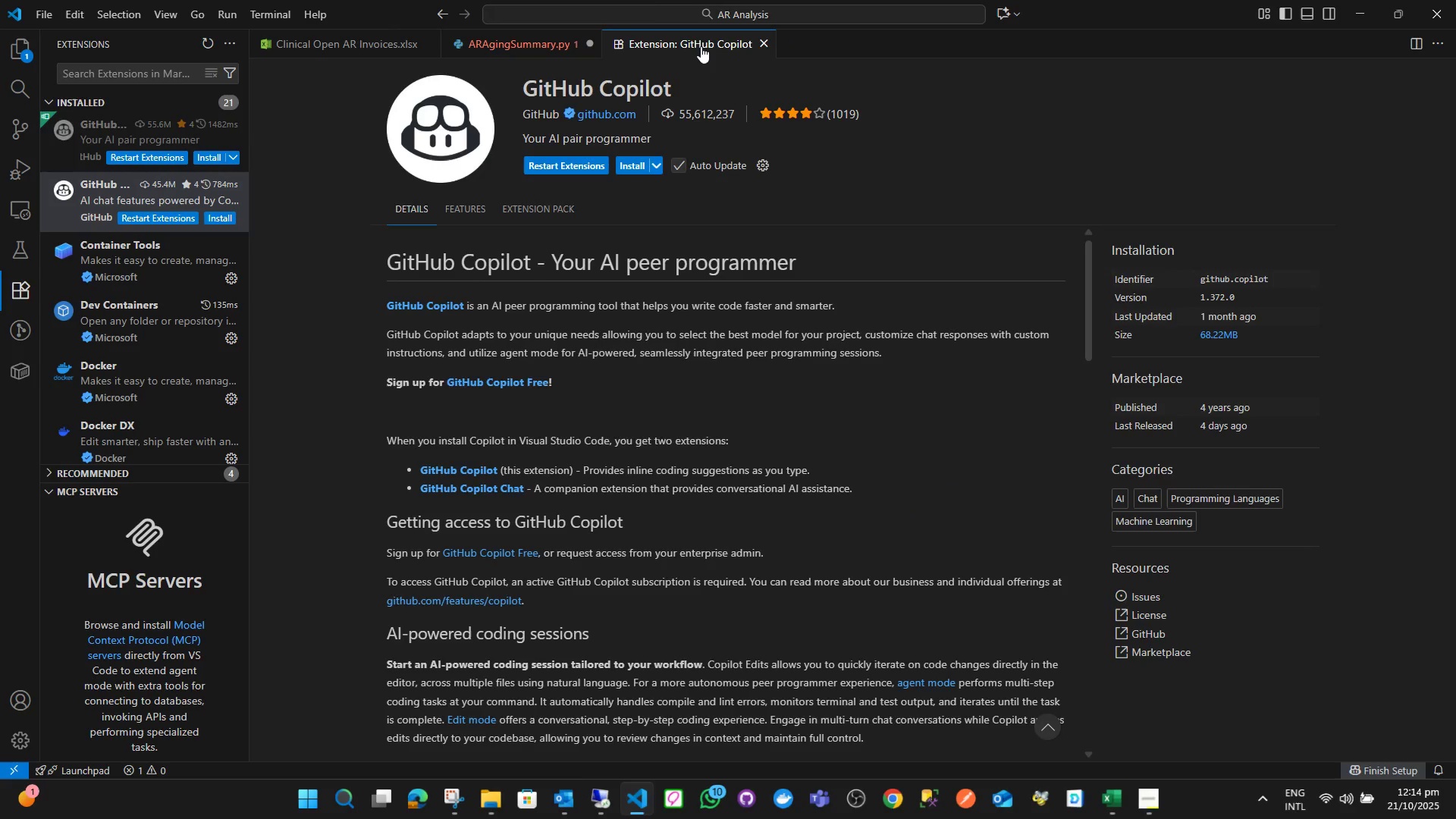 
double_click([701, 46])
 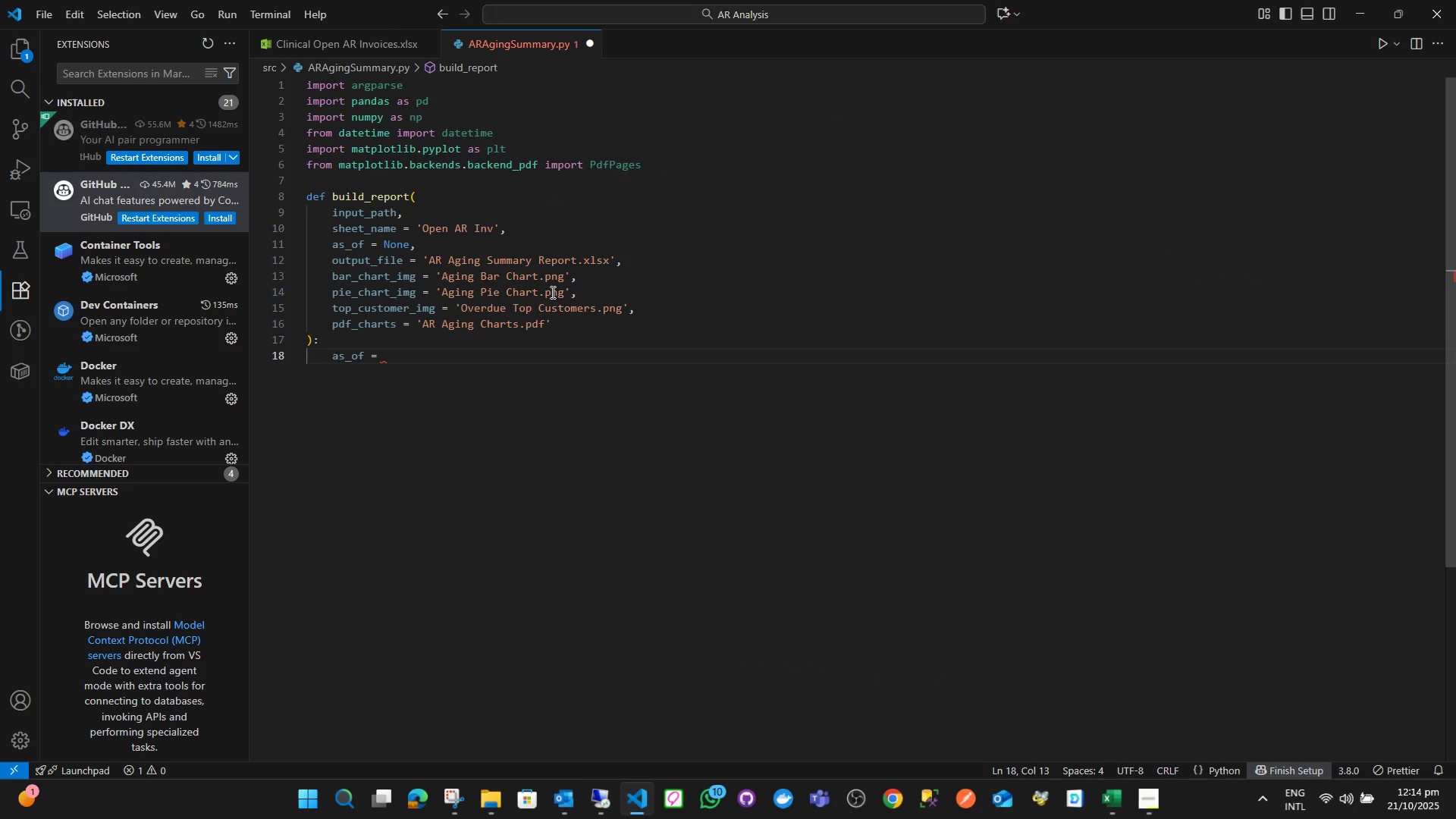 
left_click([507, 353])
 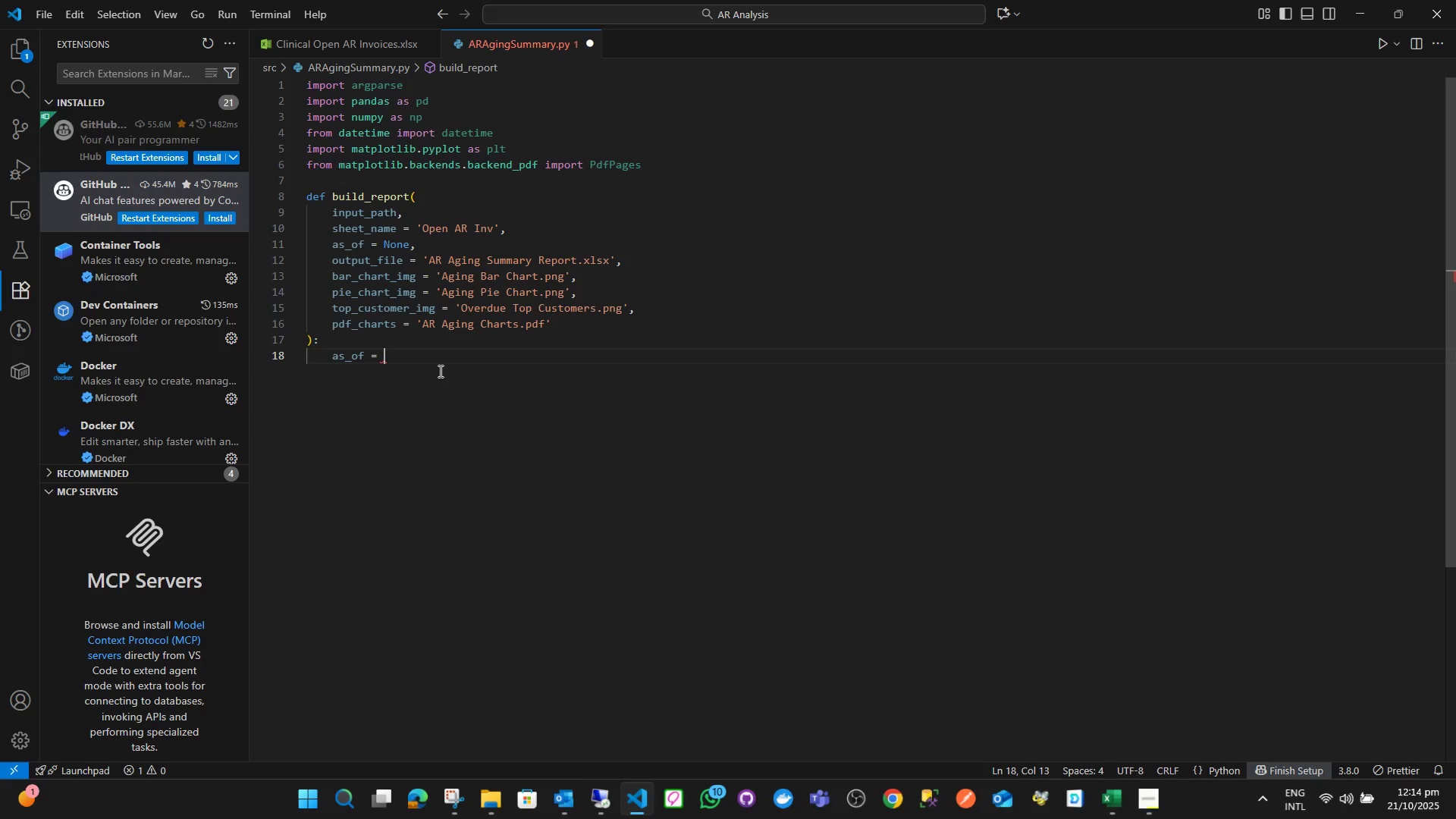 
type(pd.to_dat)
 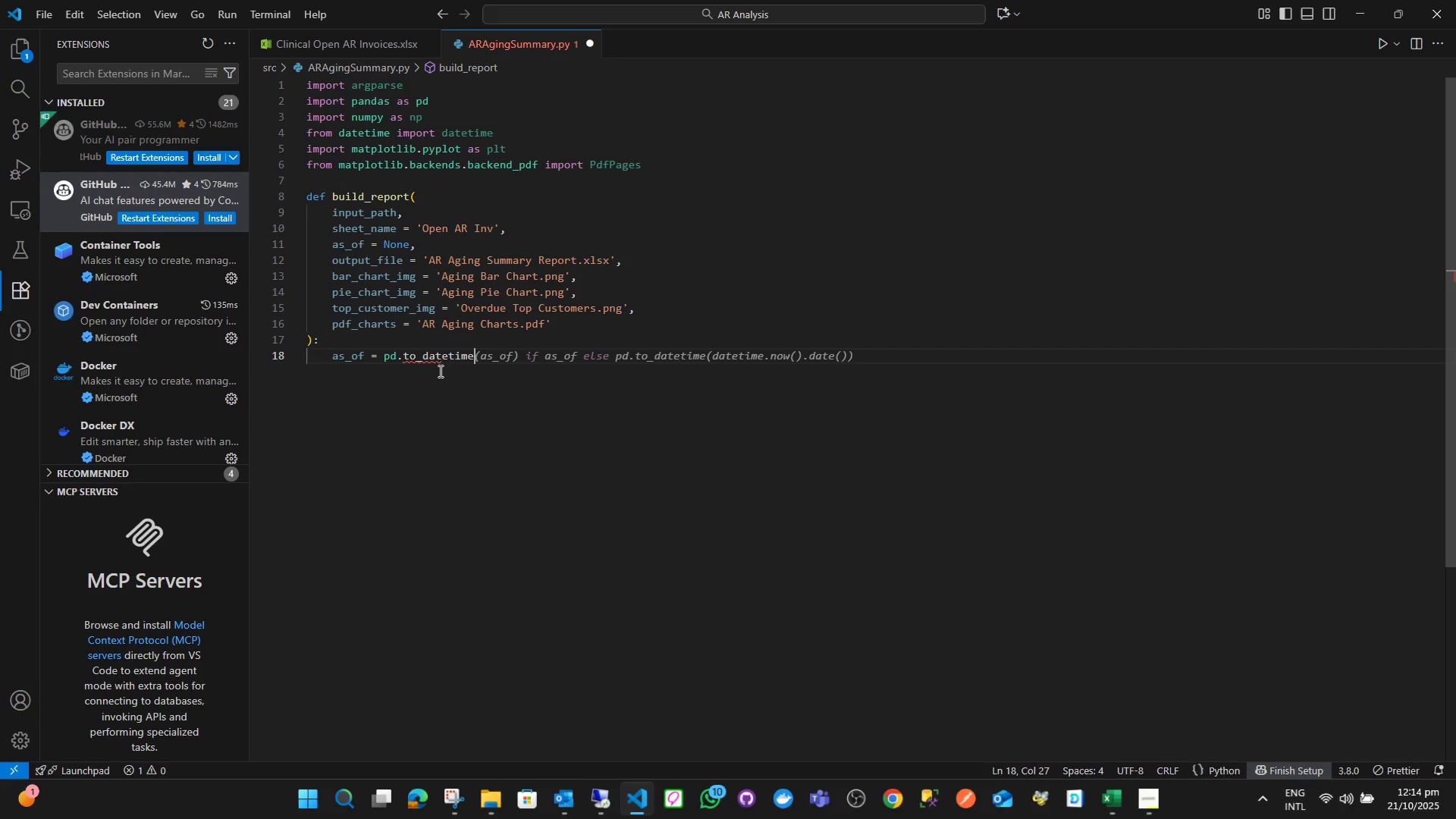 
 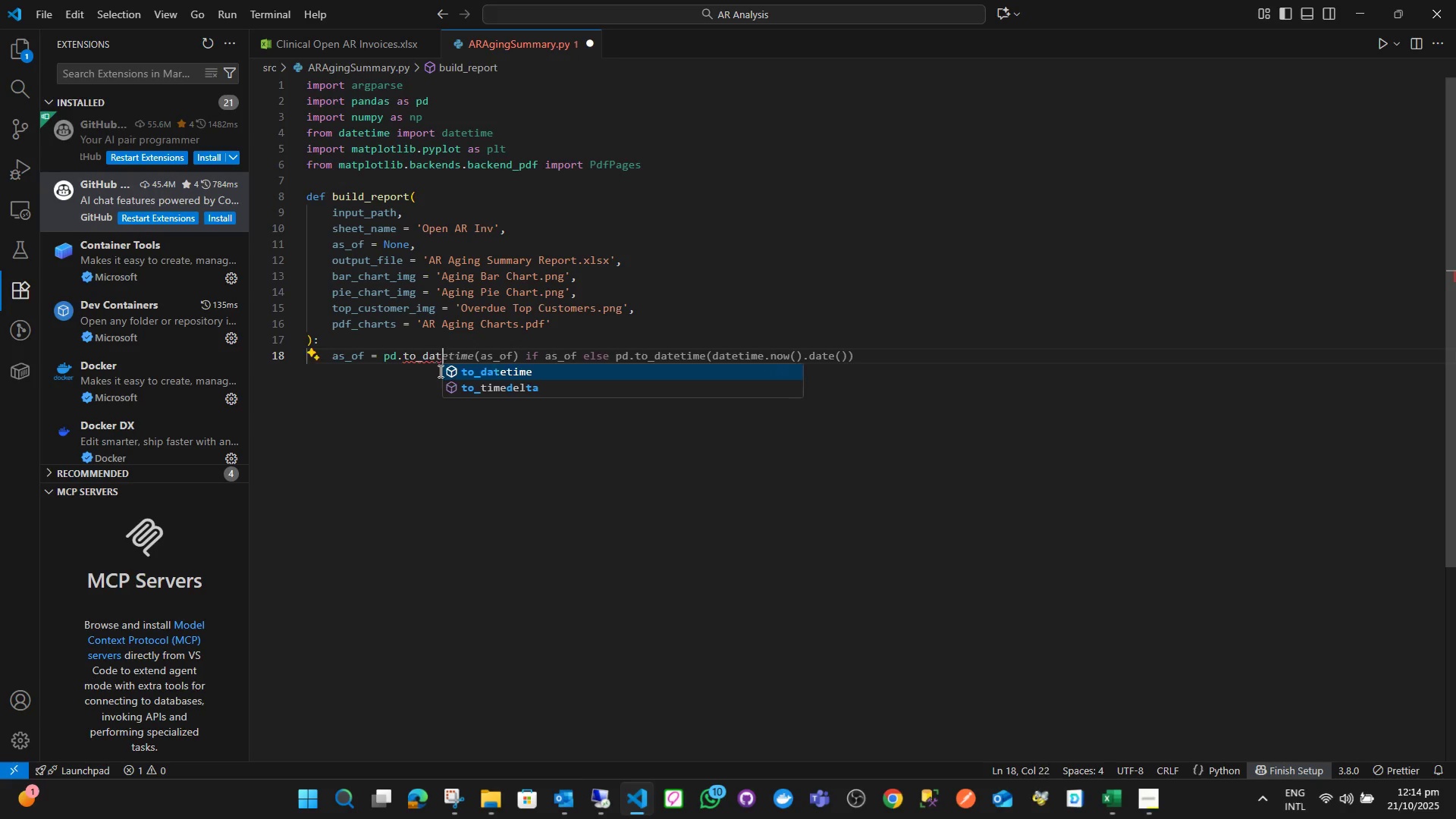 
key(Enter)
 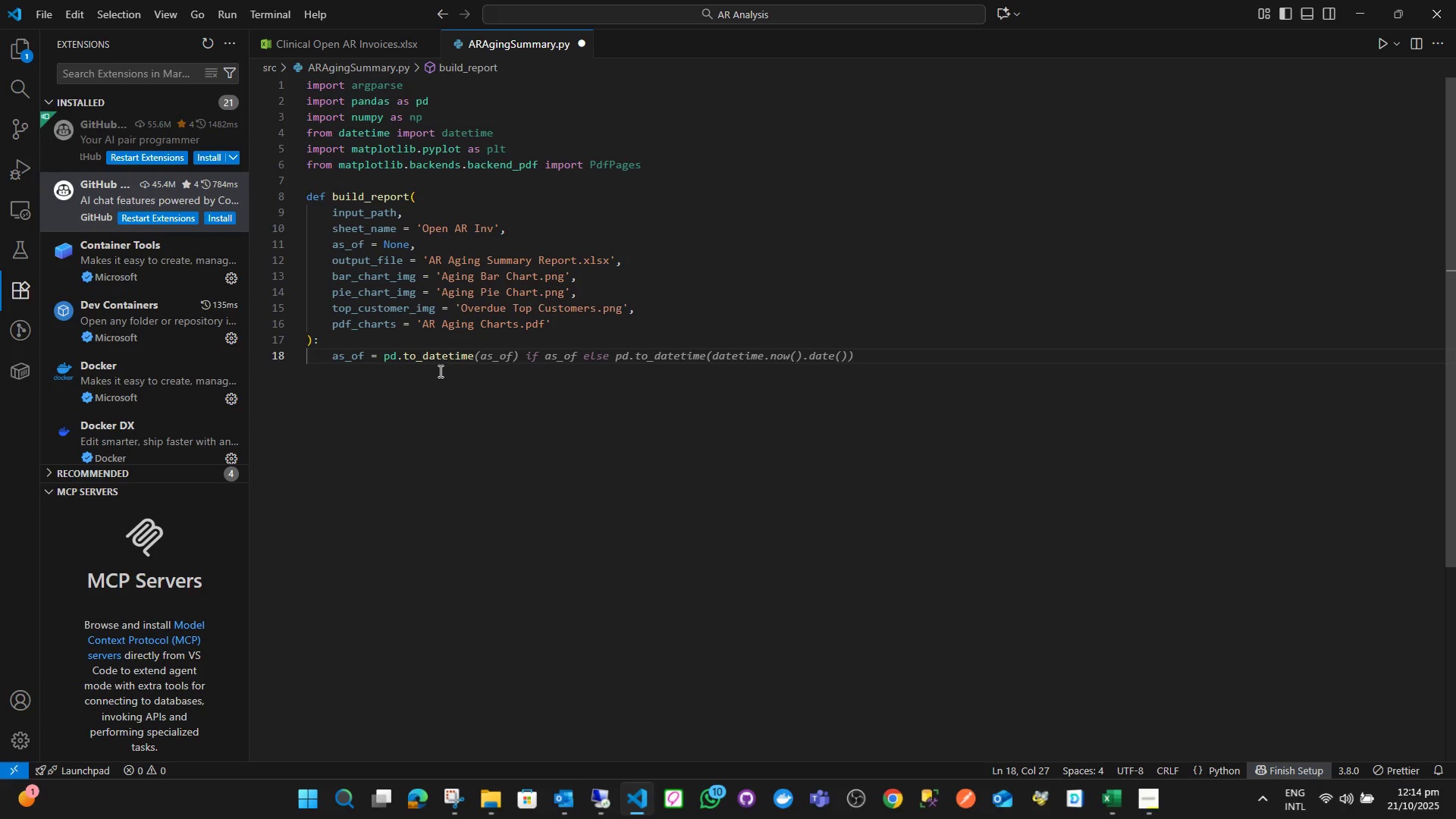 
type((as_od)
key(Backspace)
type(f)
 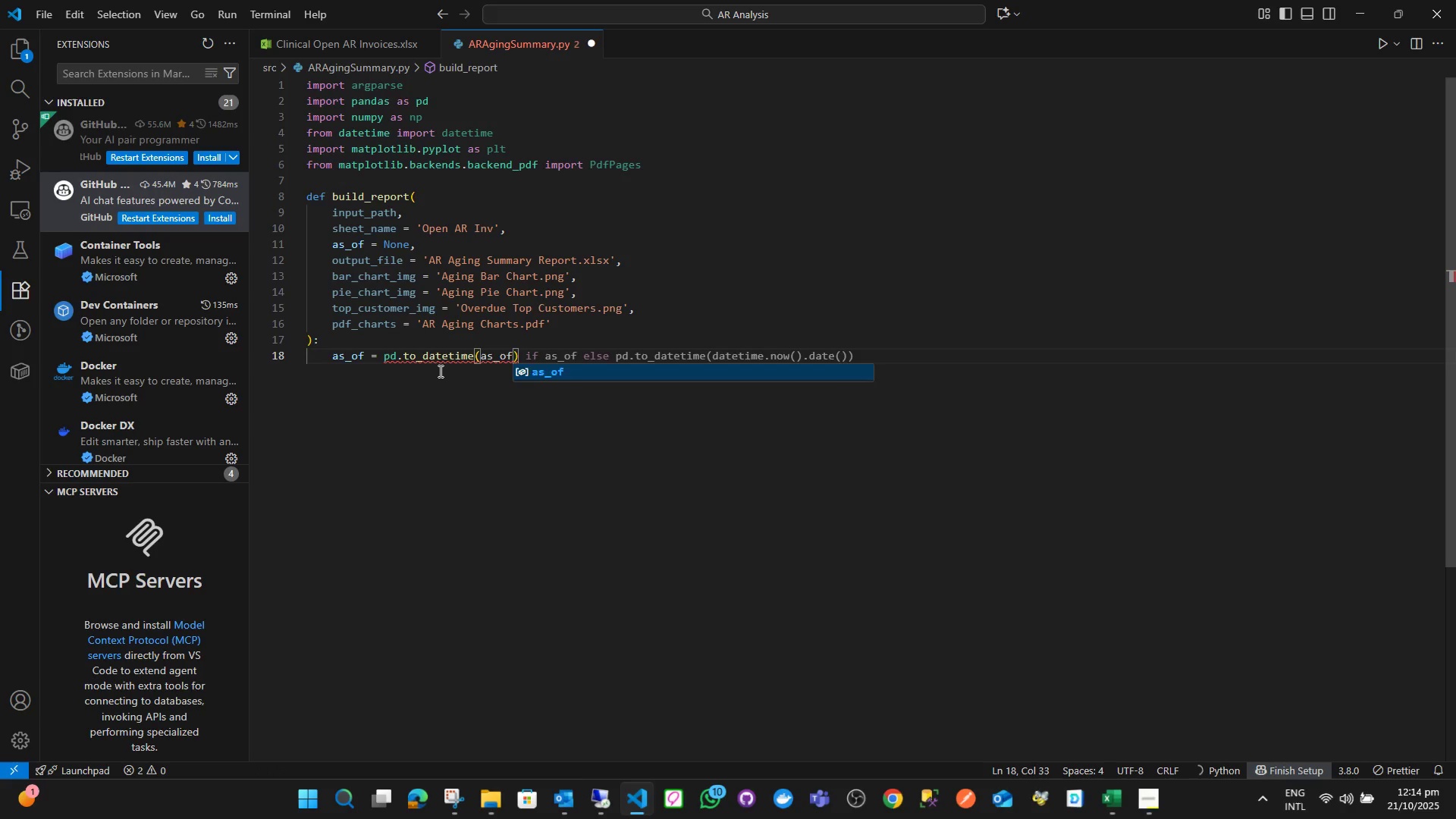 
 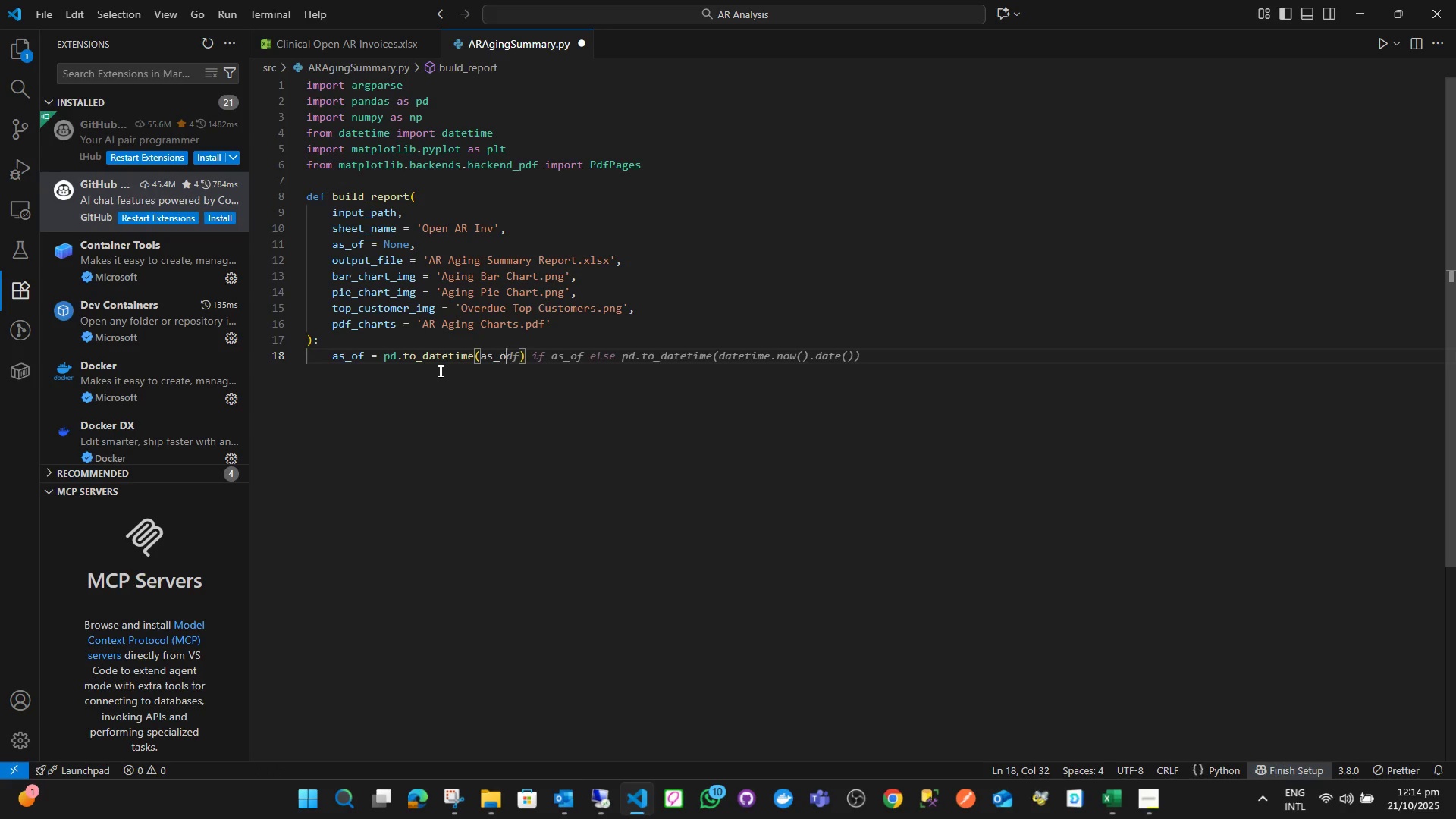 
key(Enter)
 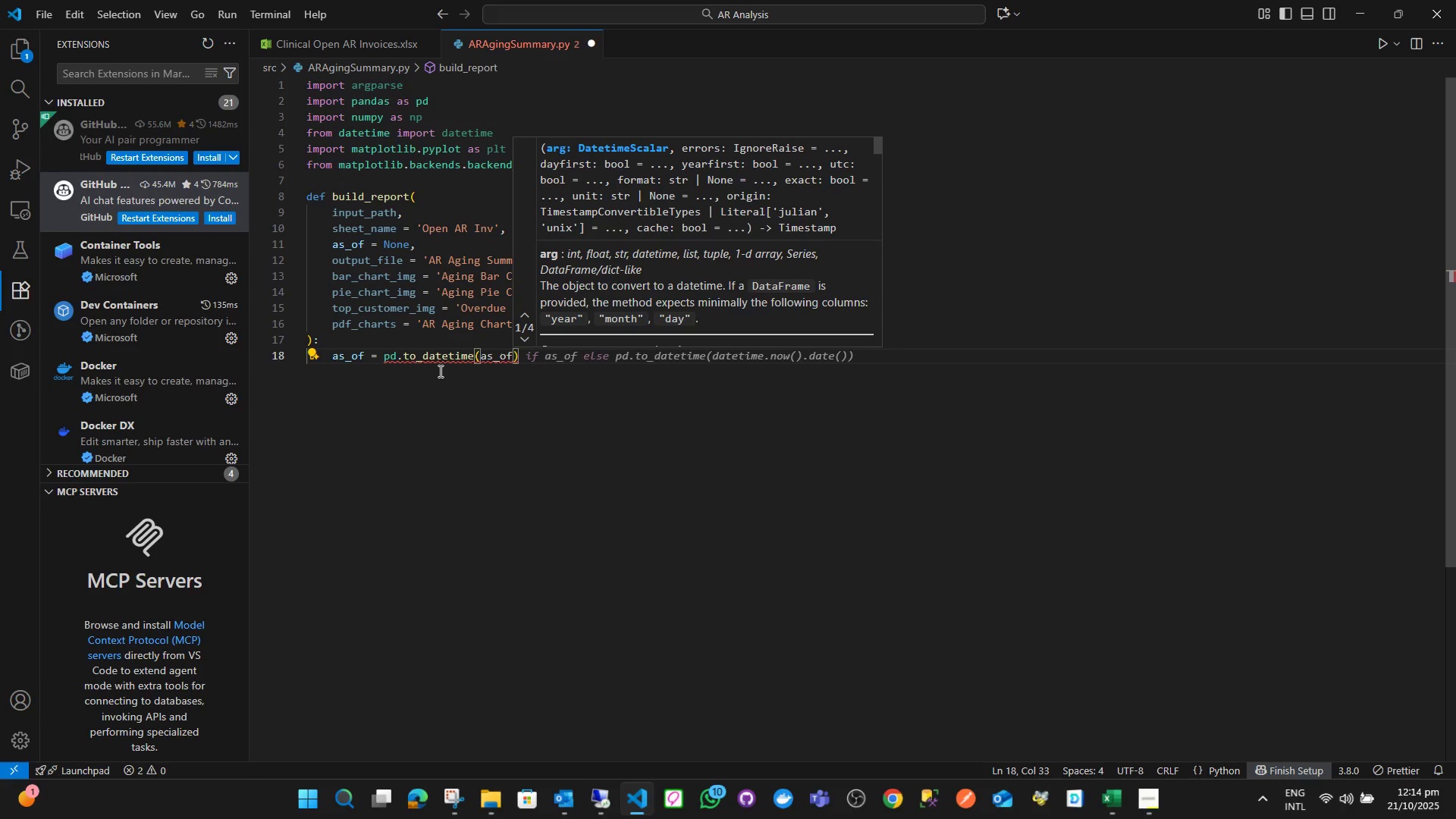 
type( or datetime.now().date()
 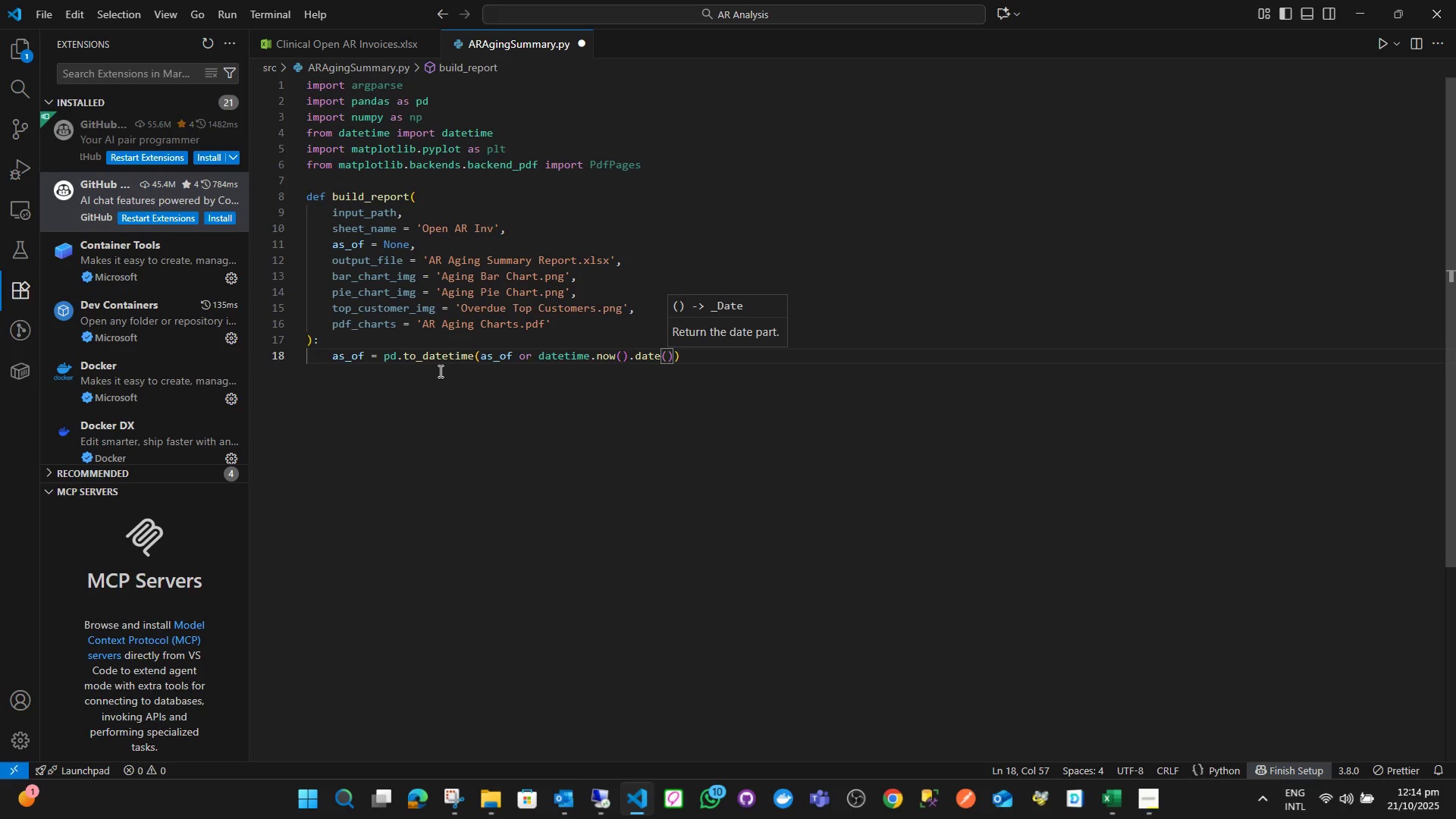 
key(ArrowRight)
 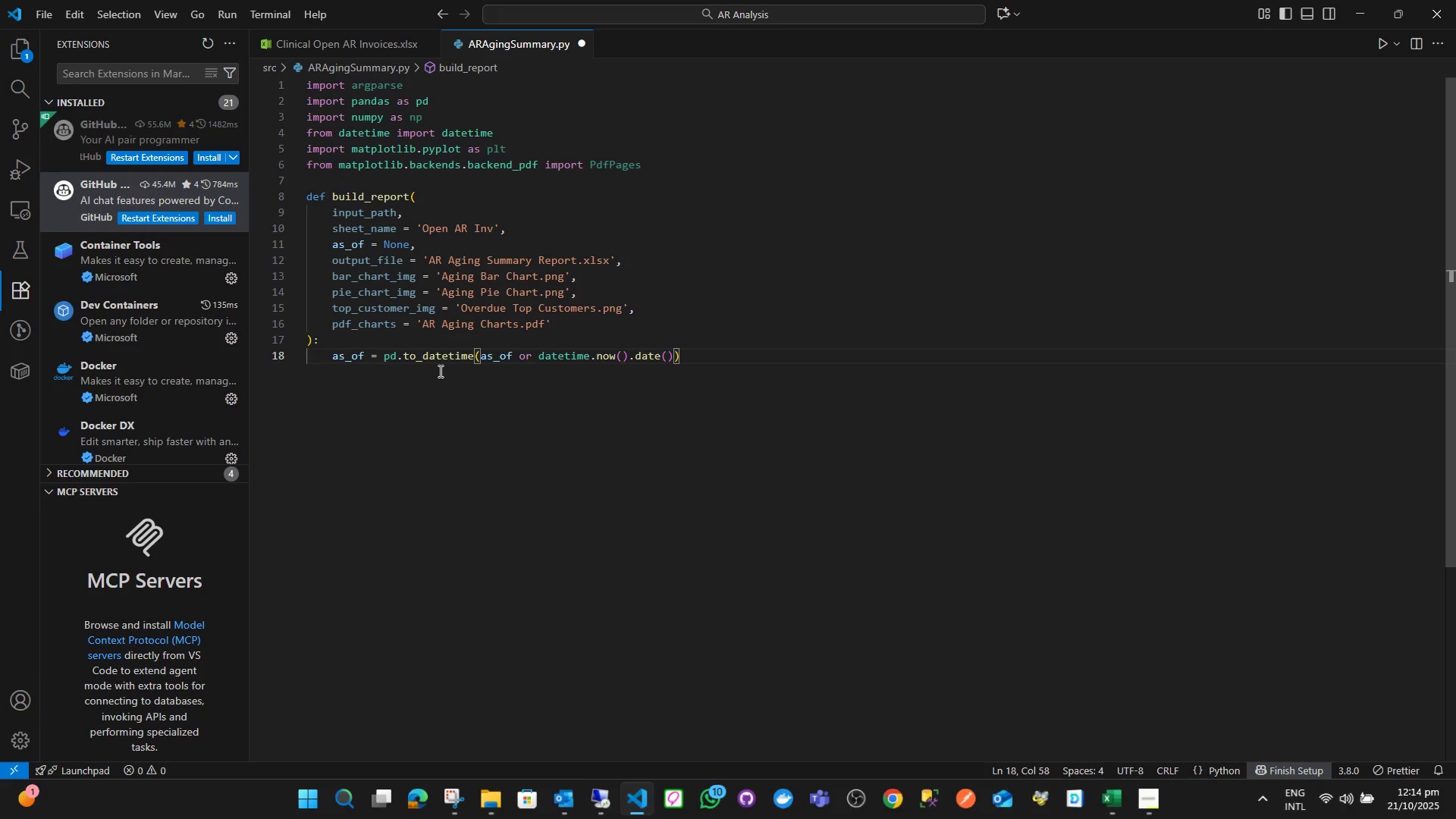 
key(ArrowRight)
 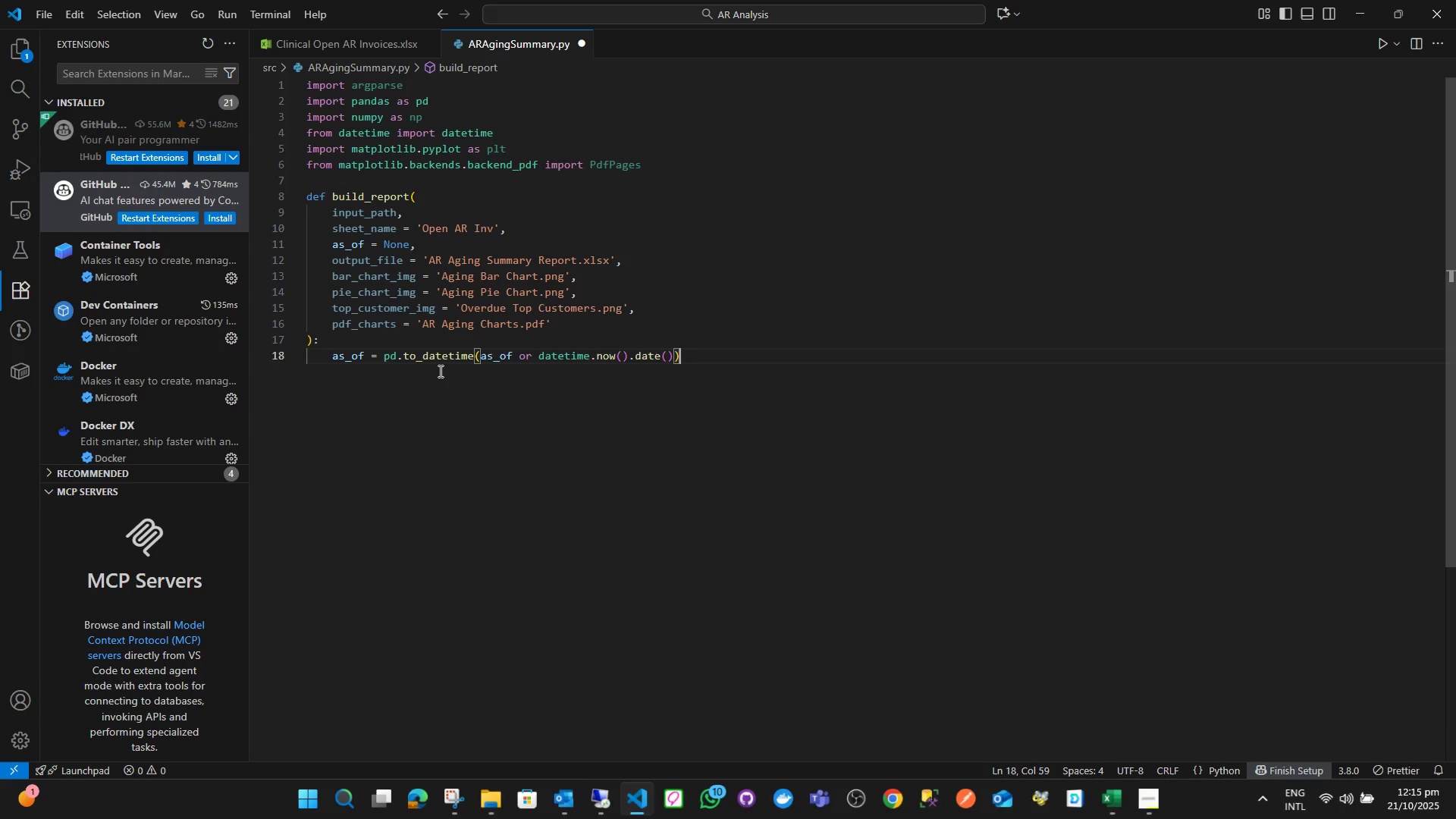 
key(Enter)
 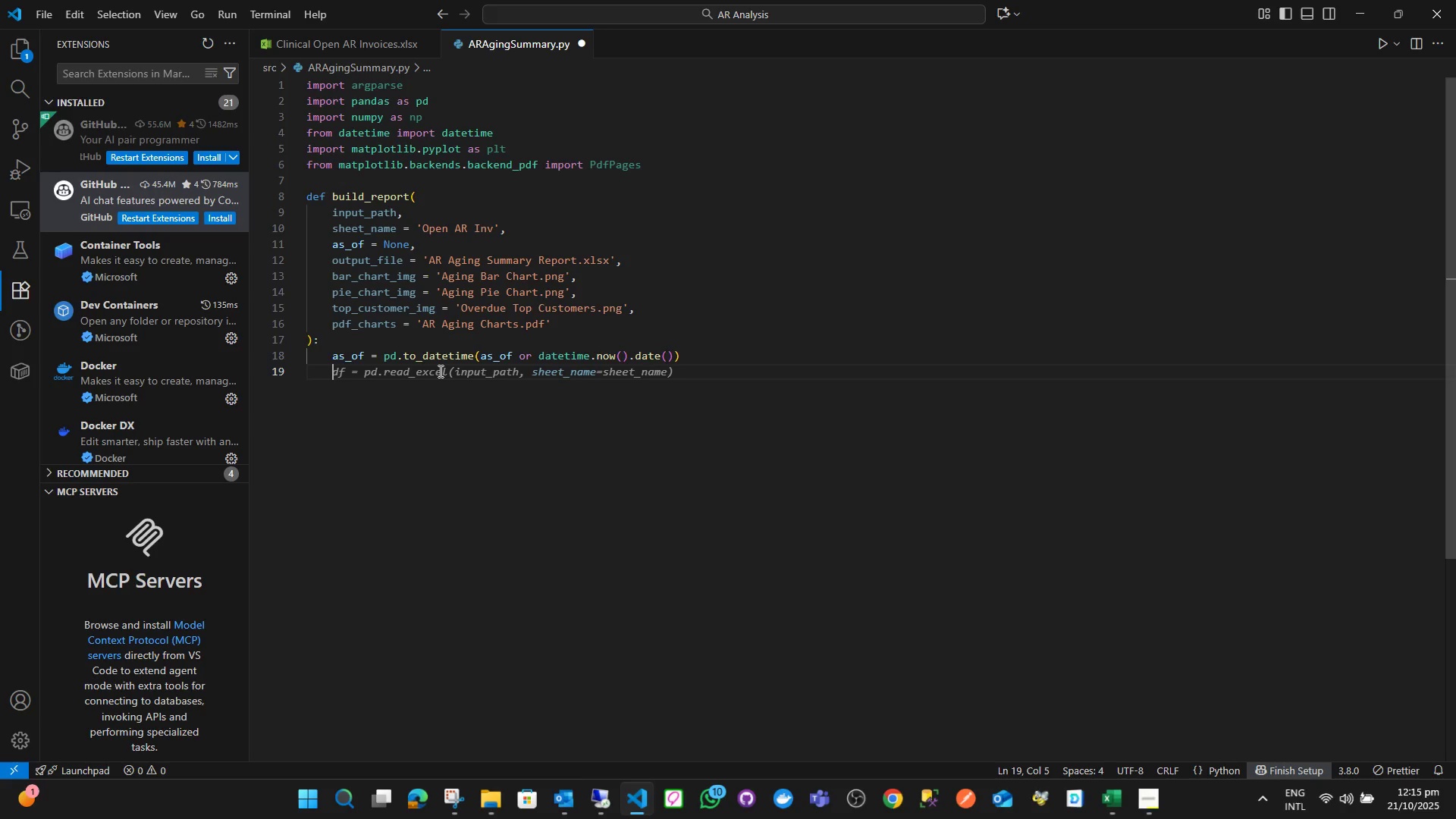 
wait(8.66)
 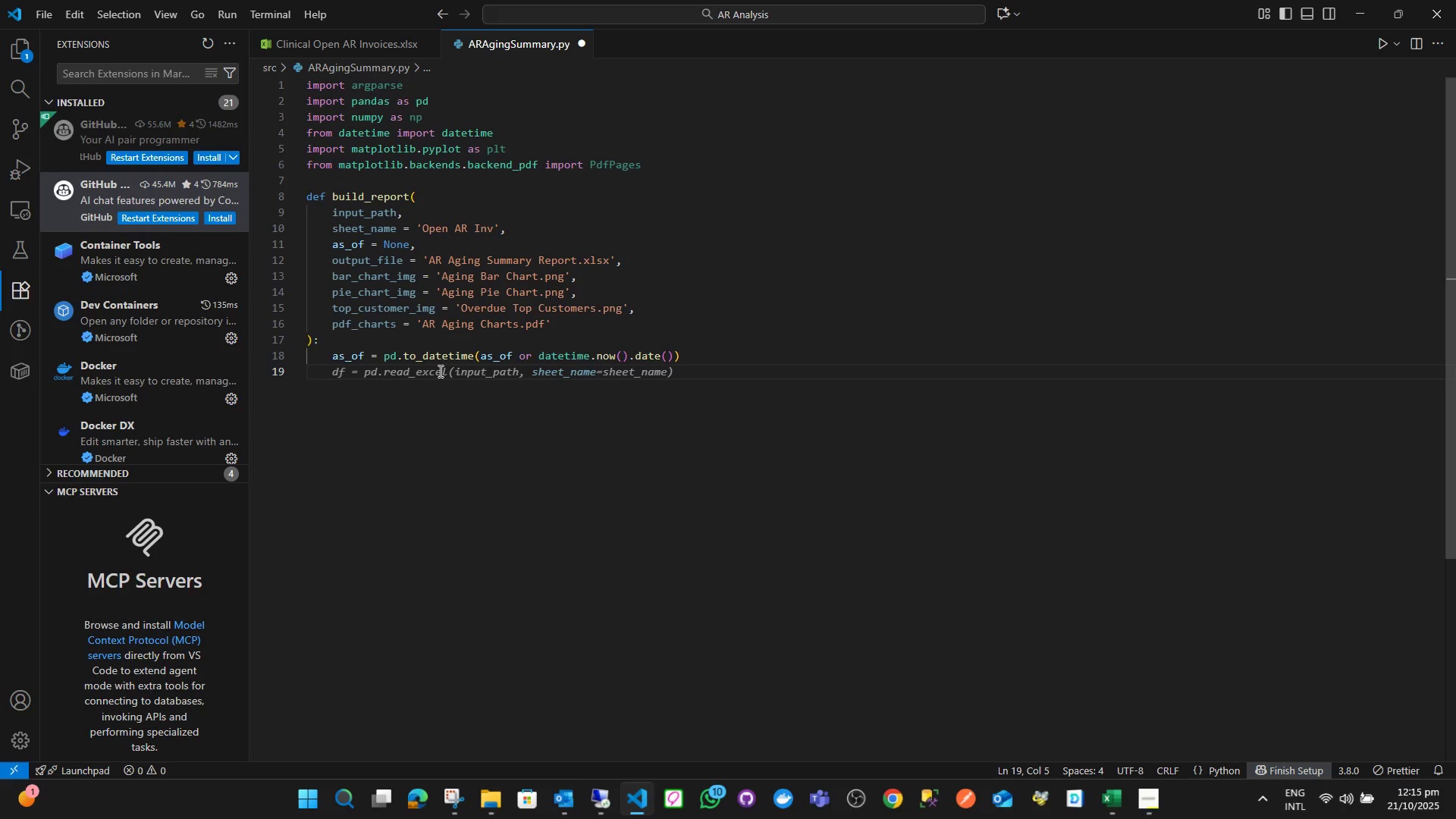 
key(Shift+Enter)
 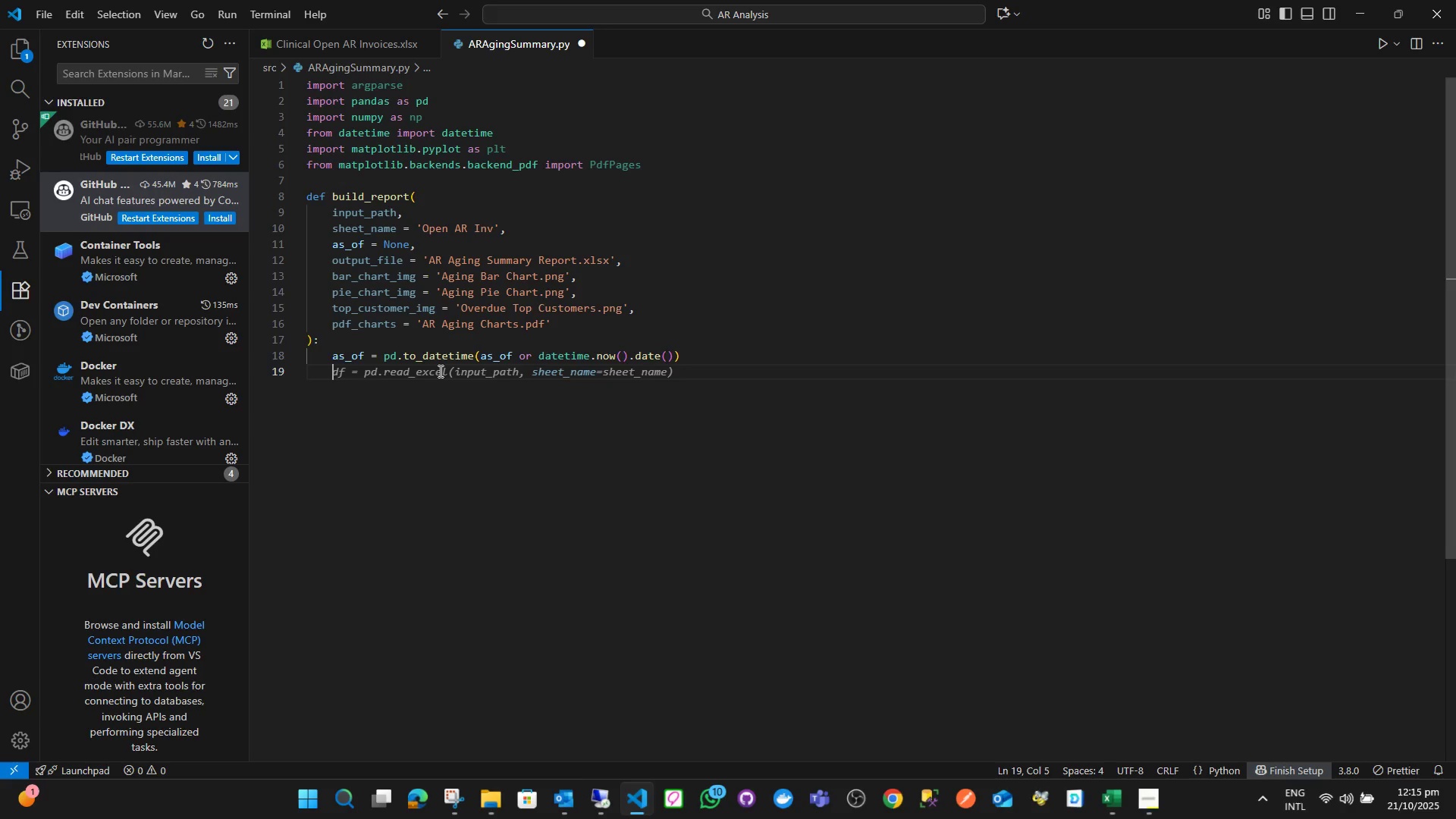 
key(Enter)
 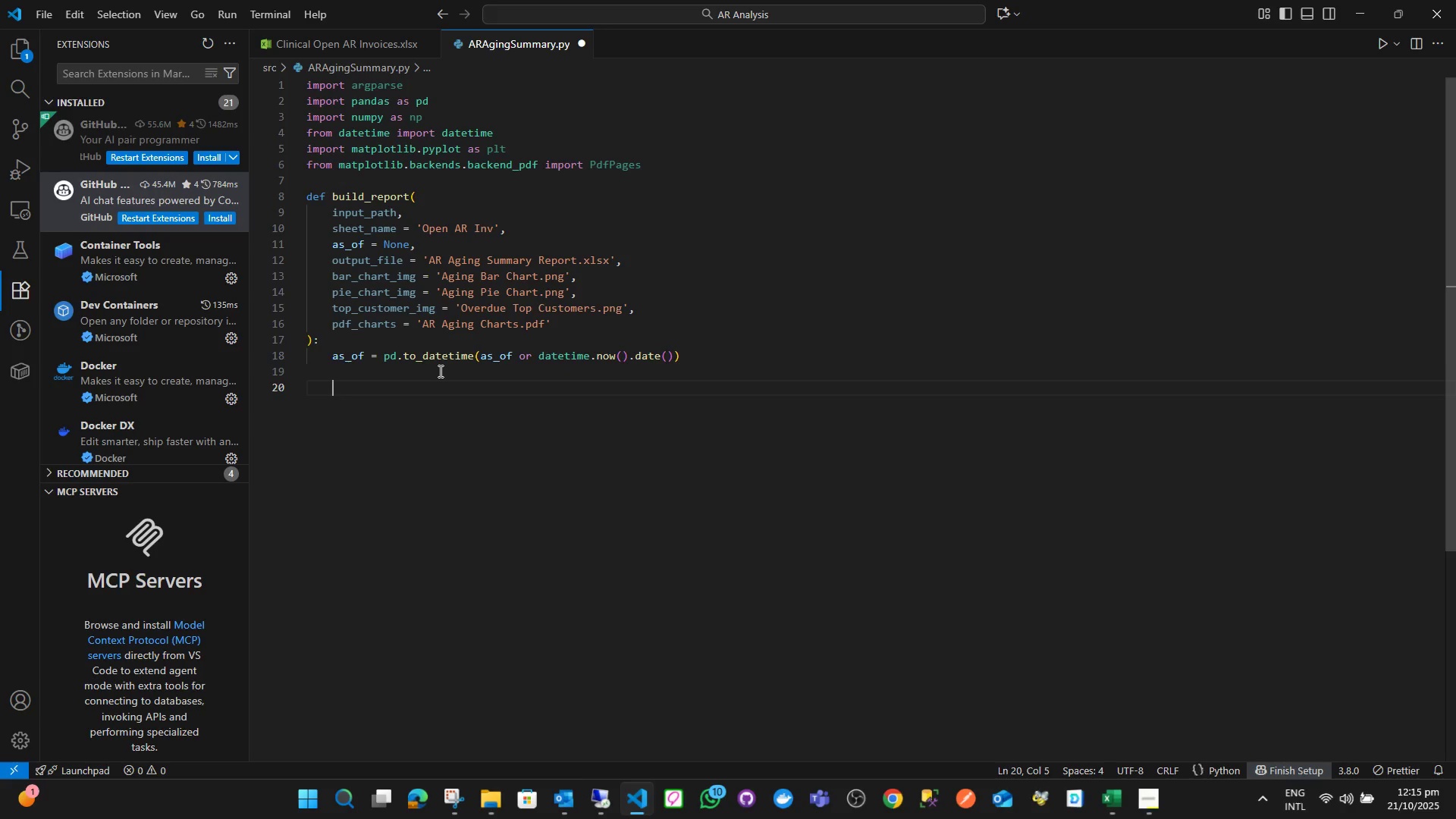 
type(# Reading Data from Excel file)
 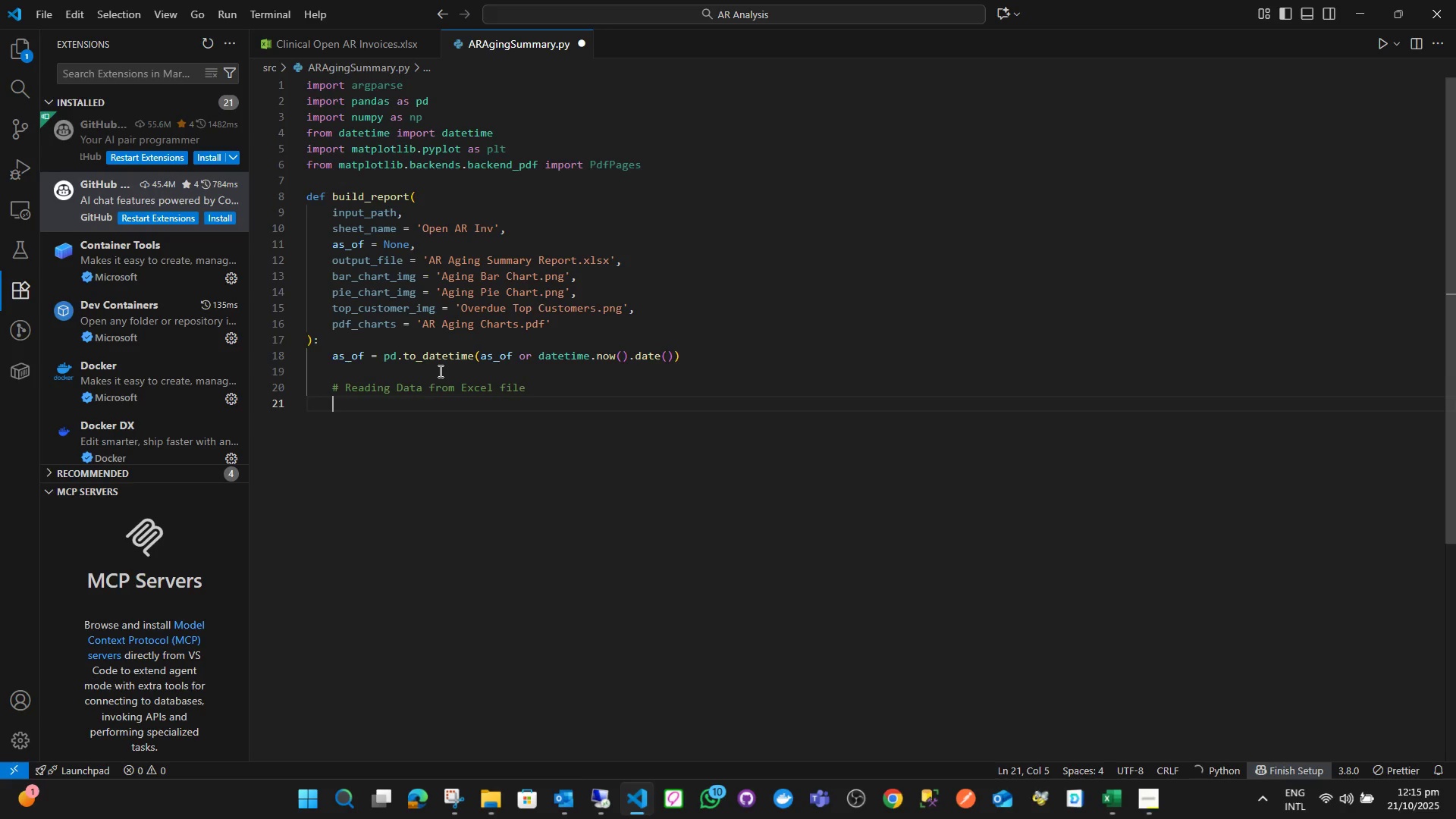 
 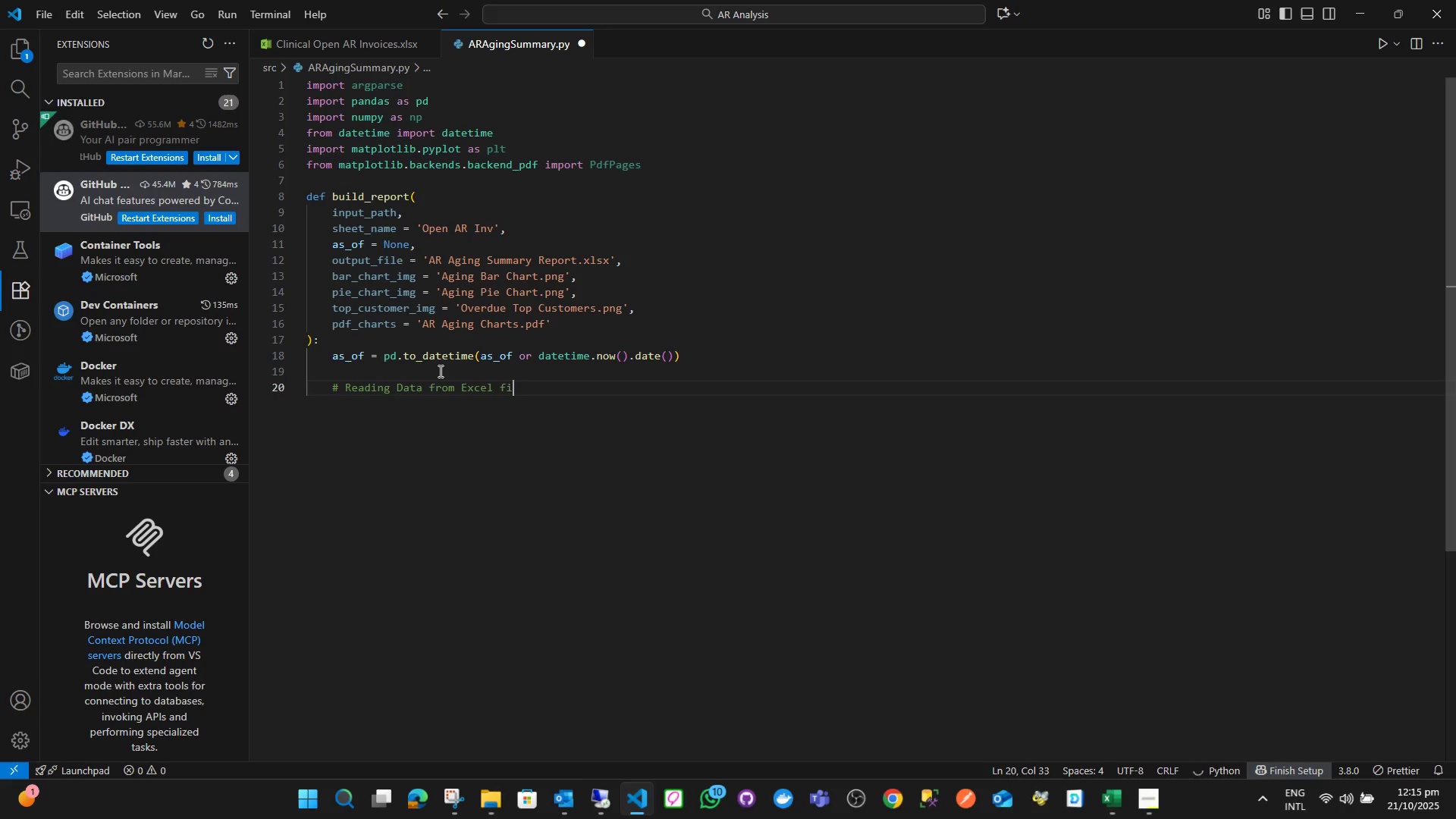 
key(Enter)
 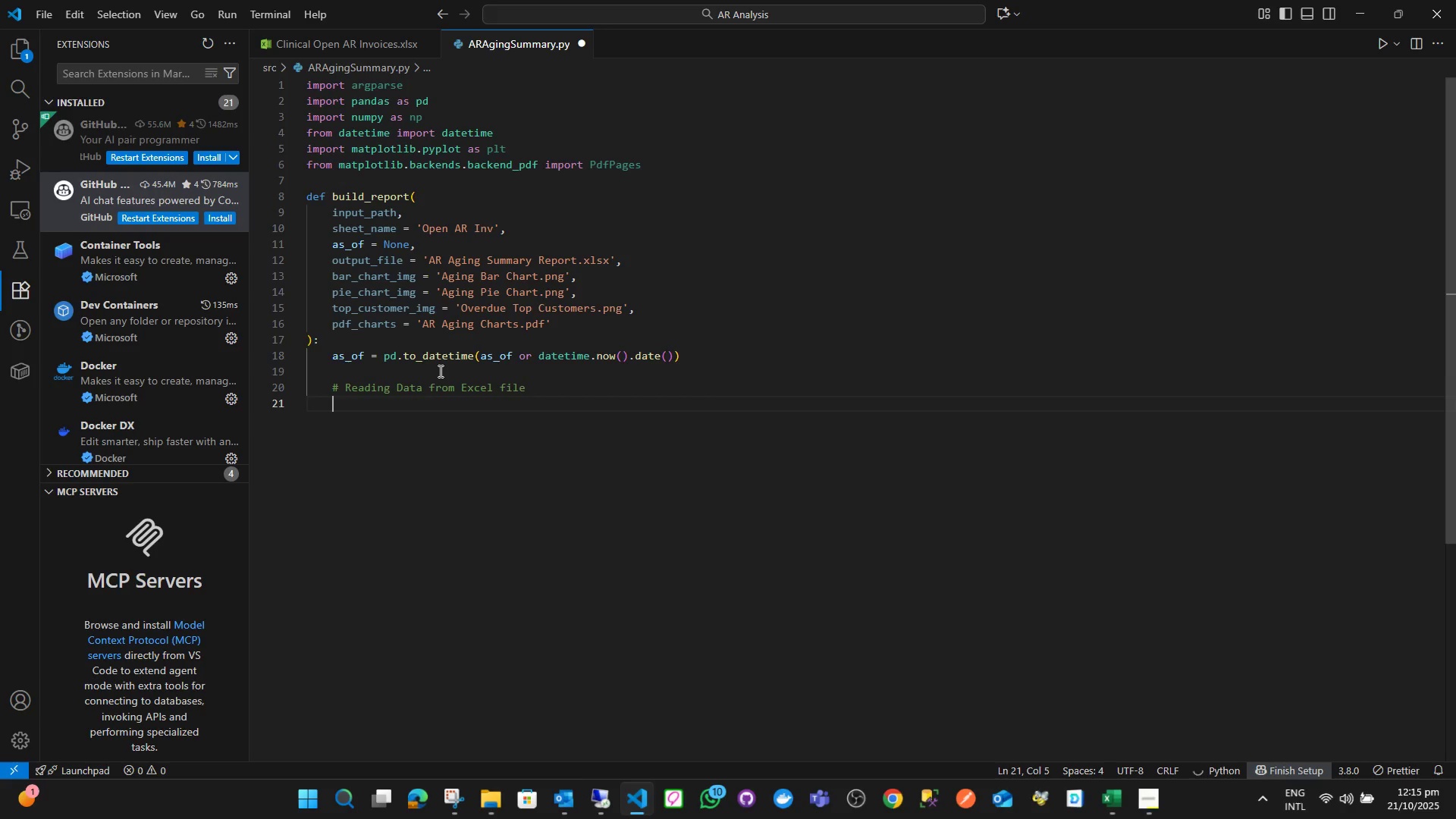 
type(df = pd.read_)
 